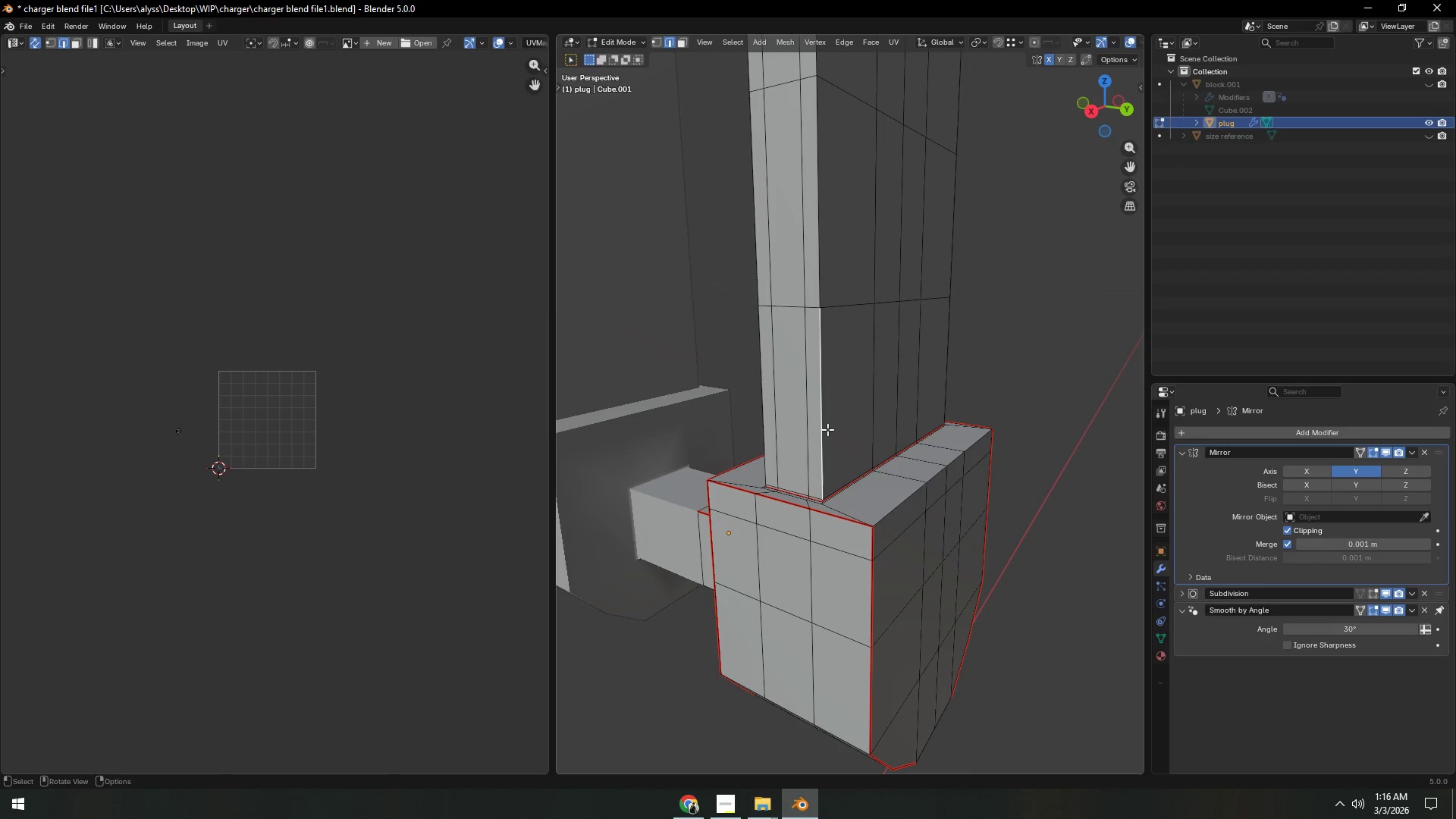 
hold_key(key=ShiftLeft, duration=0.36)
 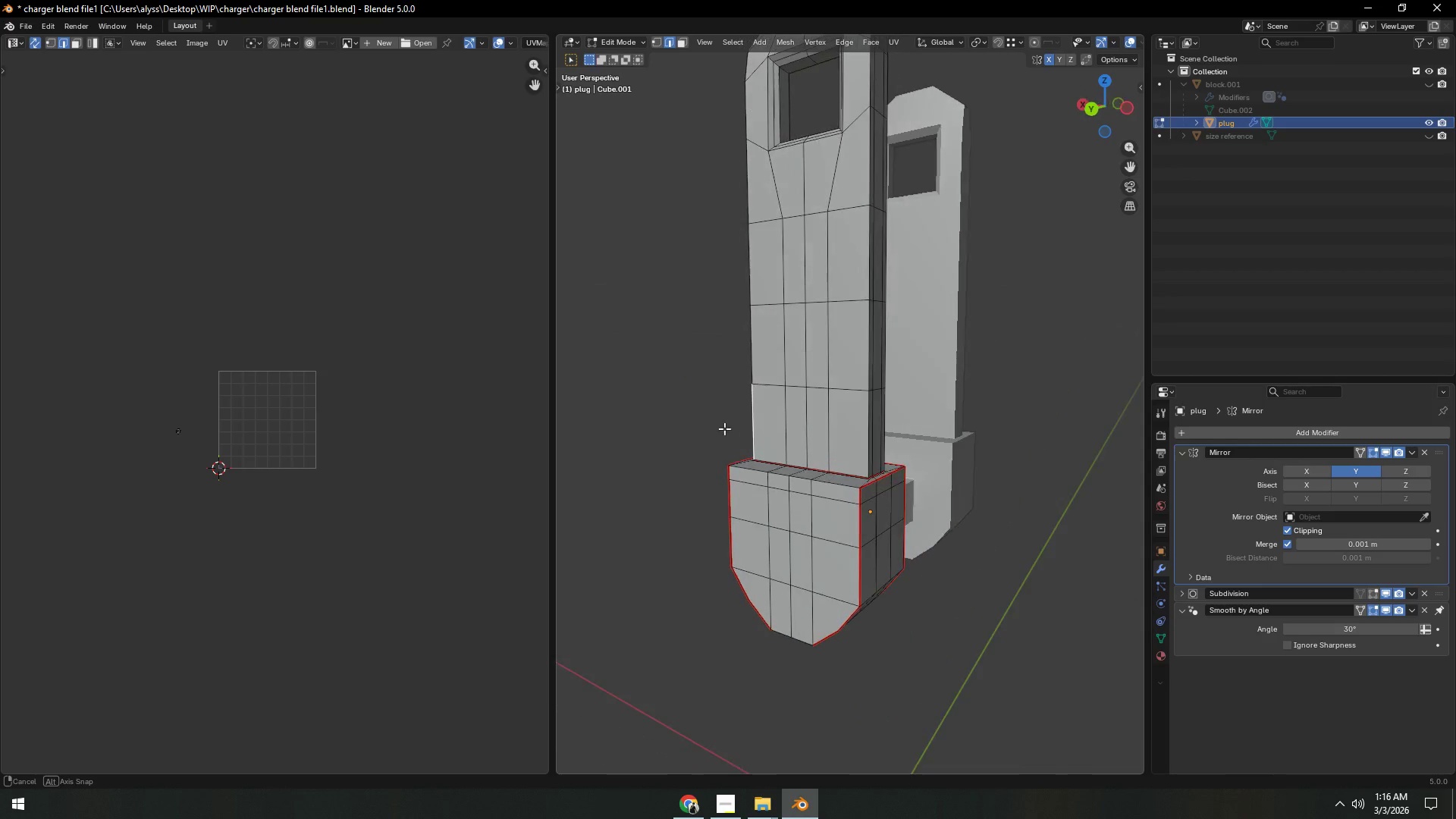 
scroll: coordinate [830, 419], scroll_direction: down, amount: 3.0
 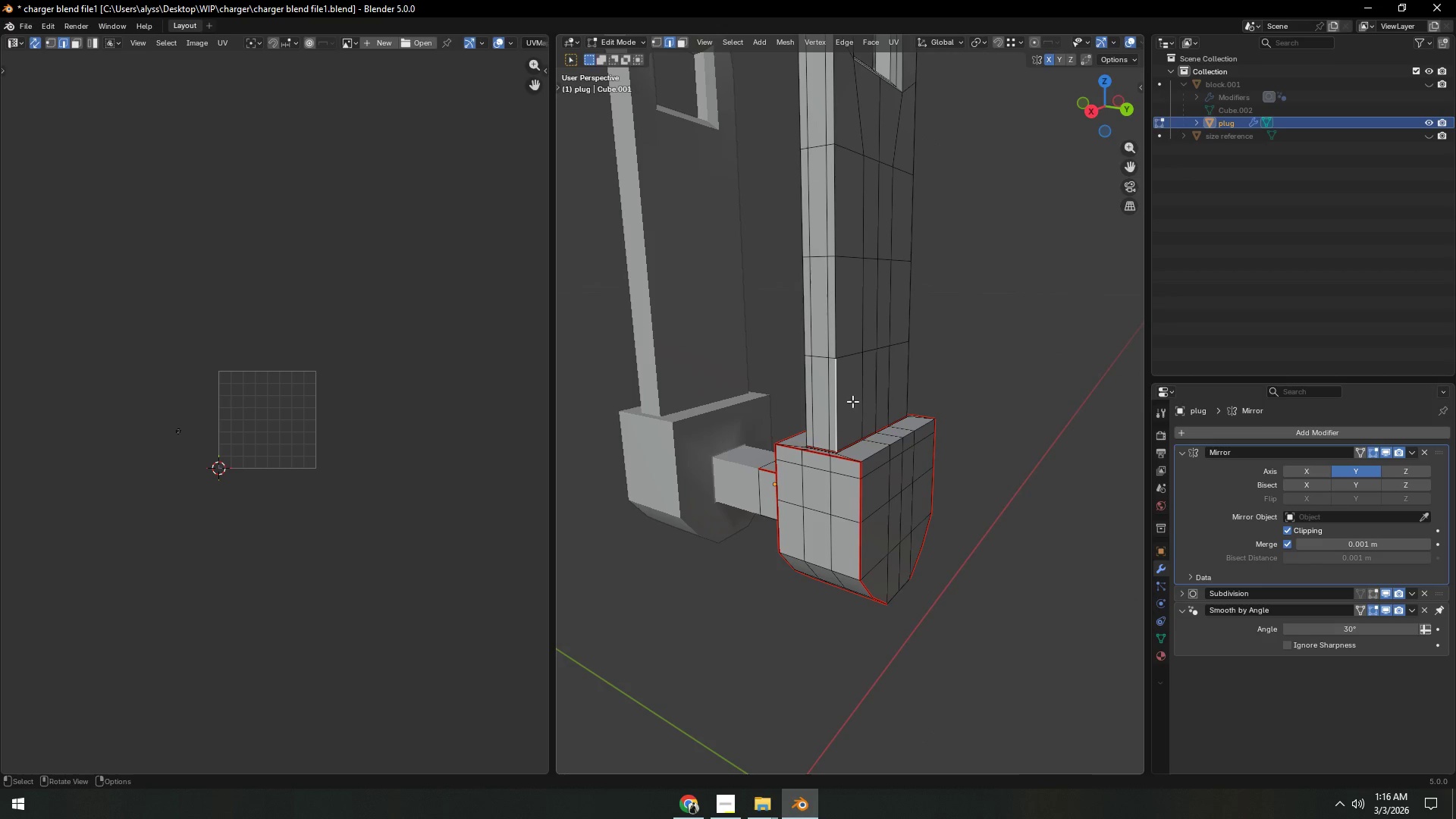 
hold_key(key=ShiftLeft, duration=0.39)
 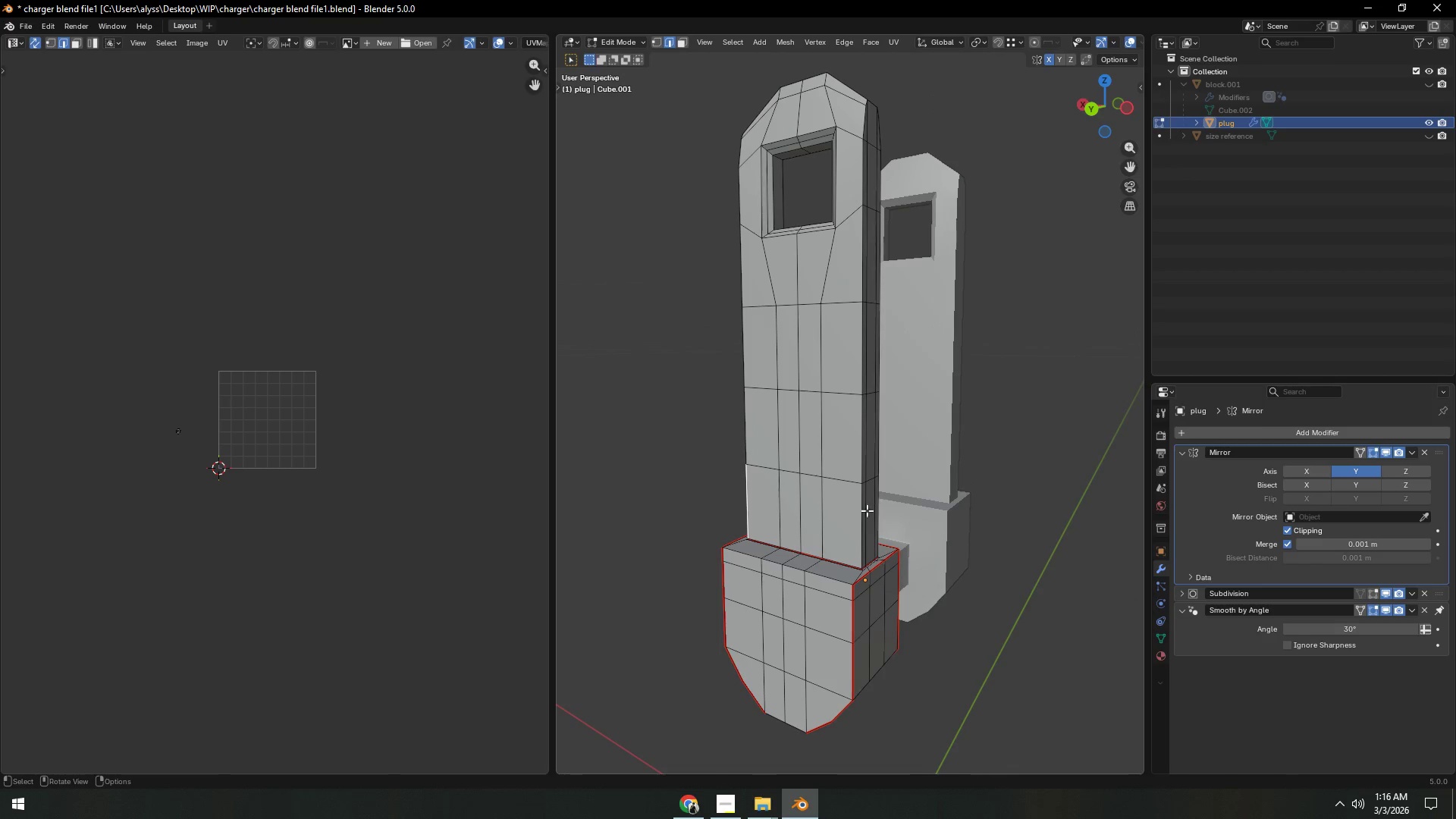 
left_click([858, 515])
 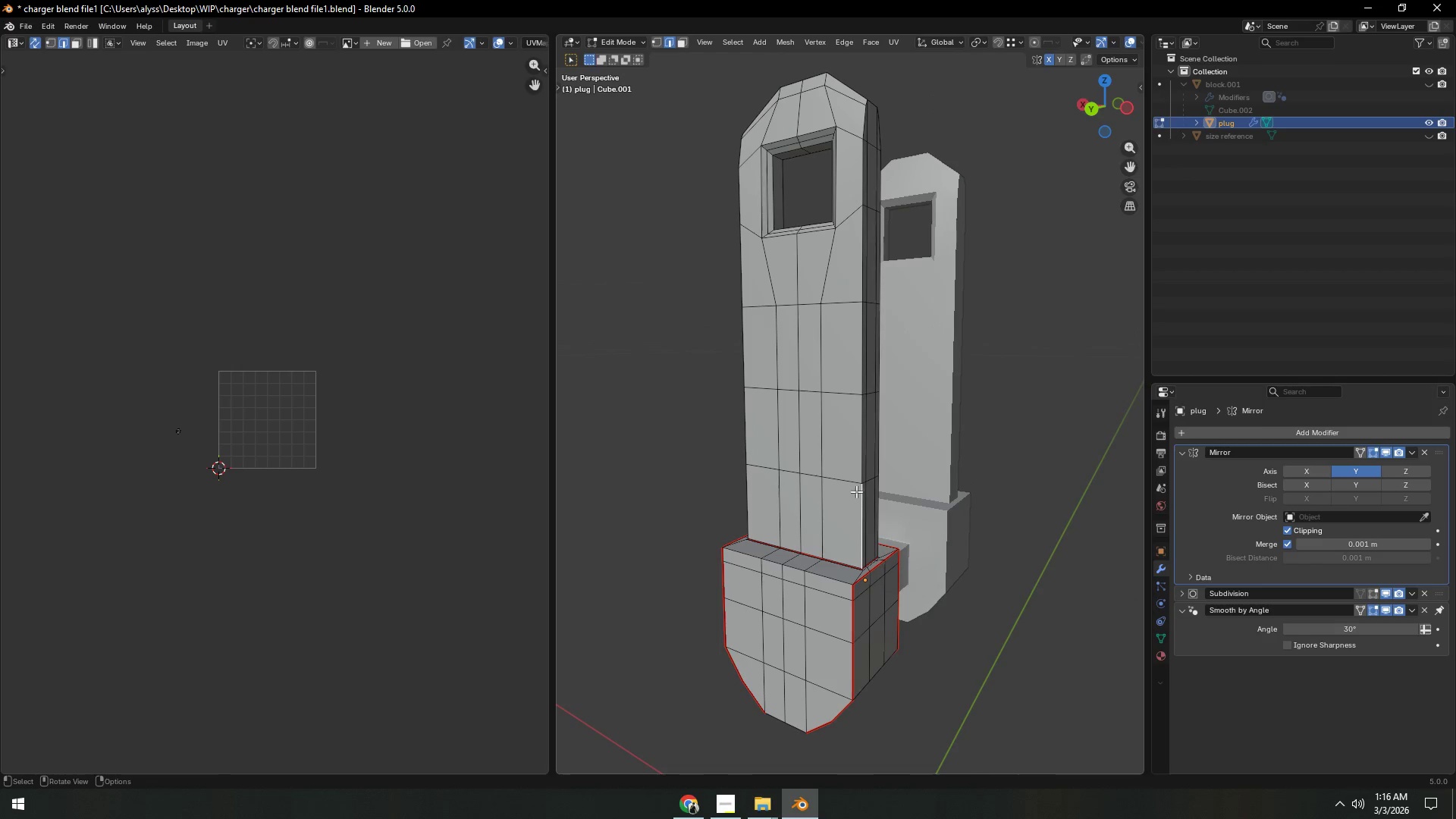 
hold_key(key=ShiftLeft, duration=0.36)
 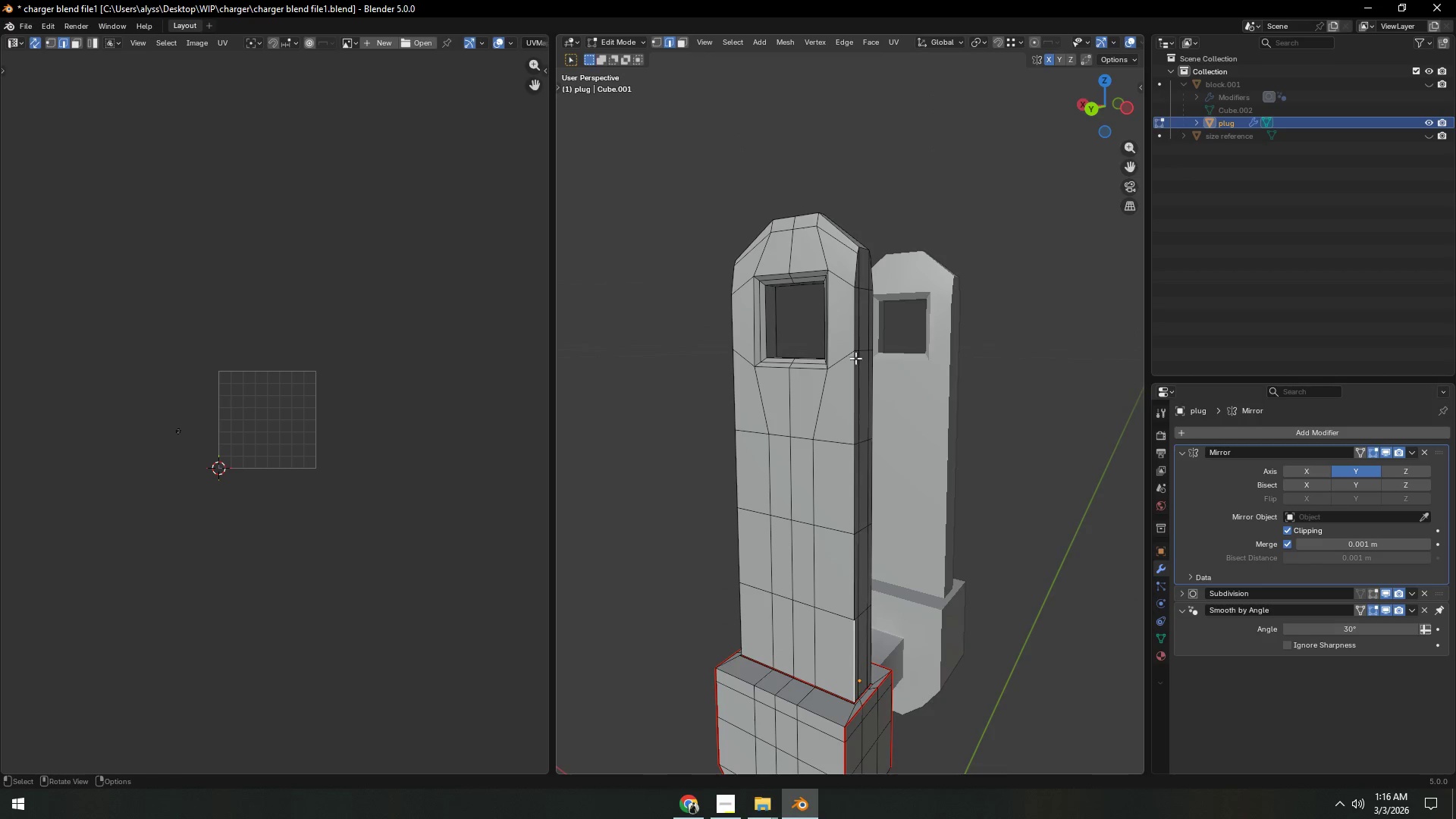 
hold_key(key=ControlLeft, duration=1.5)
 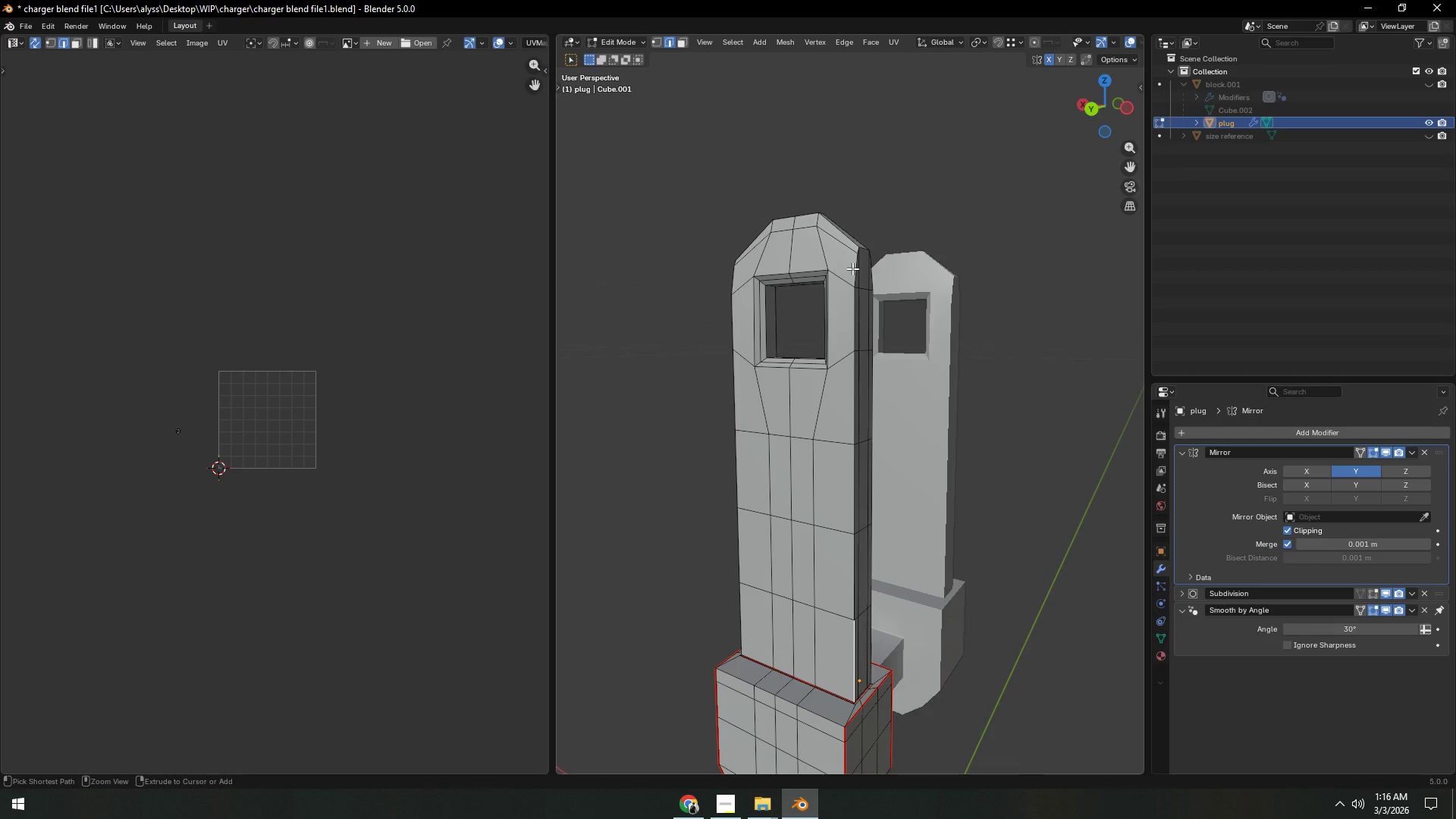 
hold_key(key=ControlLeft, duration=1.52)
 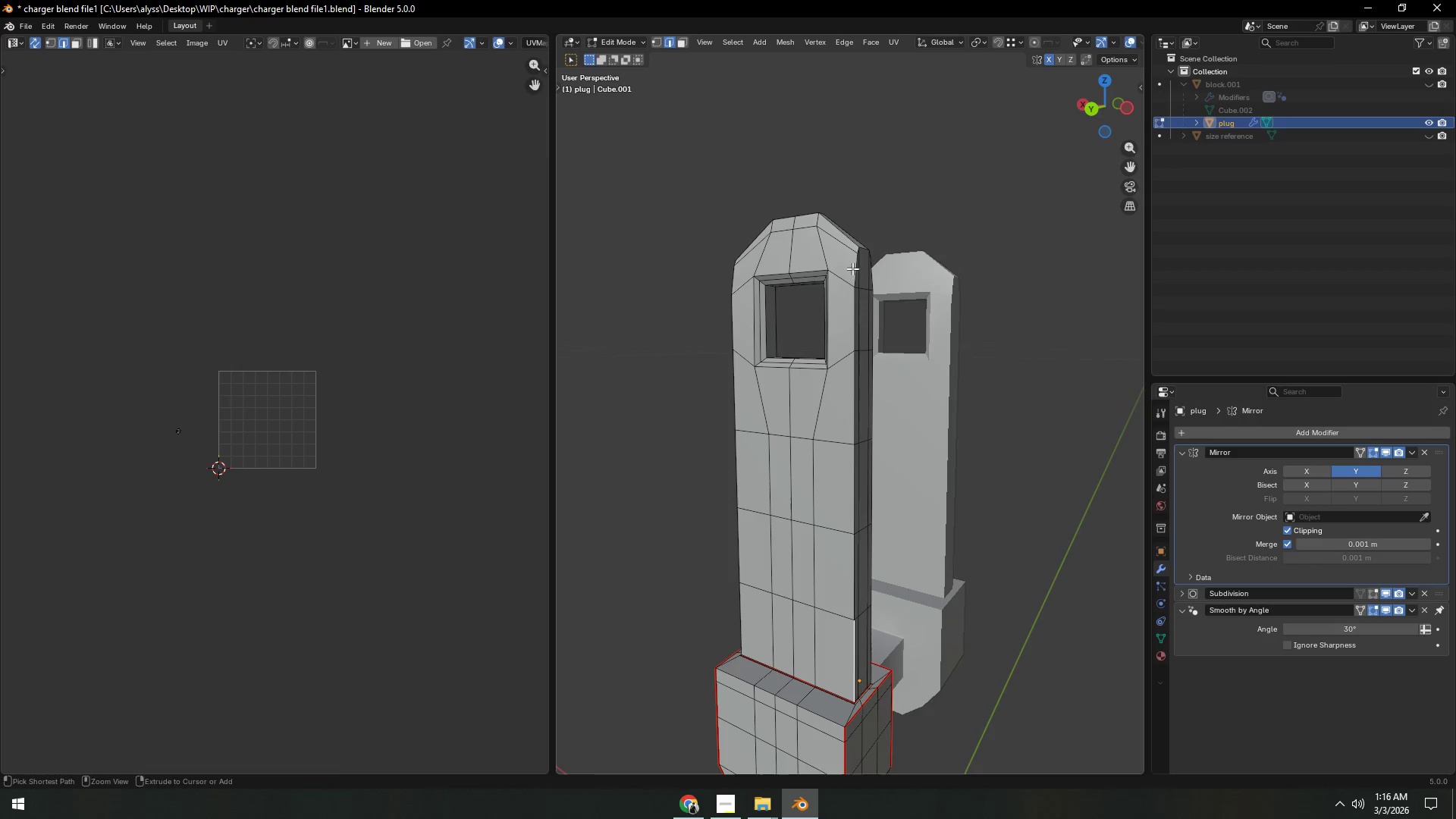 
hold_key(key=ControlLeft, duration=0.72)
 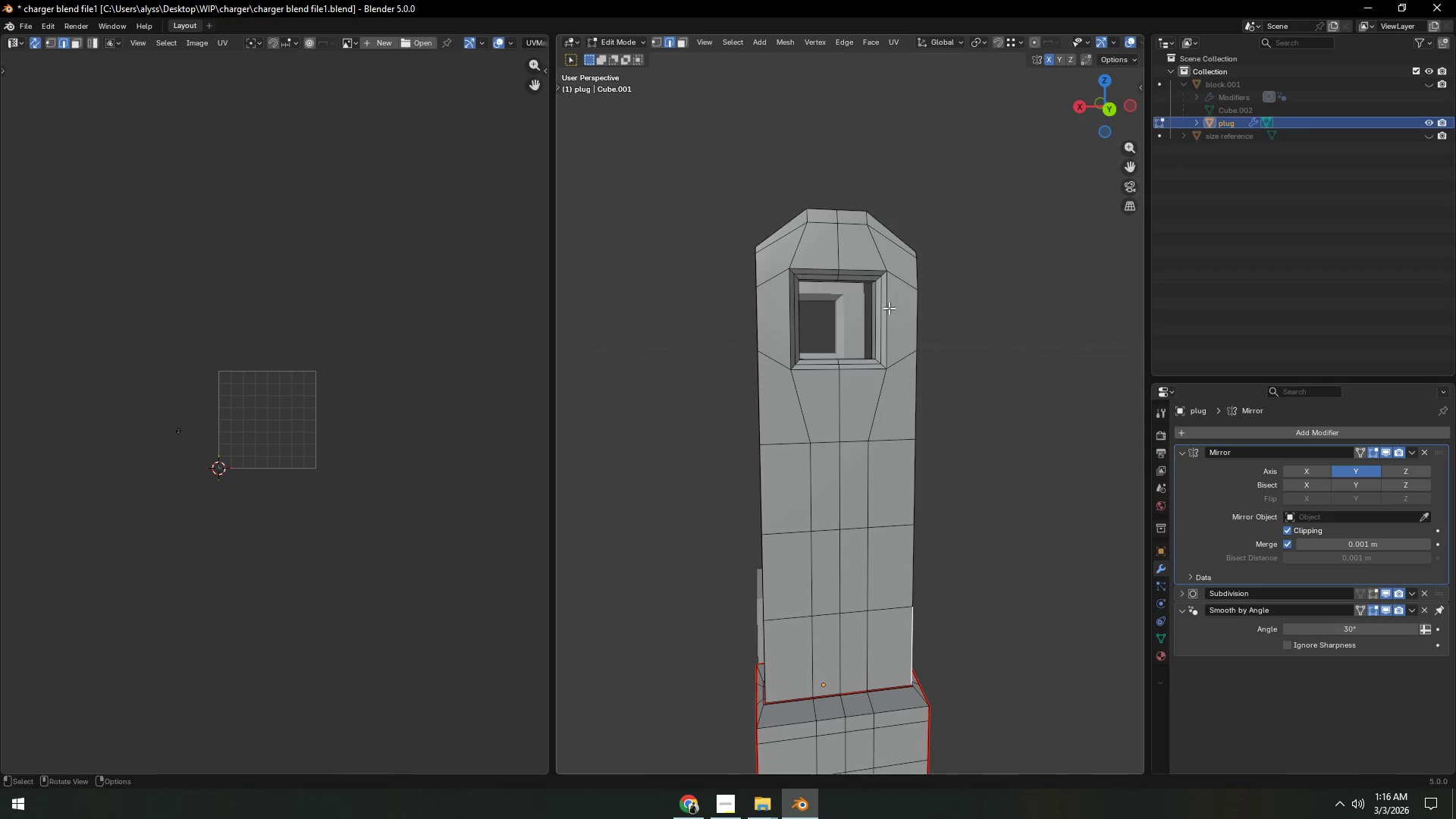 
hold_key(key=ControlLeft, duration=10.67)
scroll: coordinate [875, 318], scroll_direction: up, amount: 3.0
 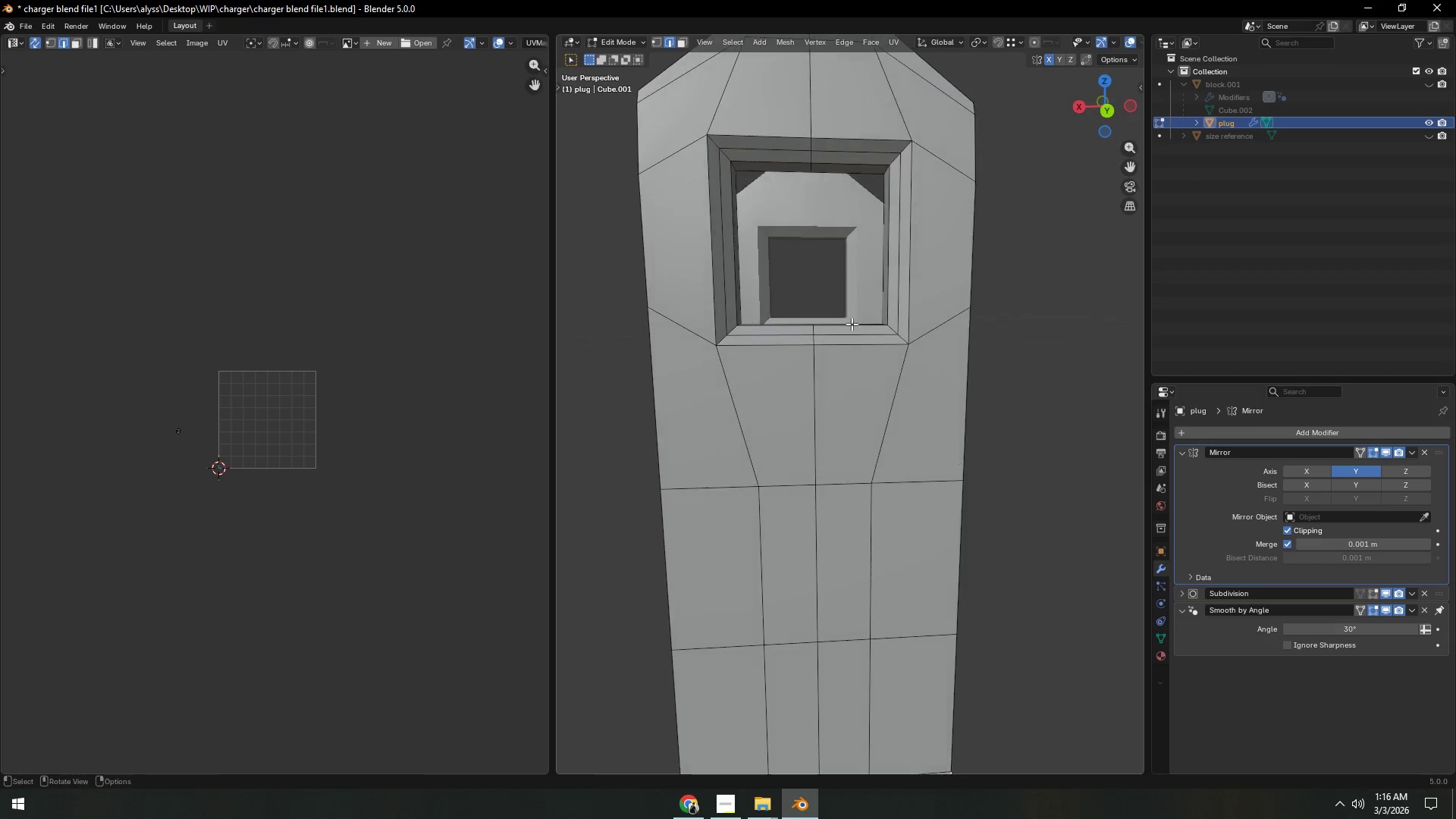 
hold_key(key=ShiftLeft, duration=0.38)
 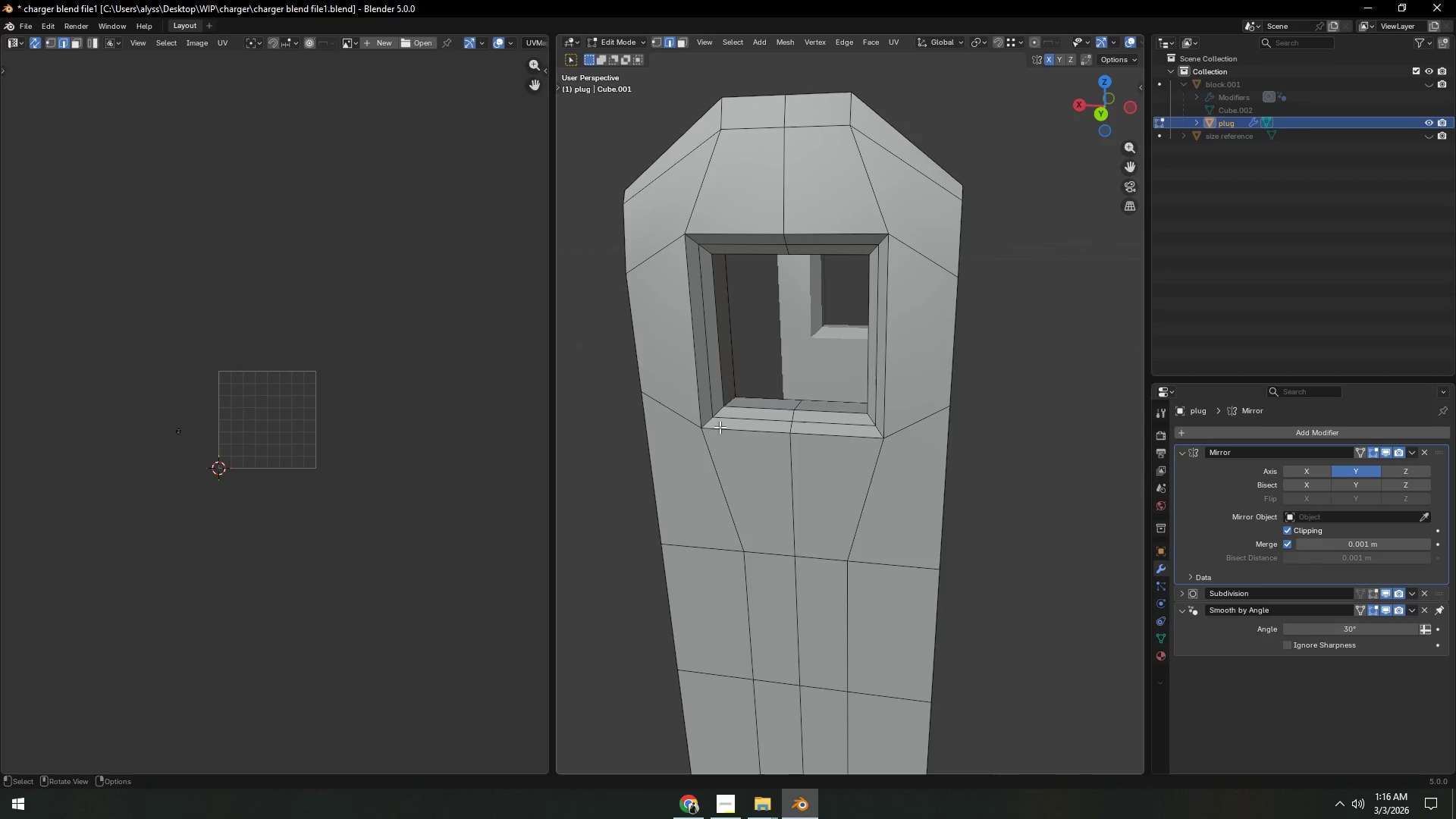 
left_click([710, 428])
 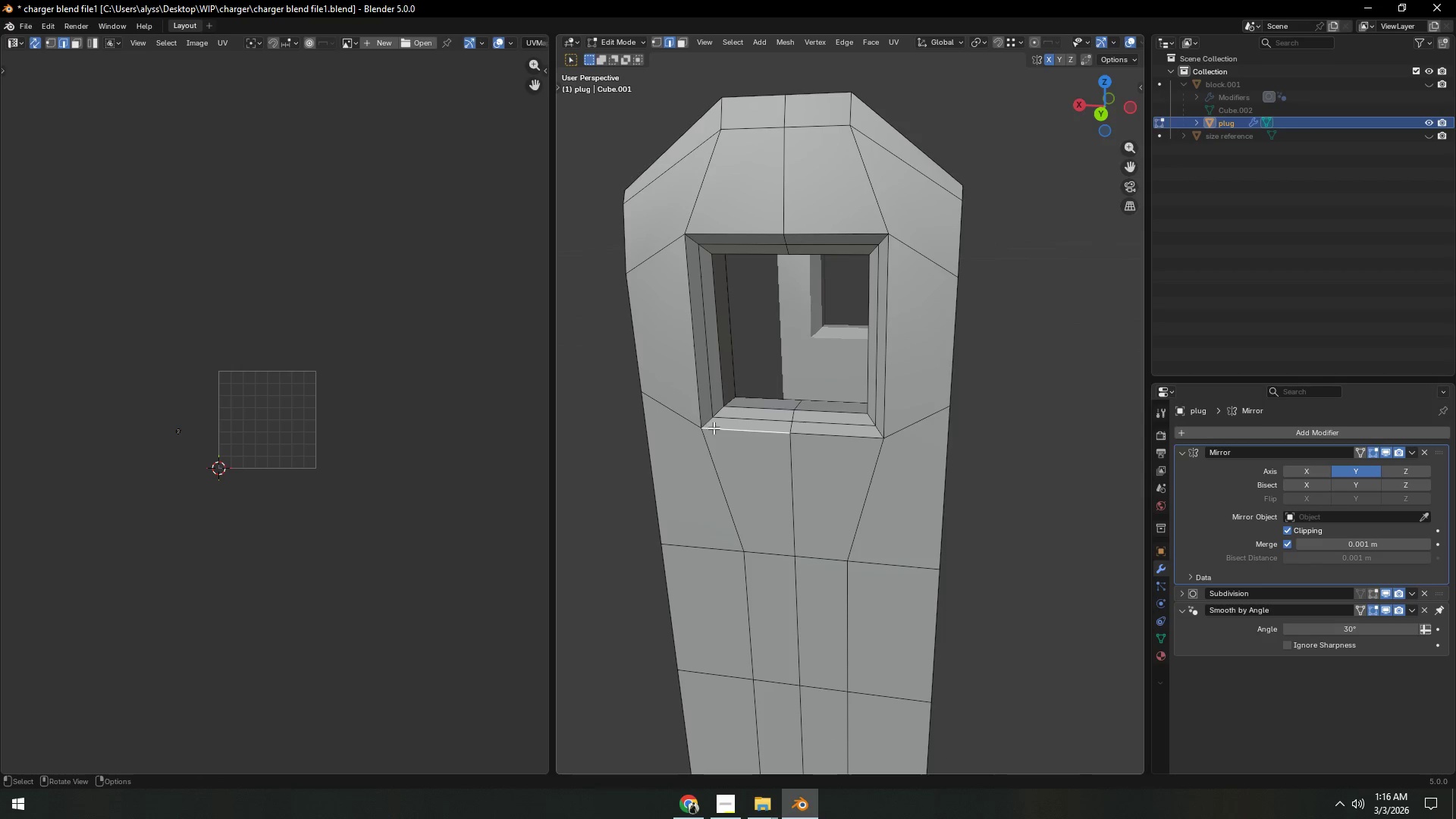 
hold_key(key=AltLeft, duration=0.66)
left_click([717, 428])
 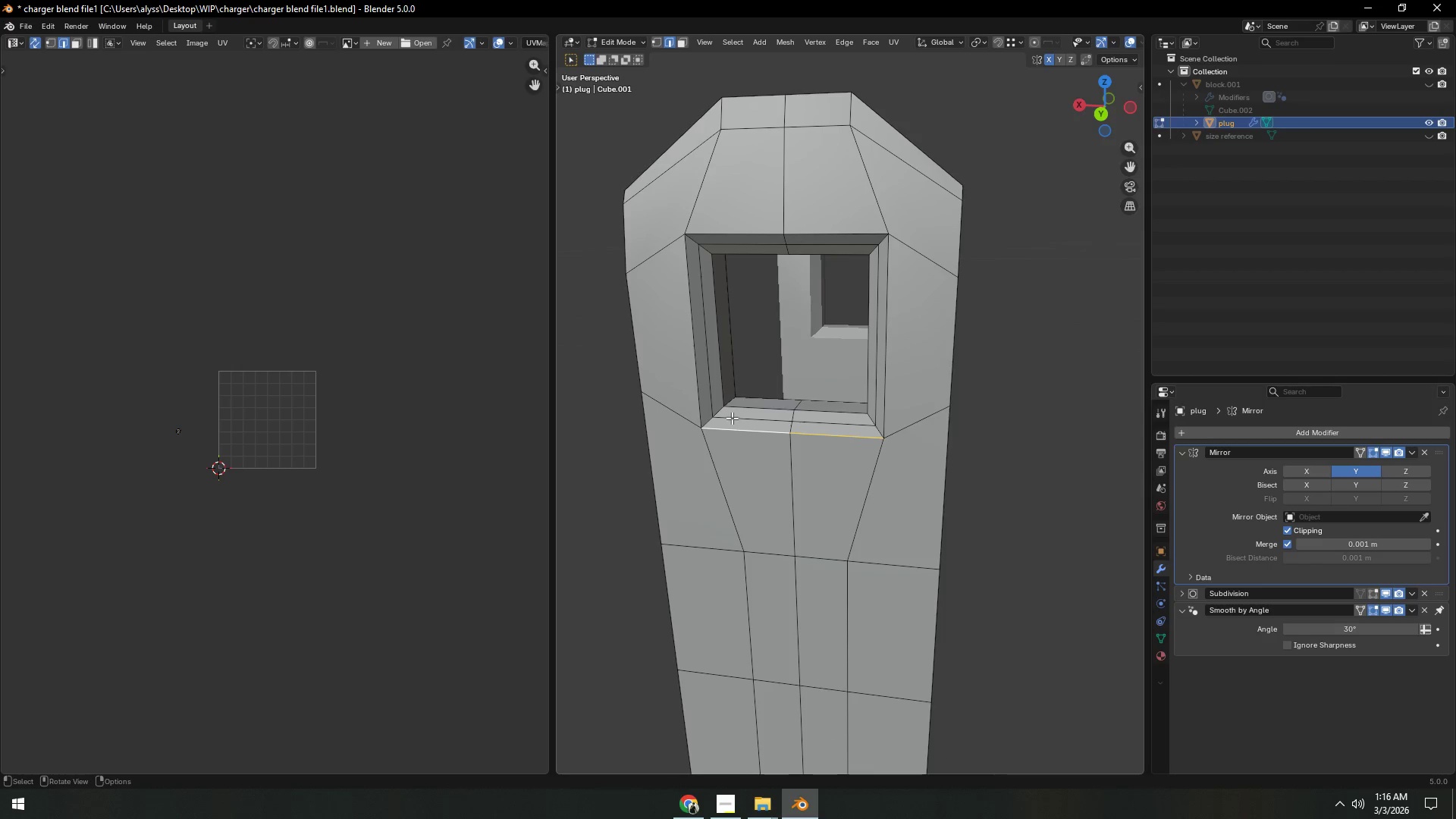 
hold_key(key=ShiftLeft, duration=1.78)
left_click([701, 375])
 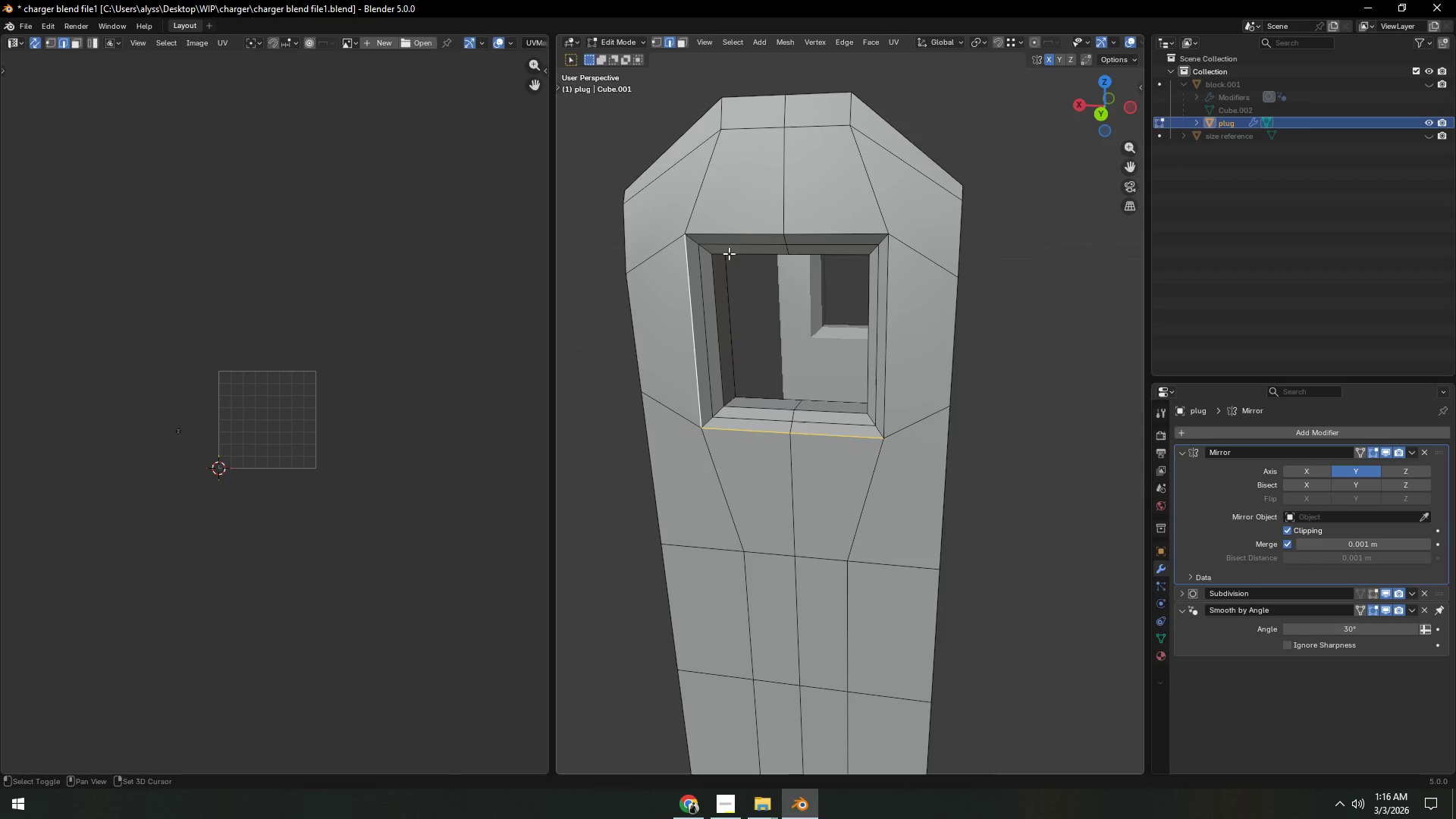 
hold_key(key=AltLeft, duration=0.34)
left_click([745, 225])
 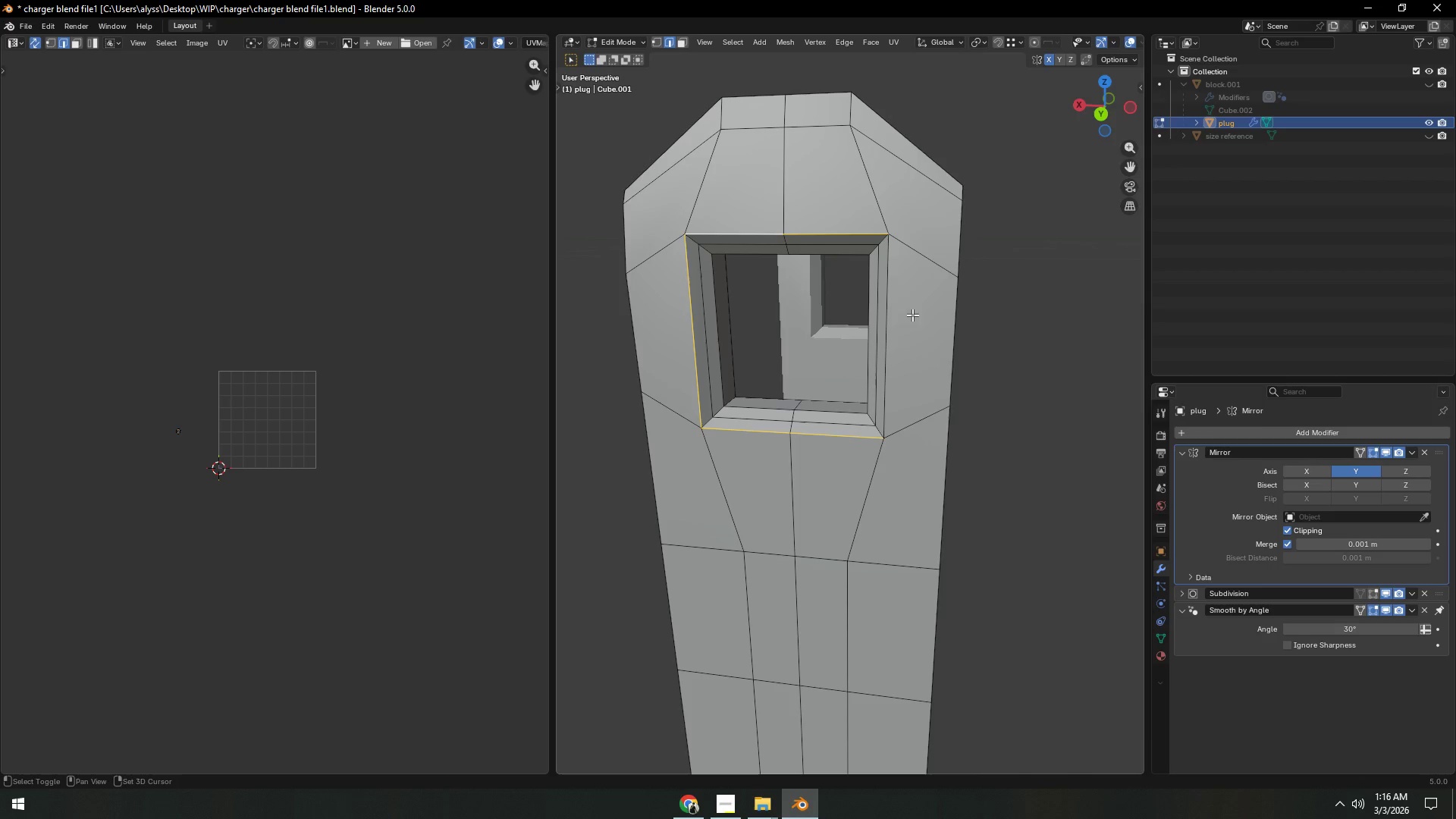 
left_click([898, 317])
 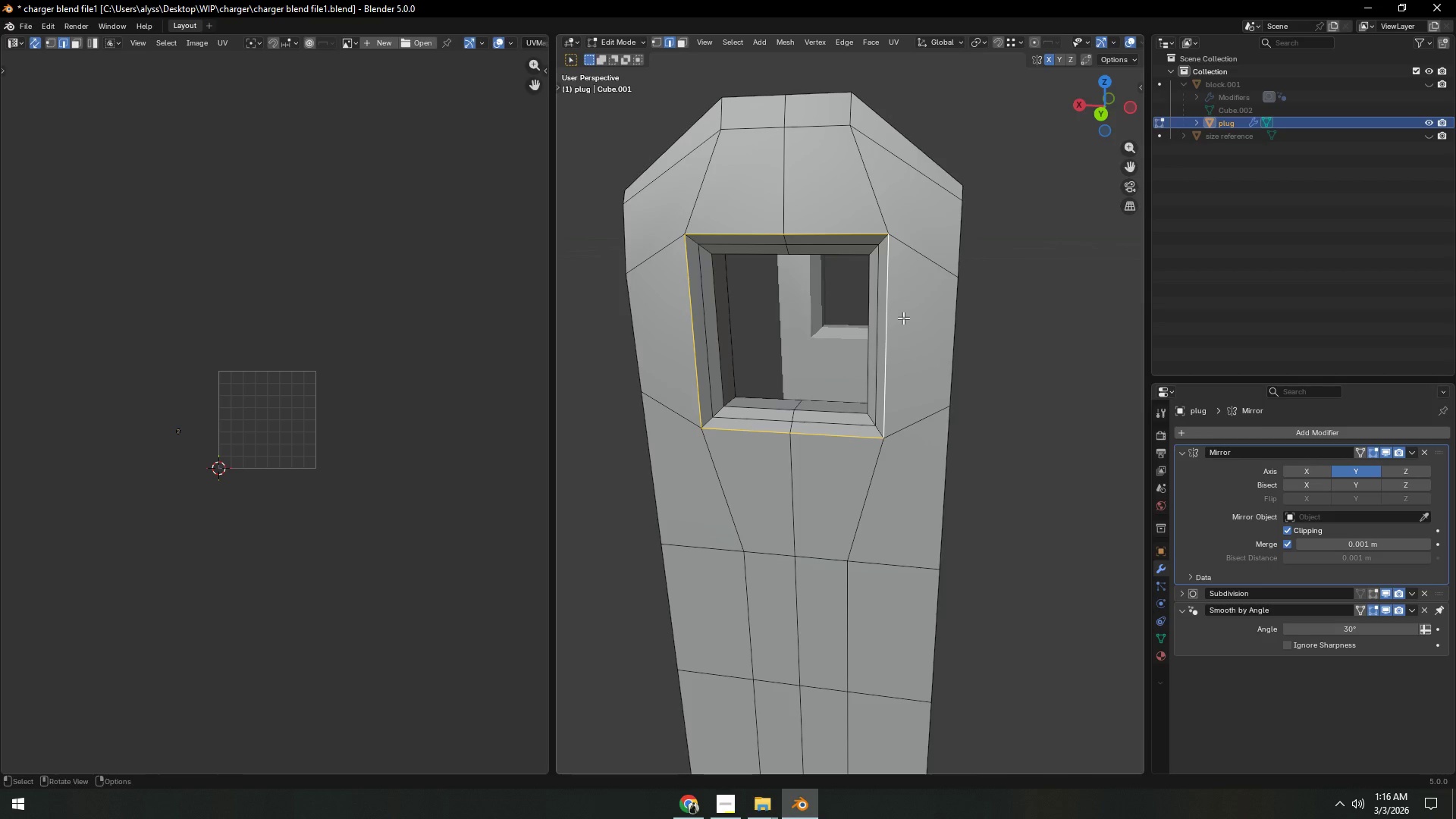 
key(Control+E)
 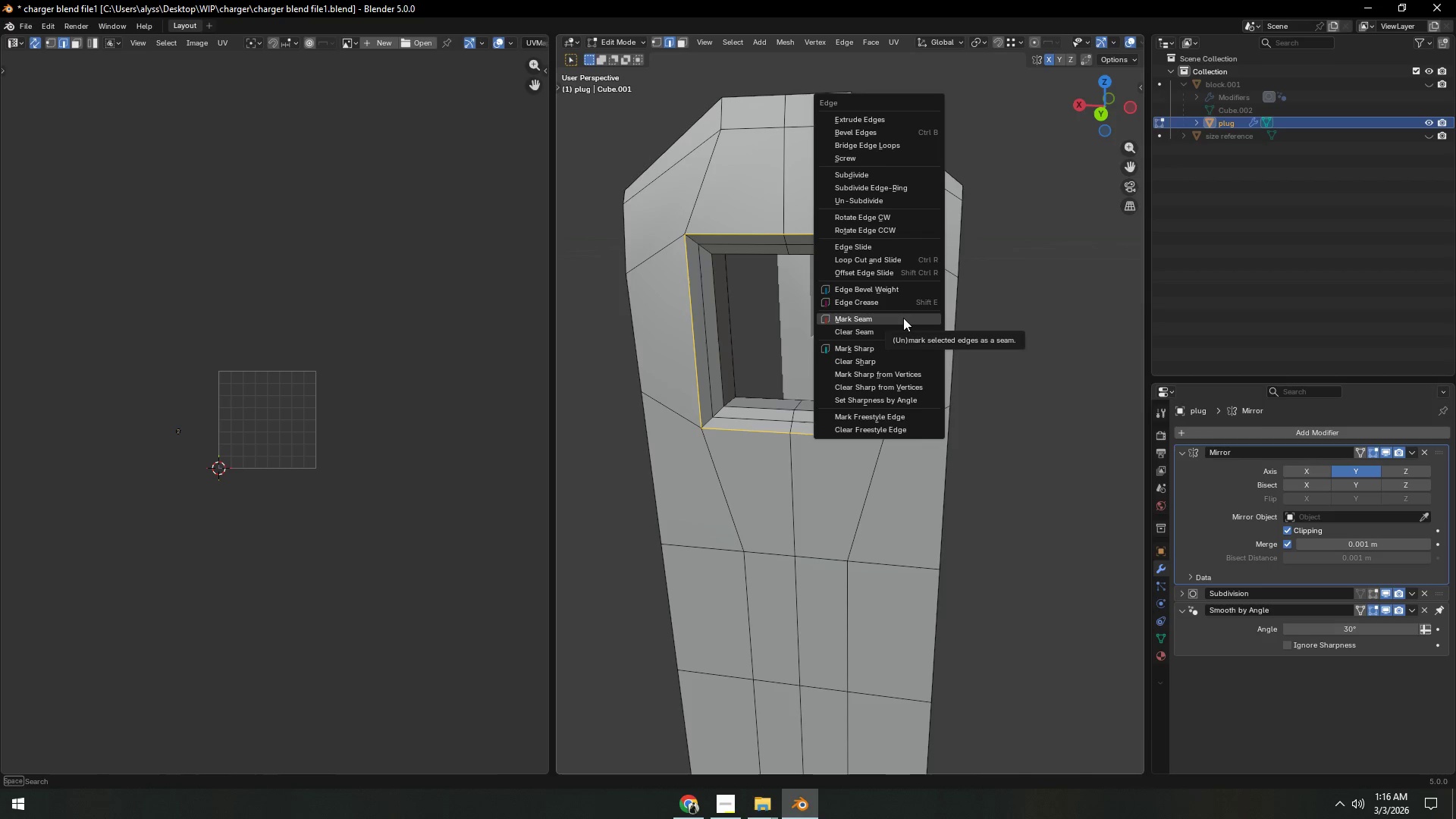 
left_click([903, 318])
 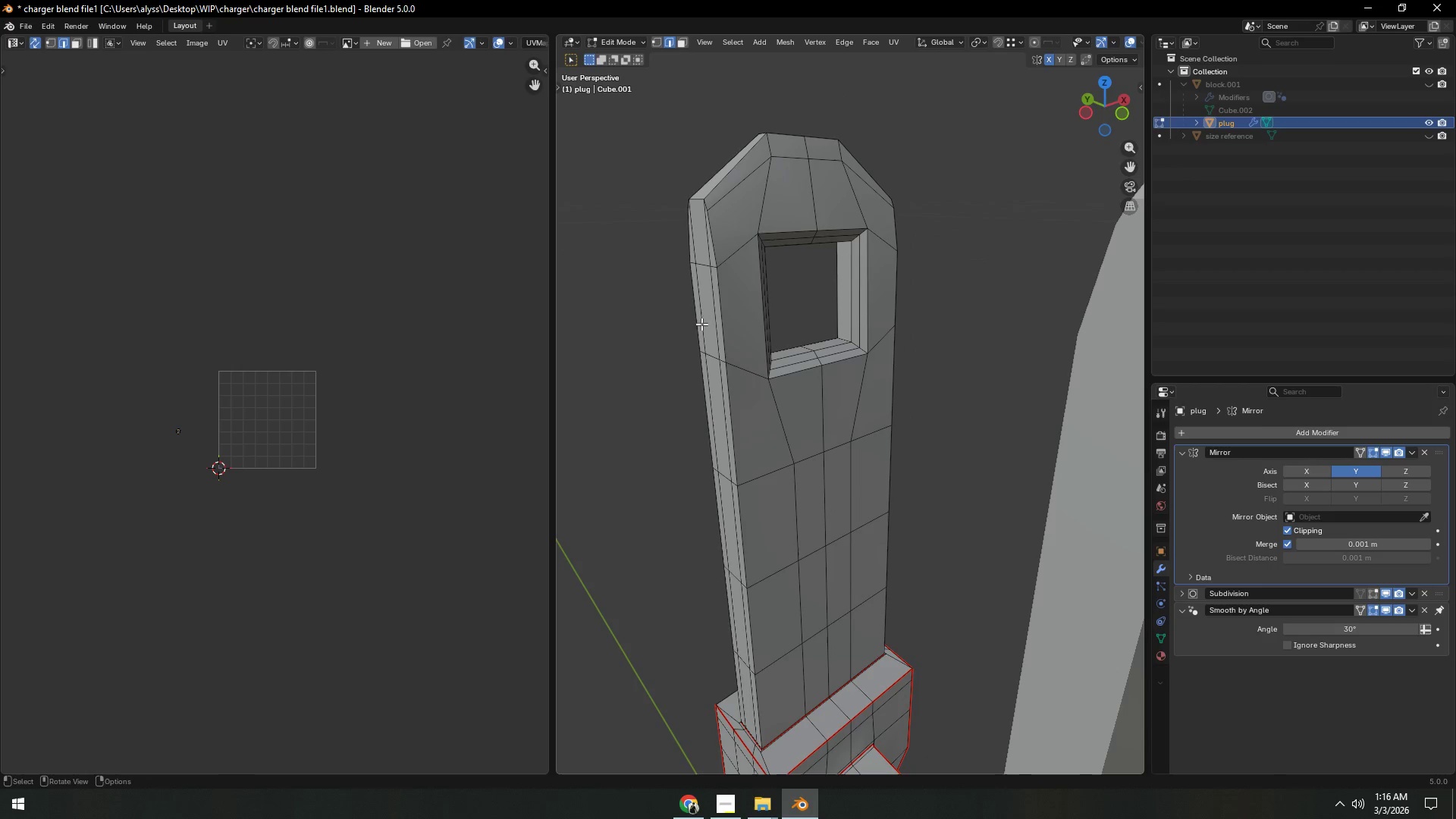 
hold_key(key=AltLeft, duration=3.41)
left_click([755, 324])
 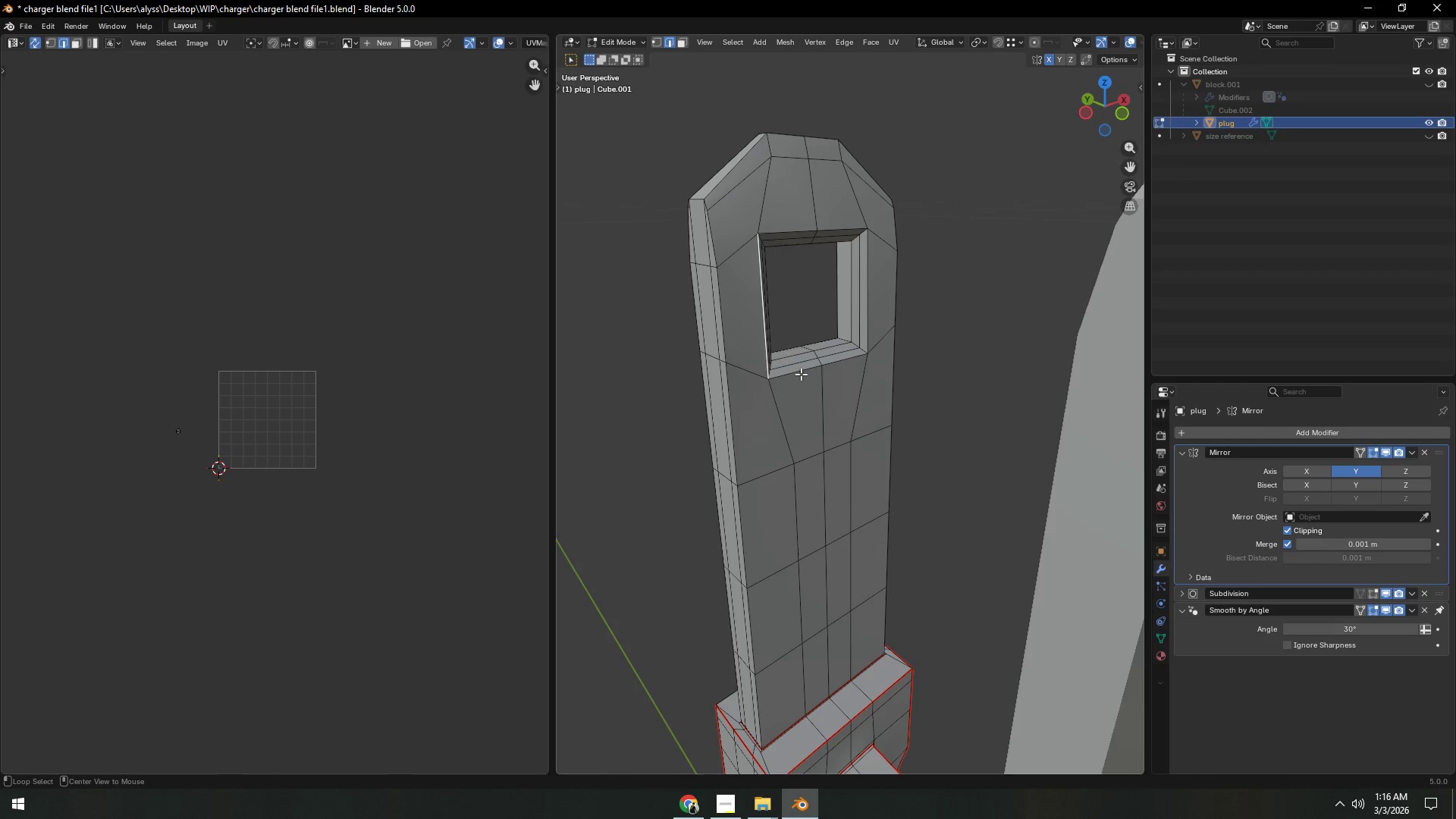 
hold_key(key=ShiftLeft, duration=0.5)
 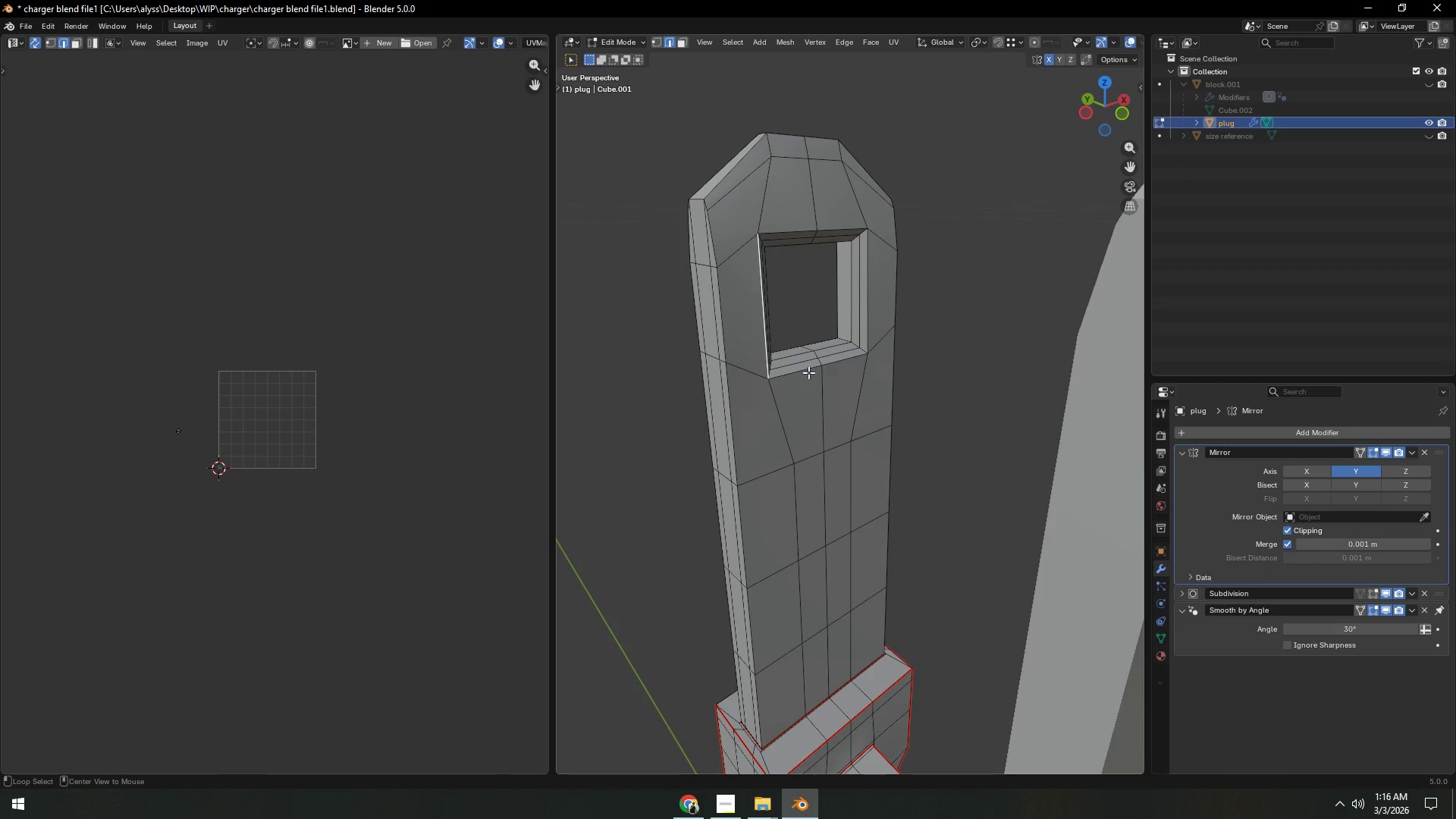 
left_click([808, 372])
 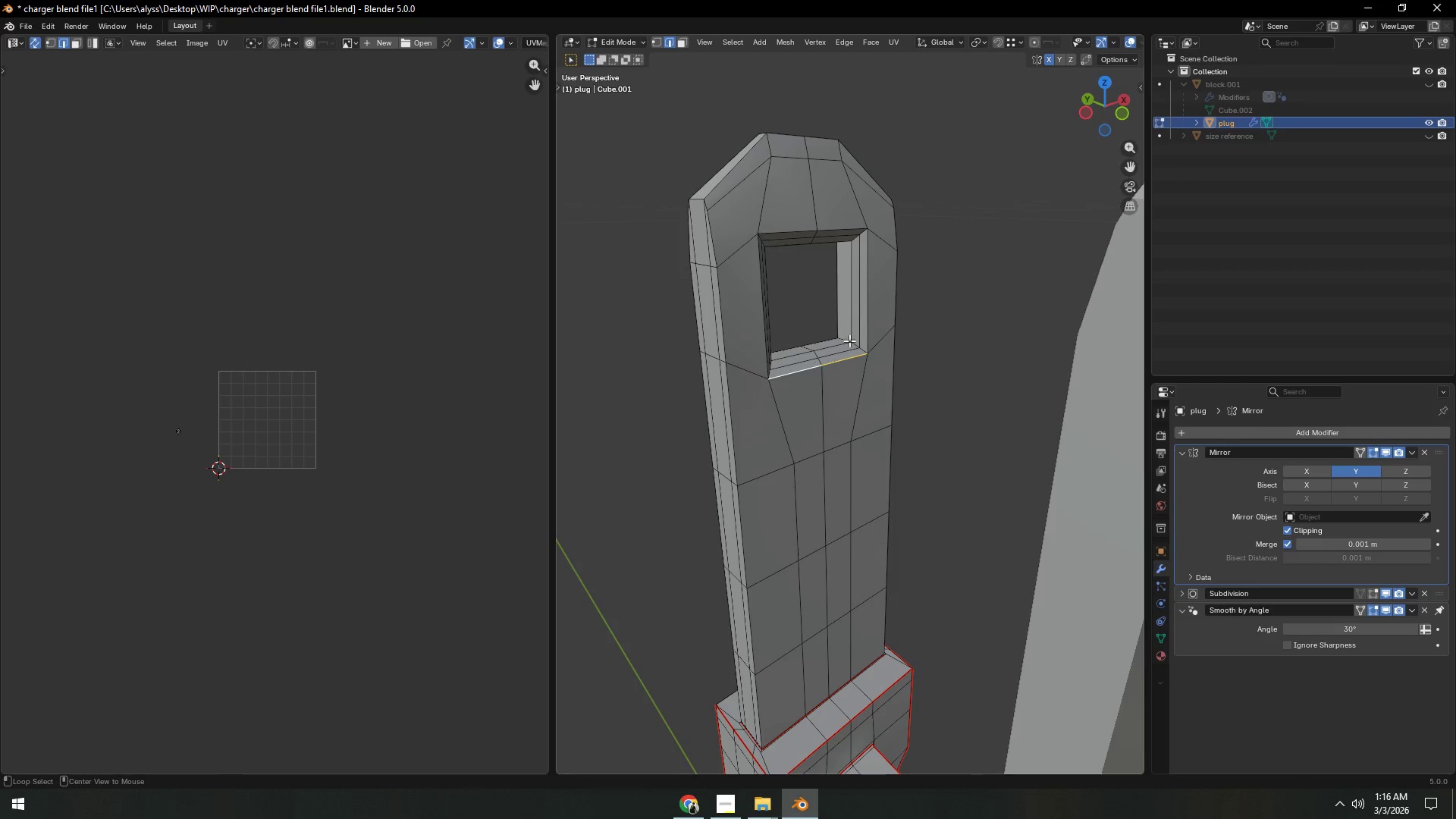 
hold_key(key=ShiftLeft, duration=1.5)
left_click([870, 306])
 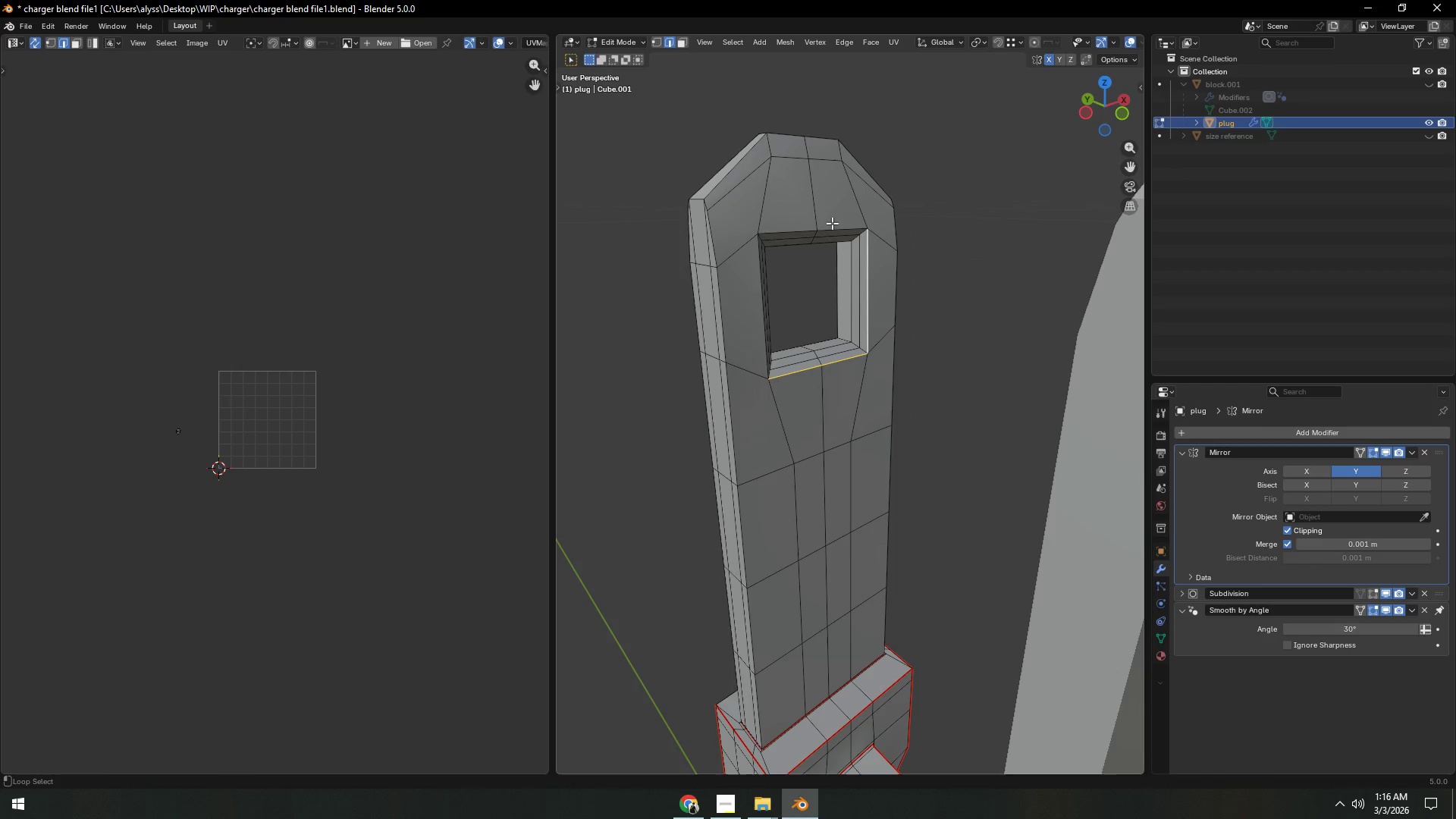 
left_click([827, 226])
 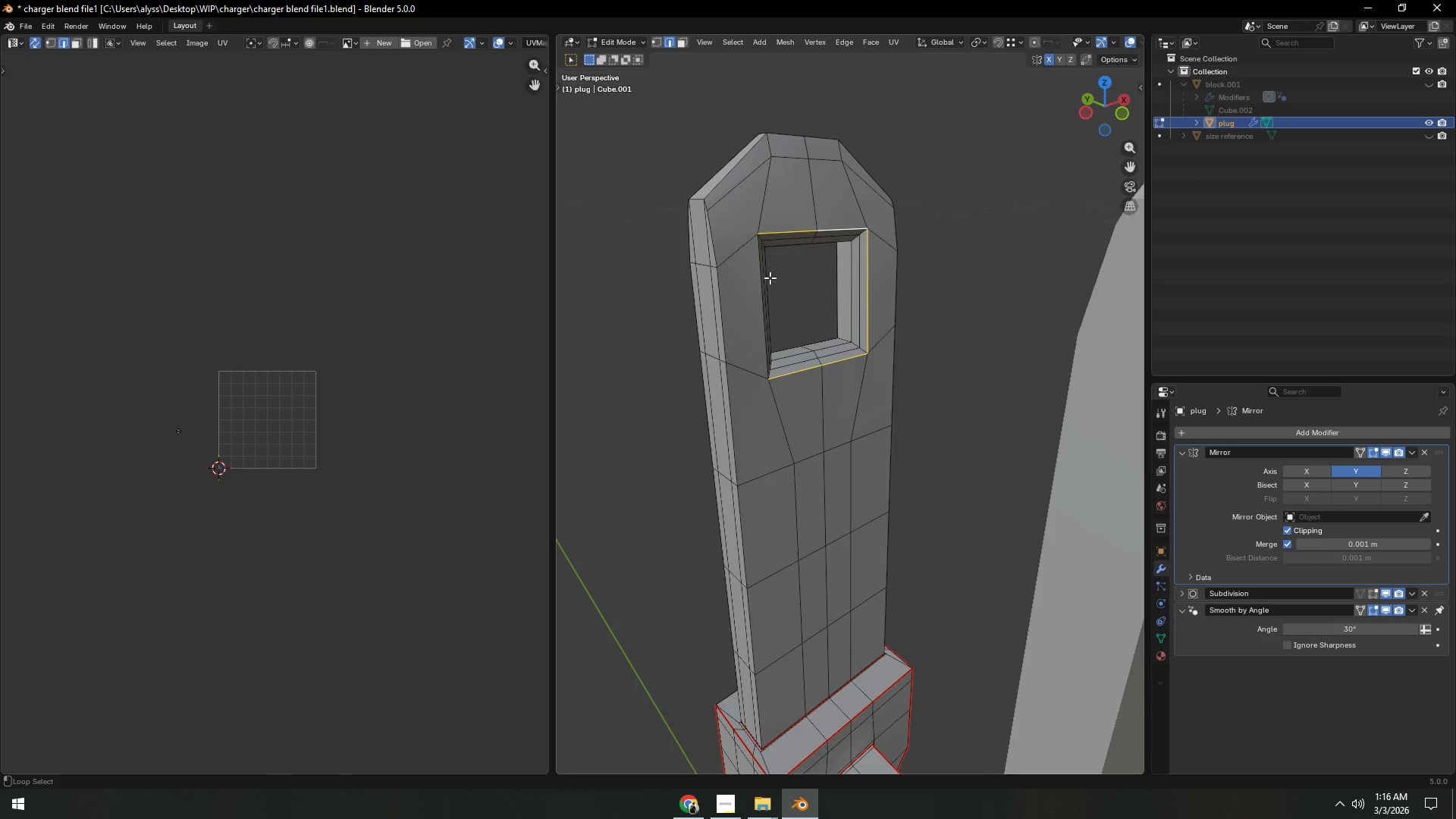 
key(Alt+Shift+ShiftLeft)
 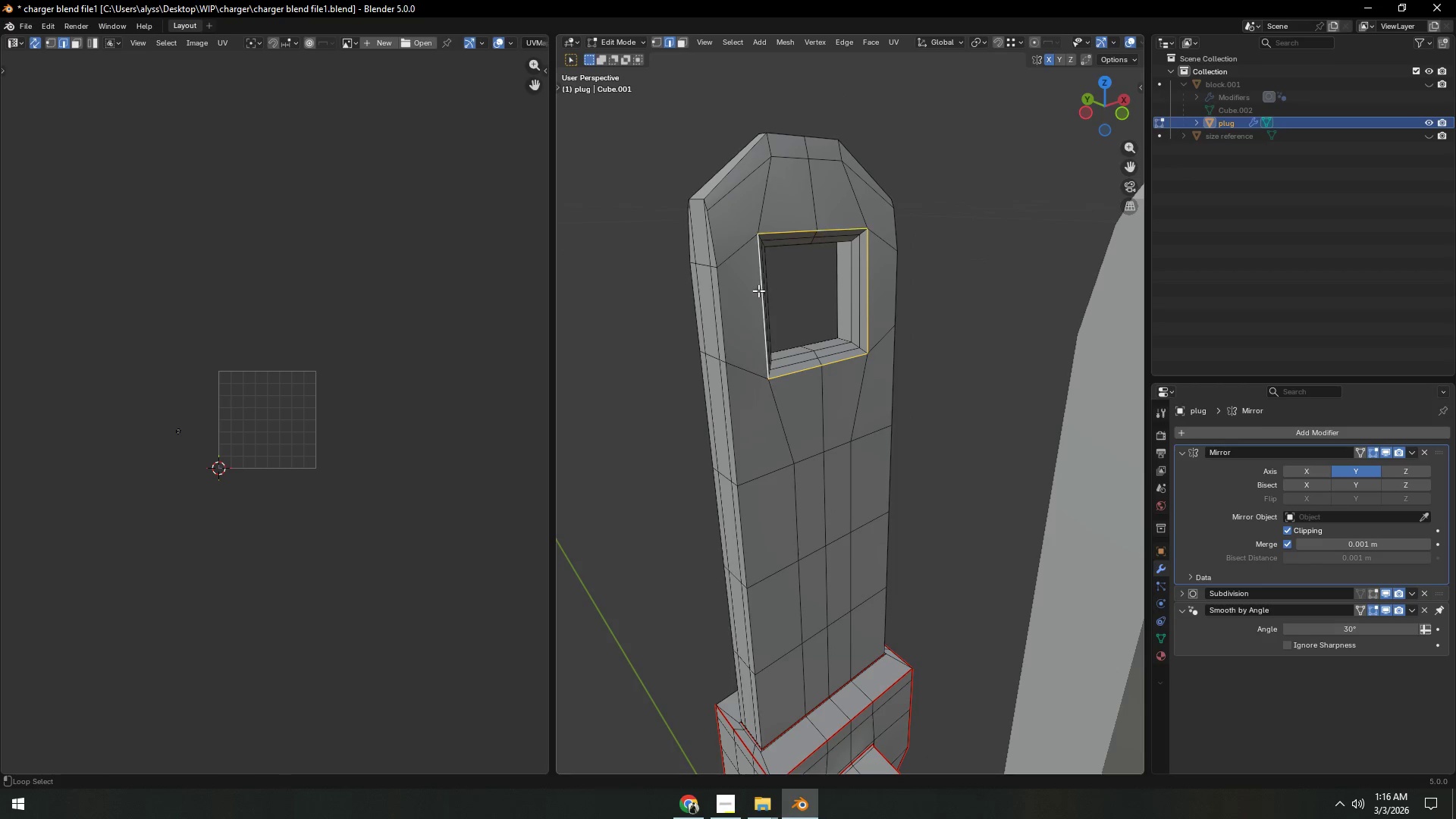 
left_click([758, 290])
 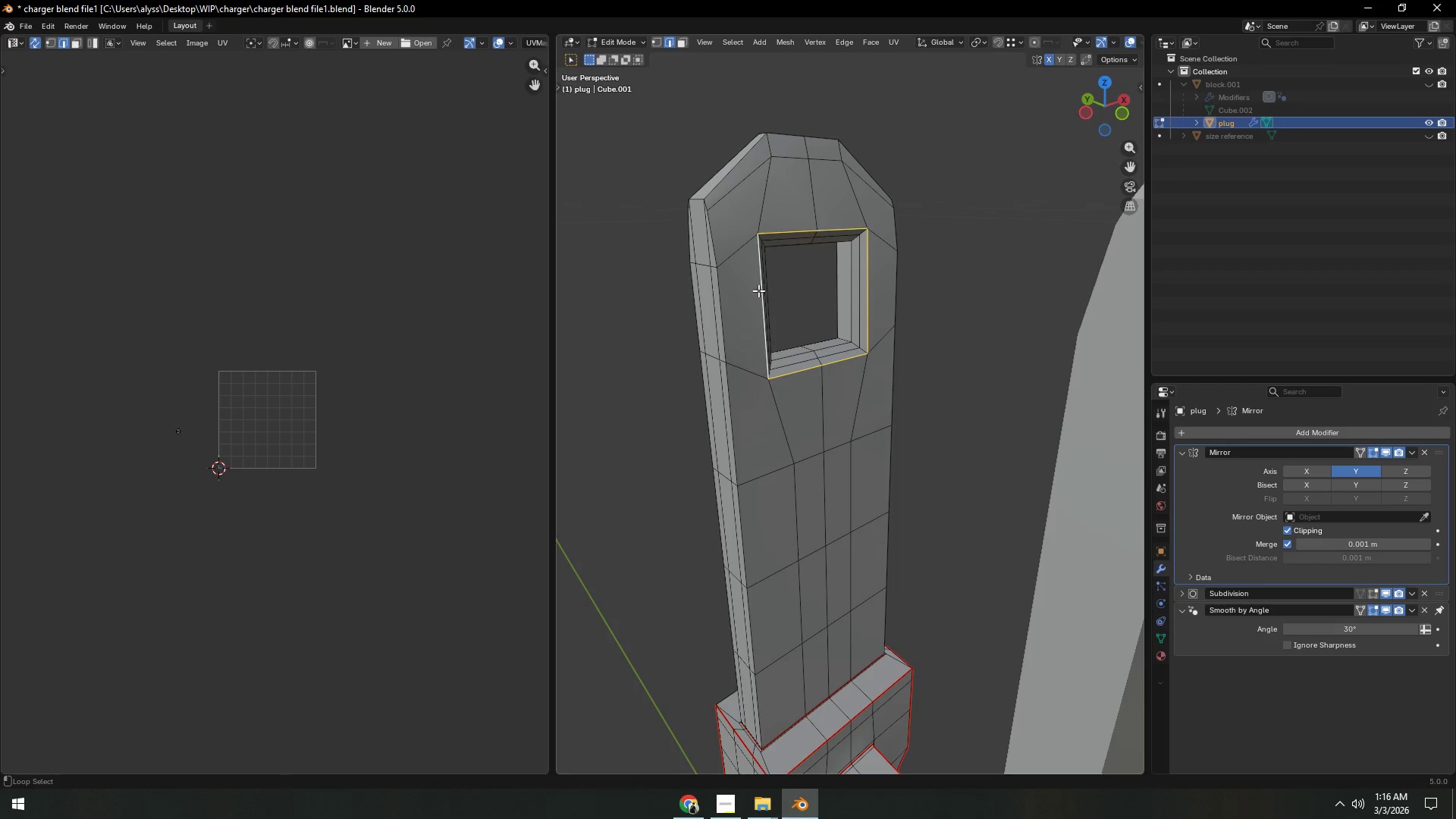 
key(Alt+Shift+ShiftLeft)
 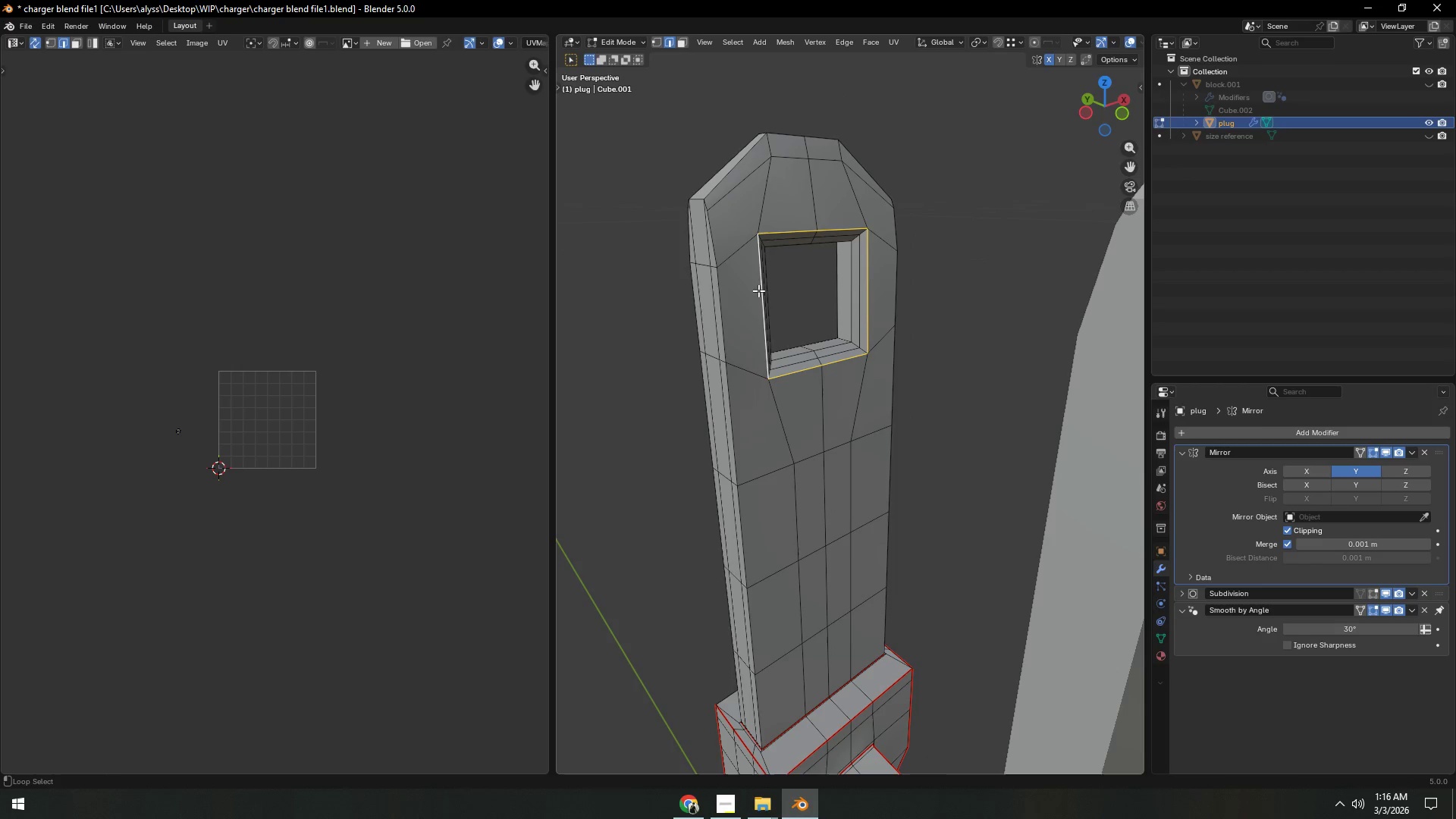 
key(Alt+Shift+ShiftLeft)
 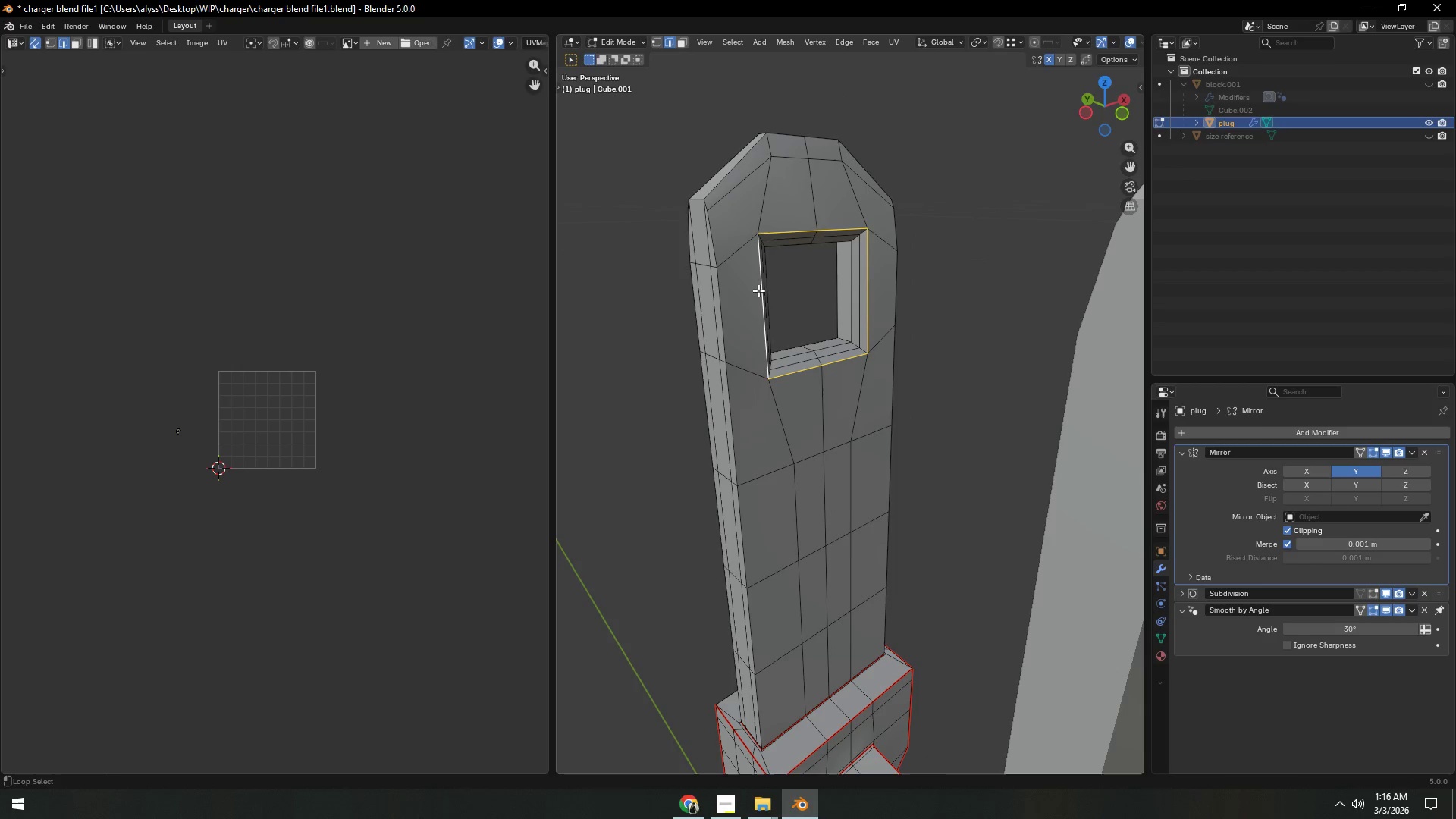 
key(Alt+Shift+ShiftLeft)
 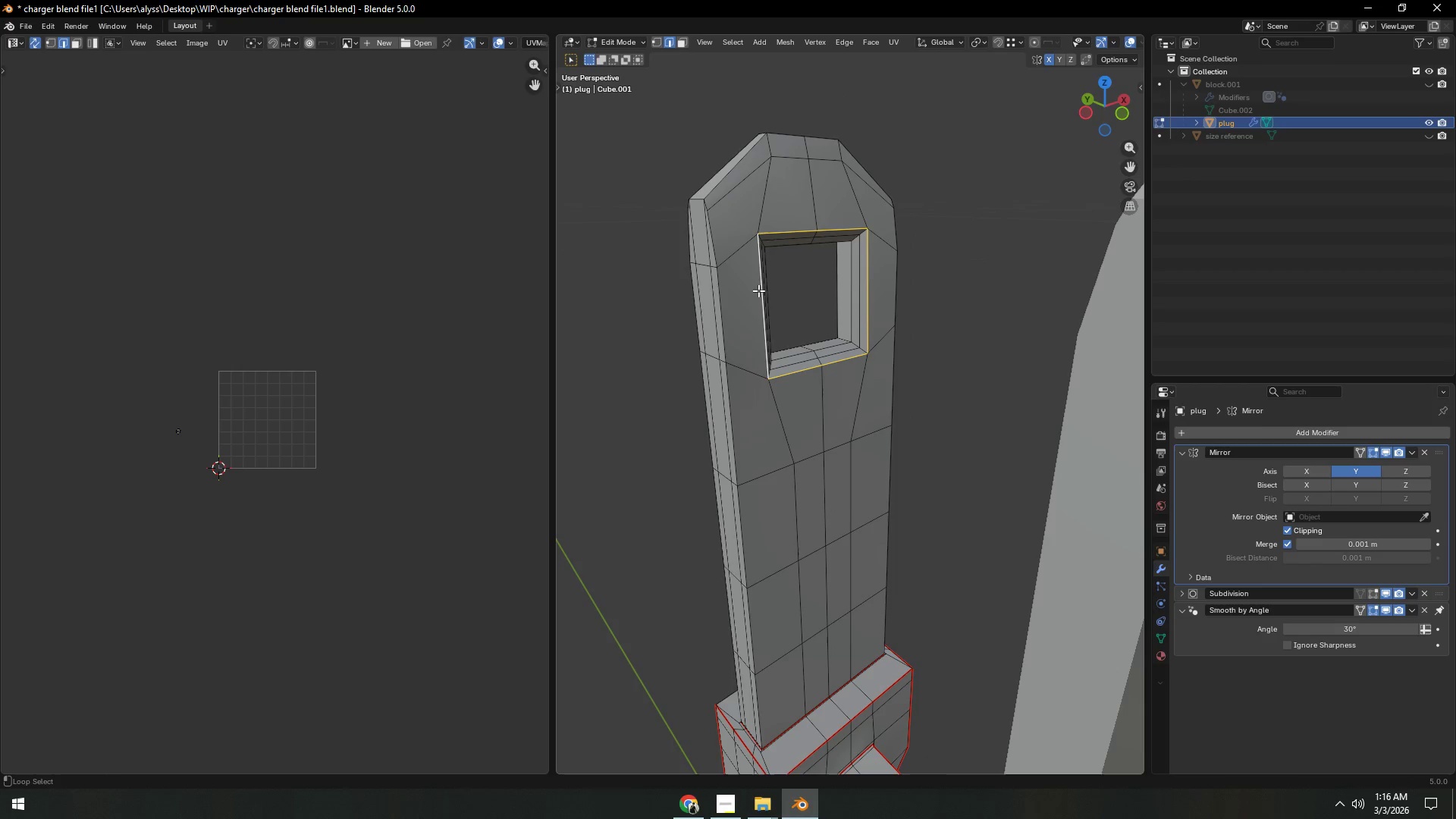 
key(Alt+Shift+ShiftLeft)
 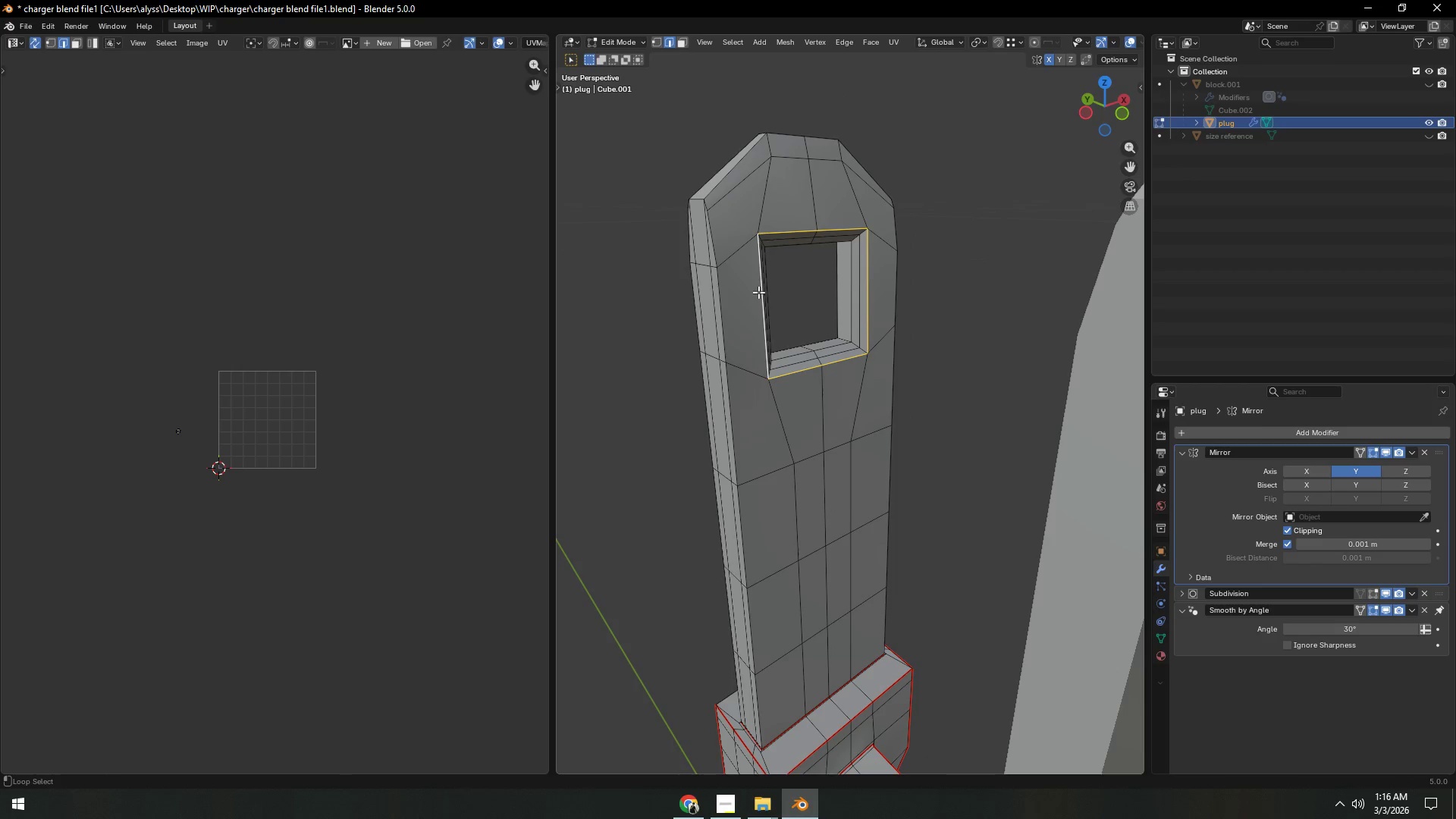 
key(Alt+Shift+ShiftLeft)
 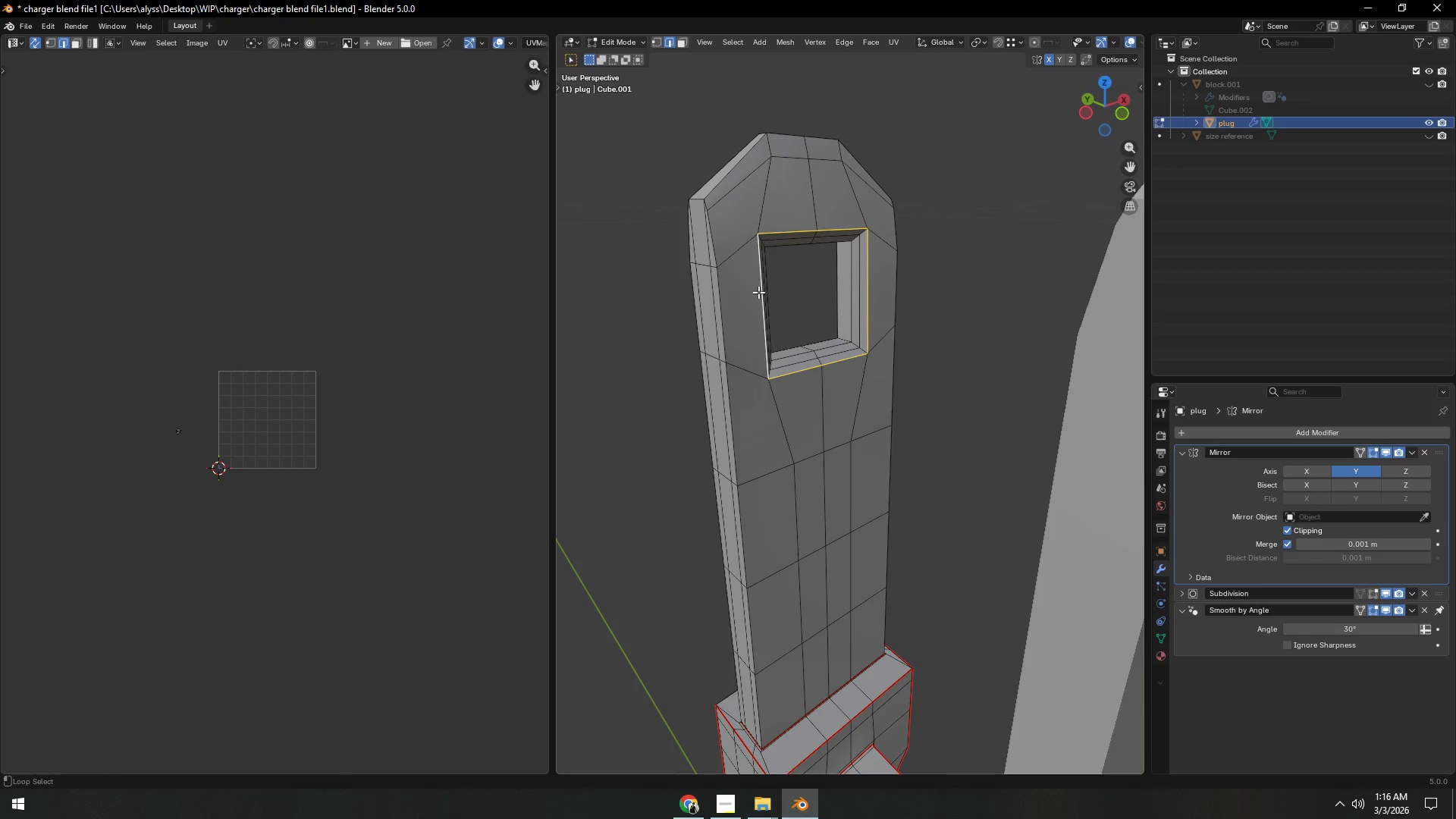 
key(Alt+Shift+ShiftLeft)
 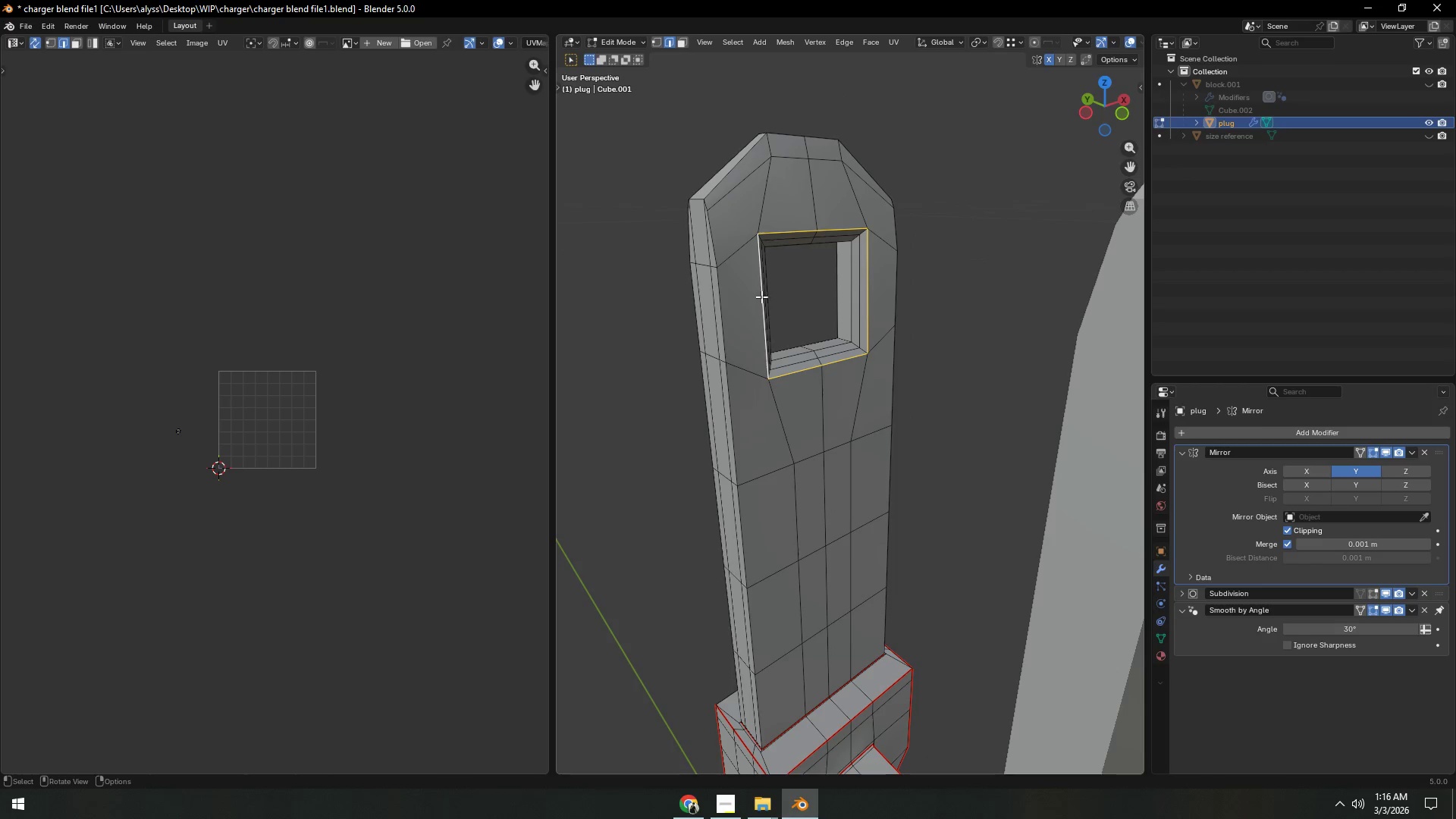 
key(Control+E)
 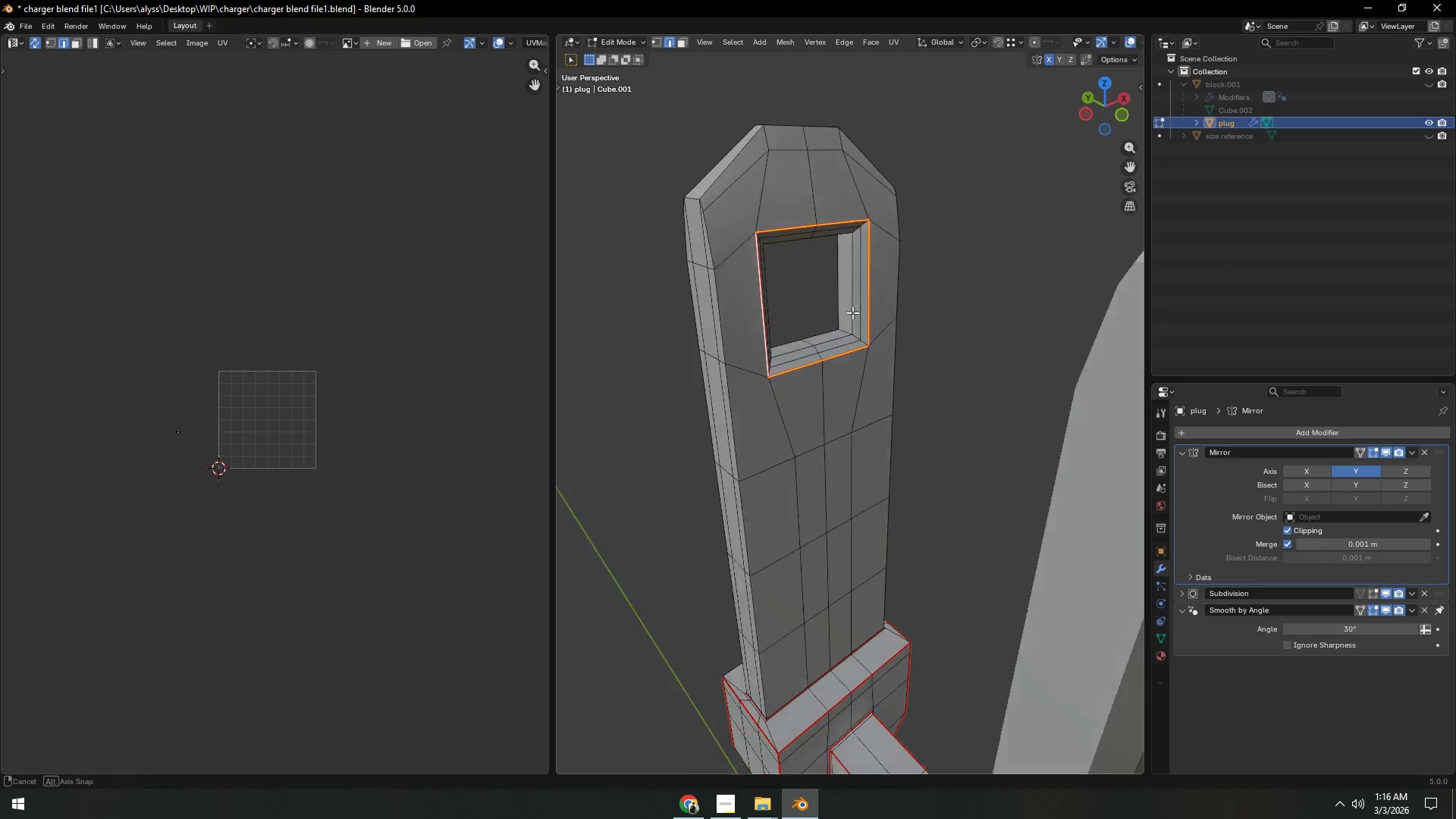 
hold_key(key=ShiftLeft, duration=0.42)
 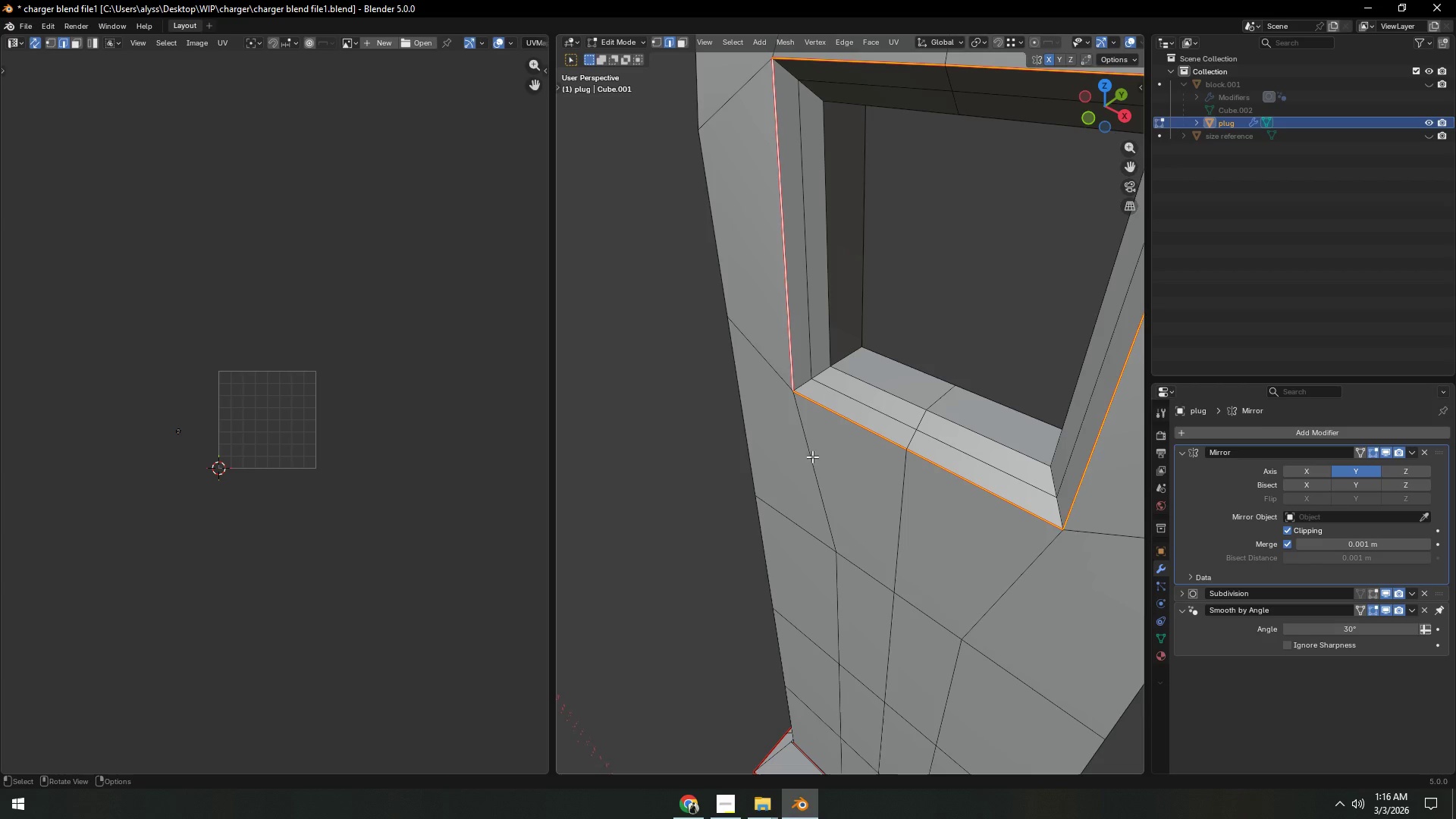 
scroll: coordinate [833, 347], scroll_direction: up, amount: 5.0
 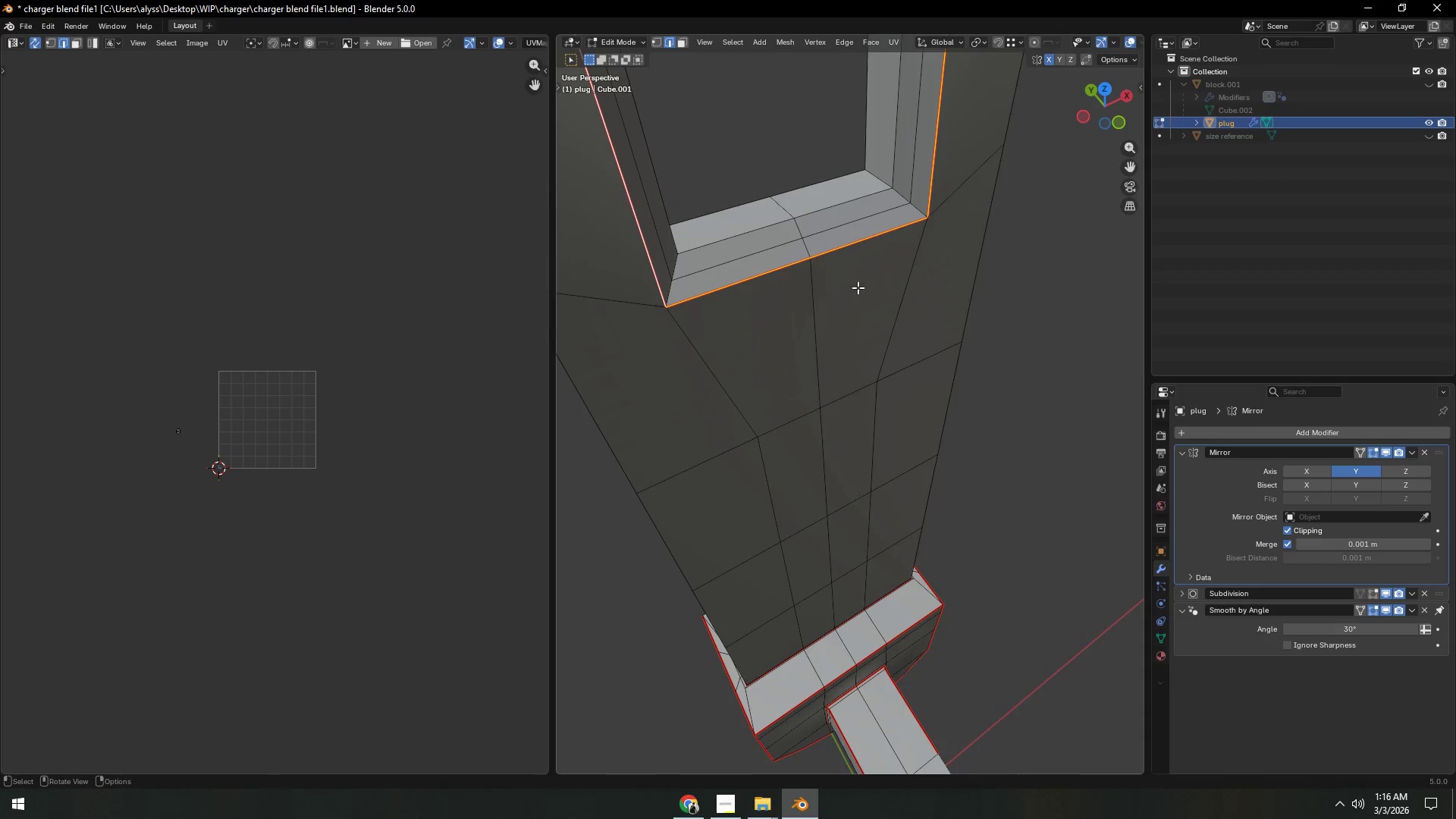 
hold_key(key=AltLeft, duration=0.73)
left_click([852, 358])
 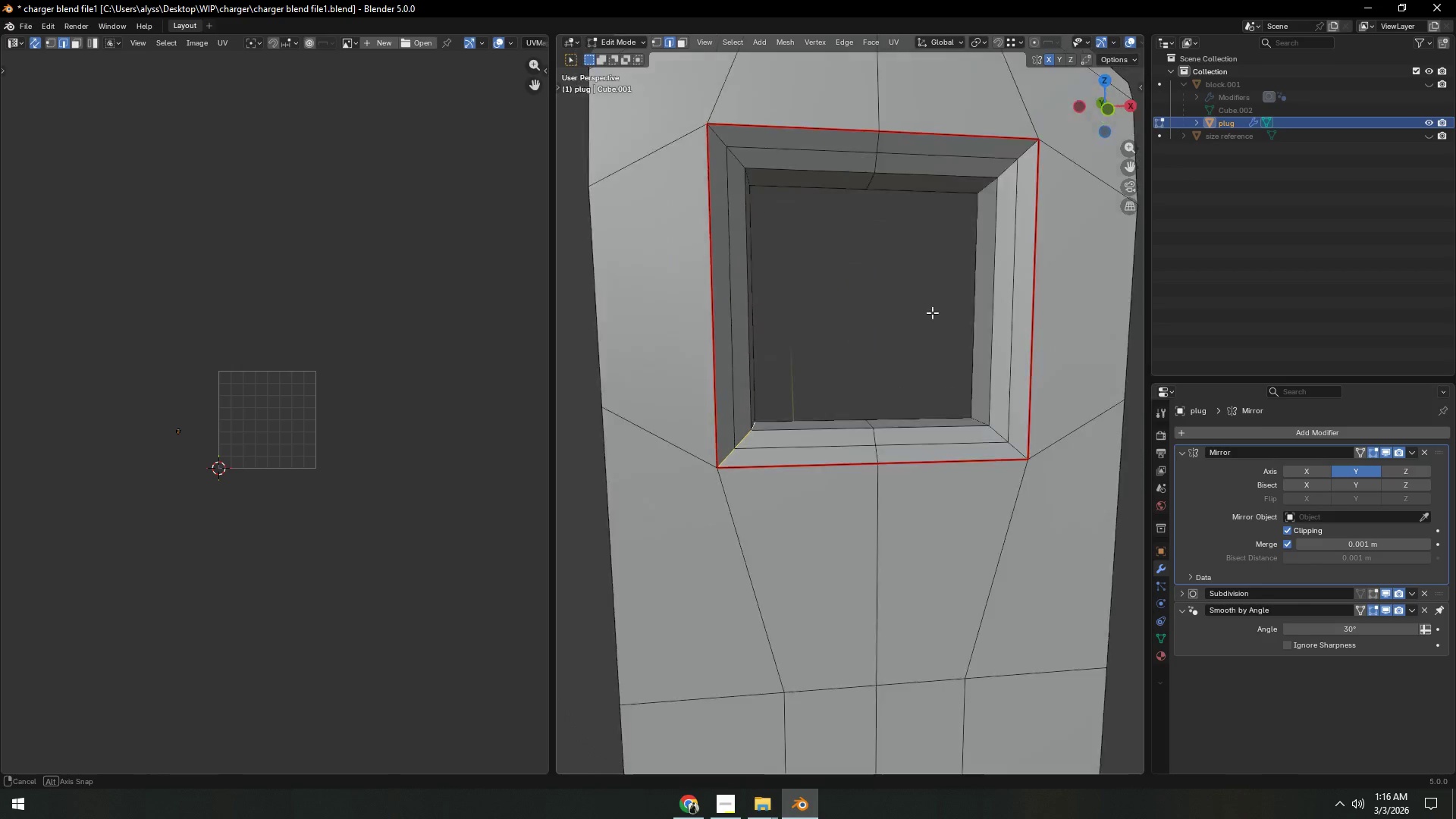 
hold_key(key=ShiftLeft, duration=0.75)
hold_key(key=AltLeft, duration=0.56)
left_click([959, 239])
 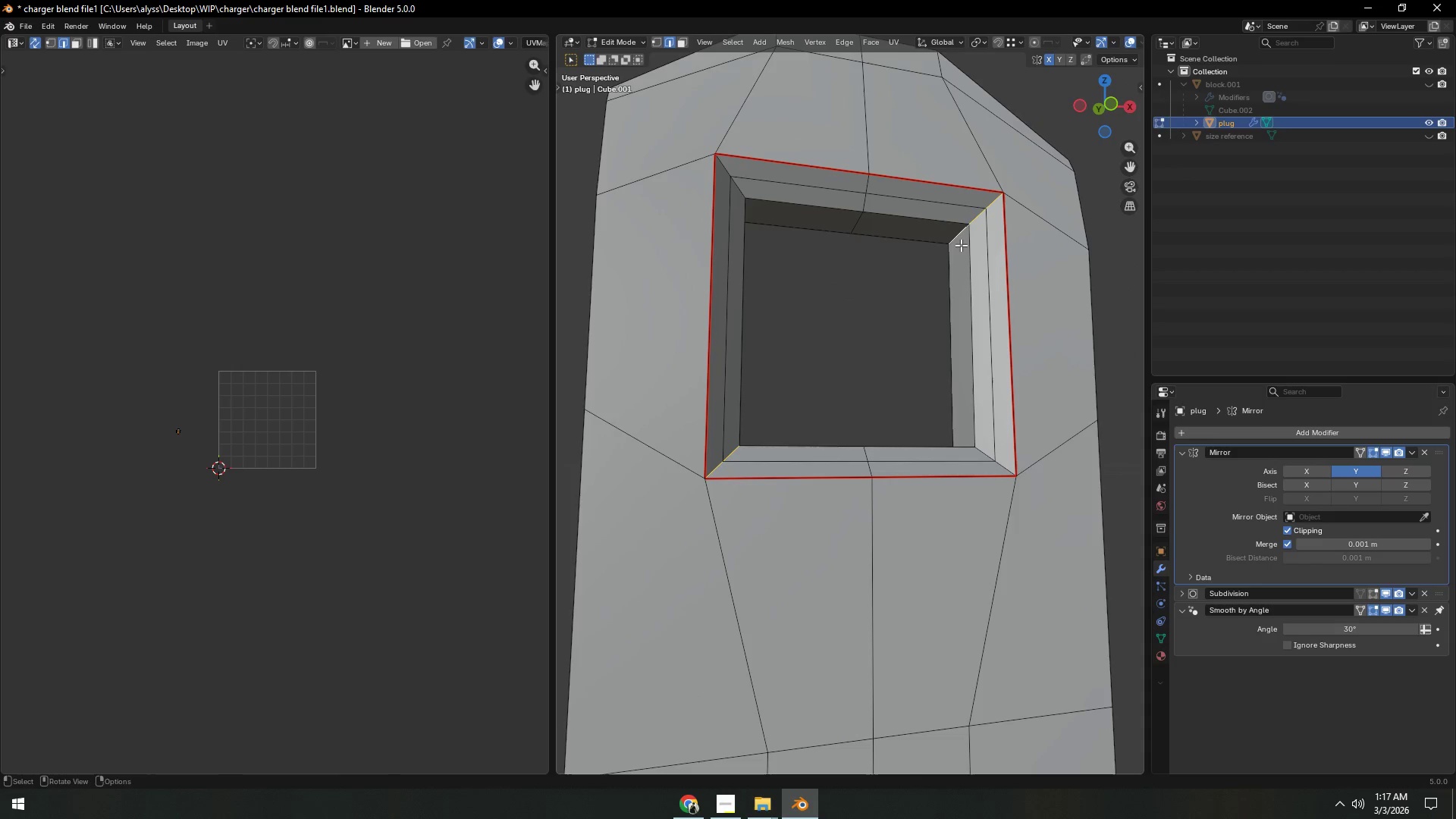 
key(Control+E)
 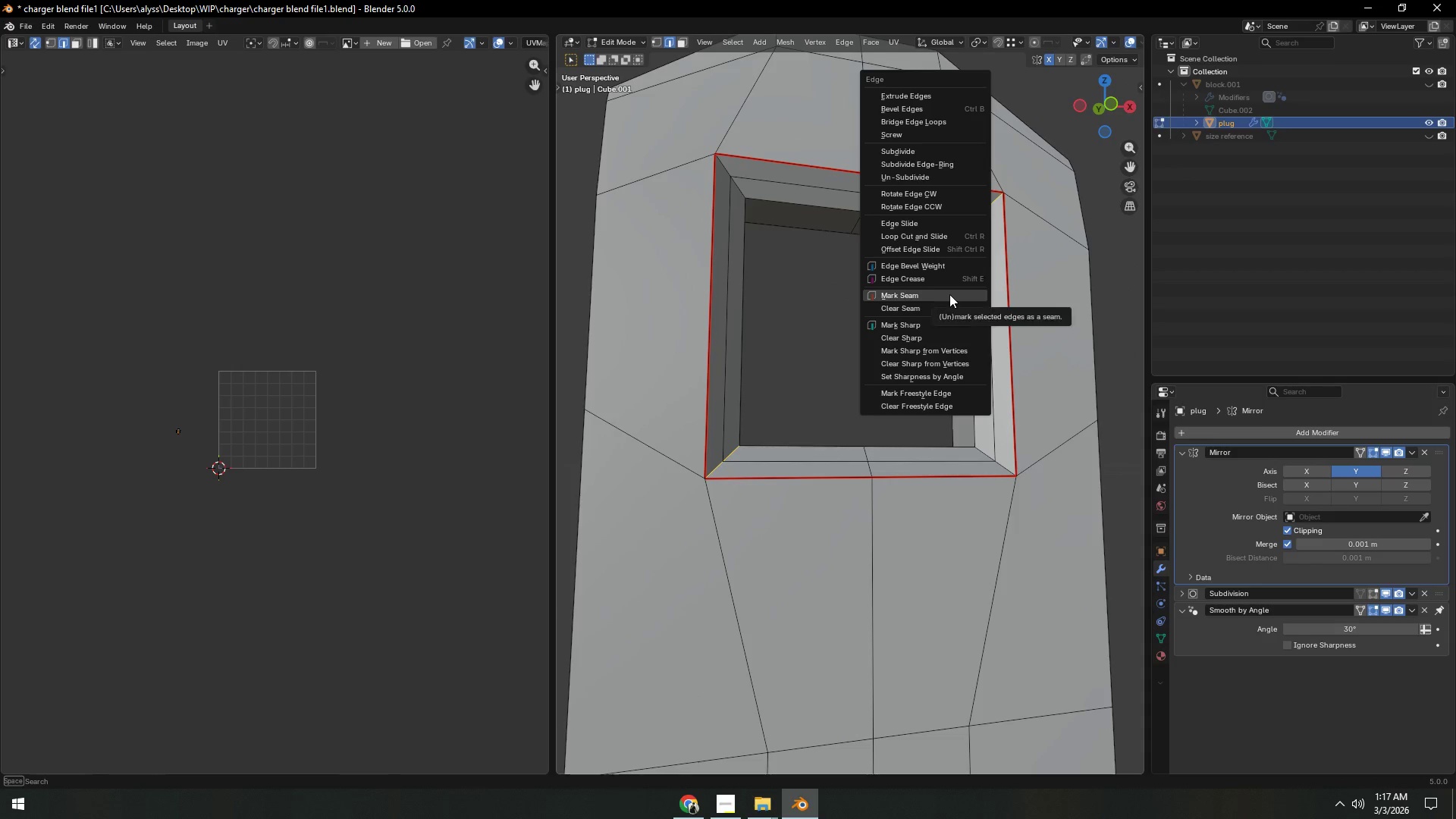 
left_click([949, 294])
 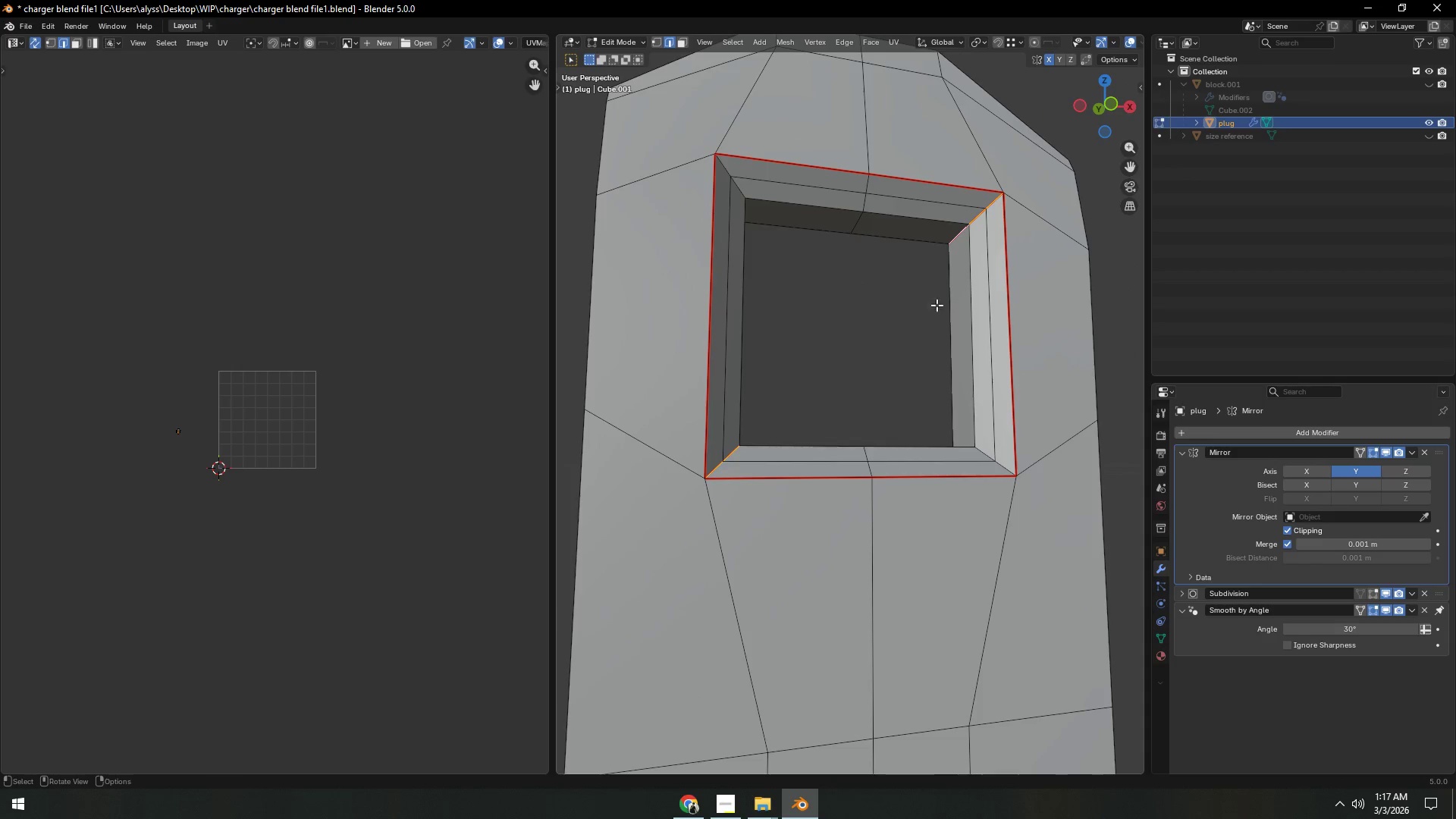 
scroll: coordinate [945, 395], scroll_direction: down, amount: 6.0
 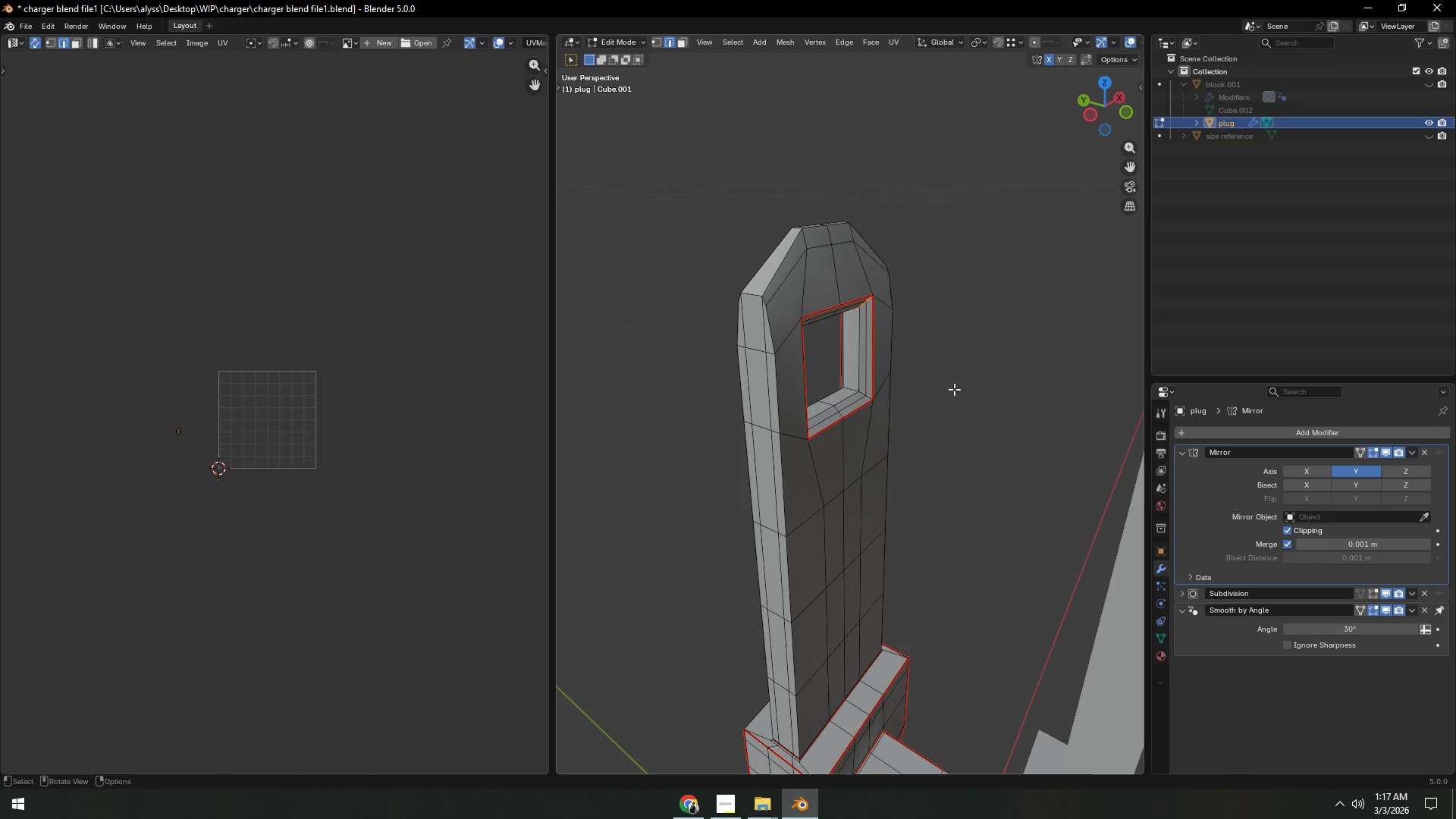 
left_click([968, 380])
 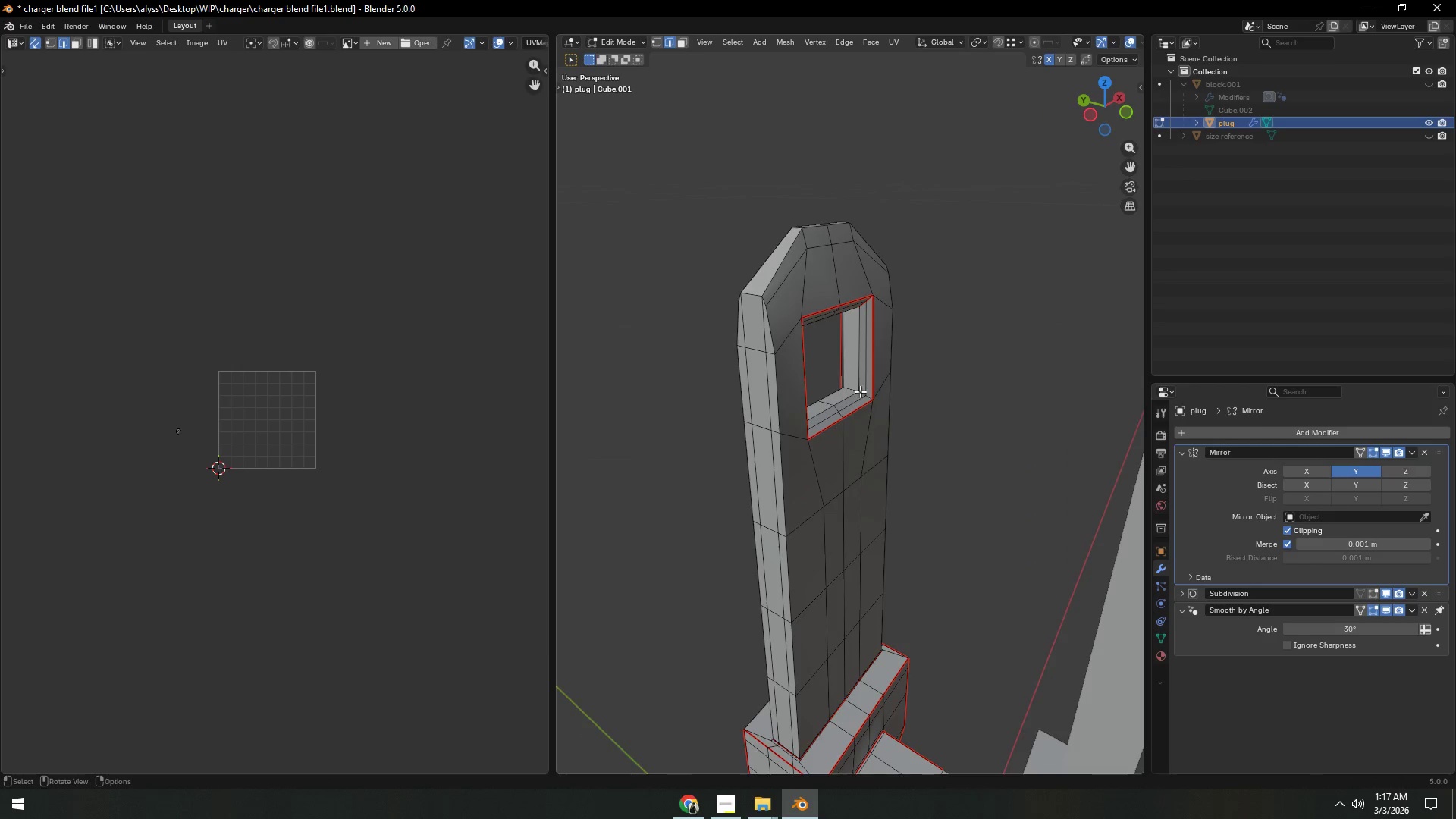 
scroll: coordinate [860, 391], scroll_direction: down, amount: 1.0
 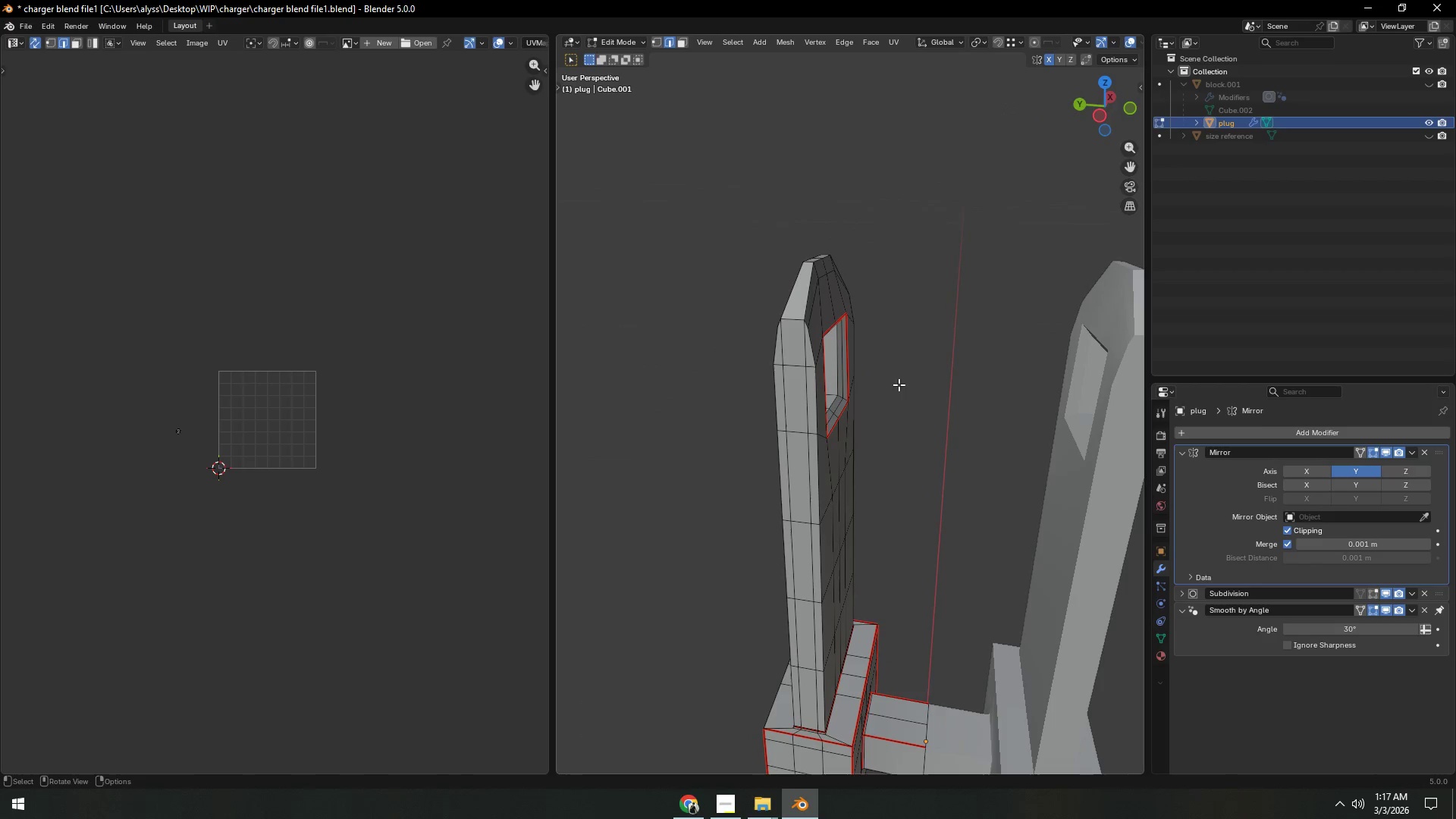 
key(Shift+ShiftLeft)
 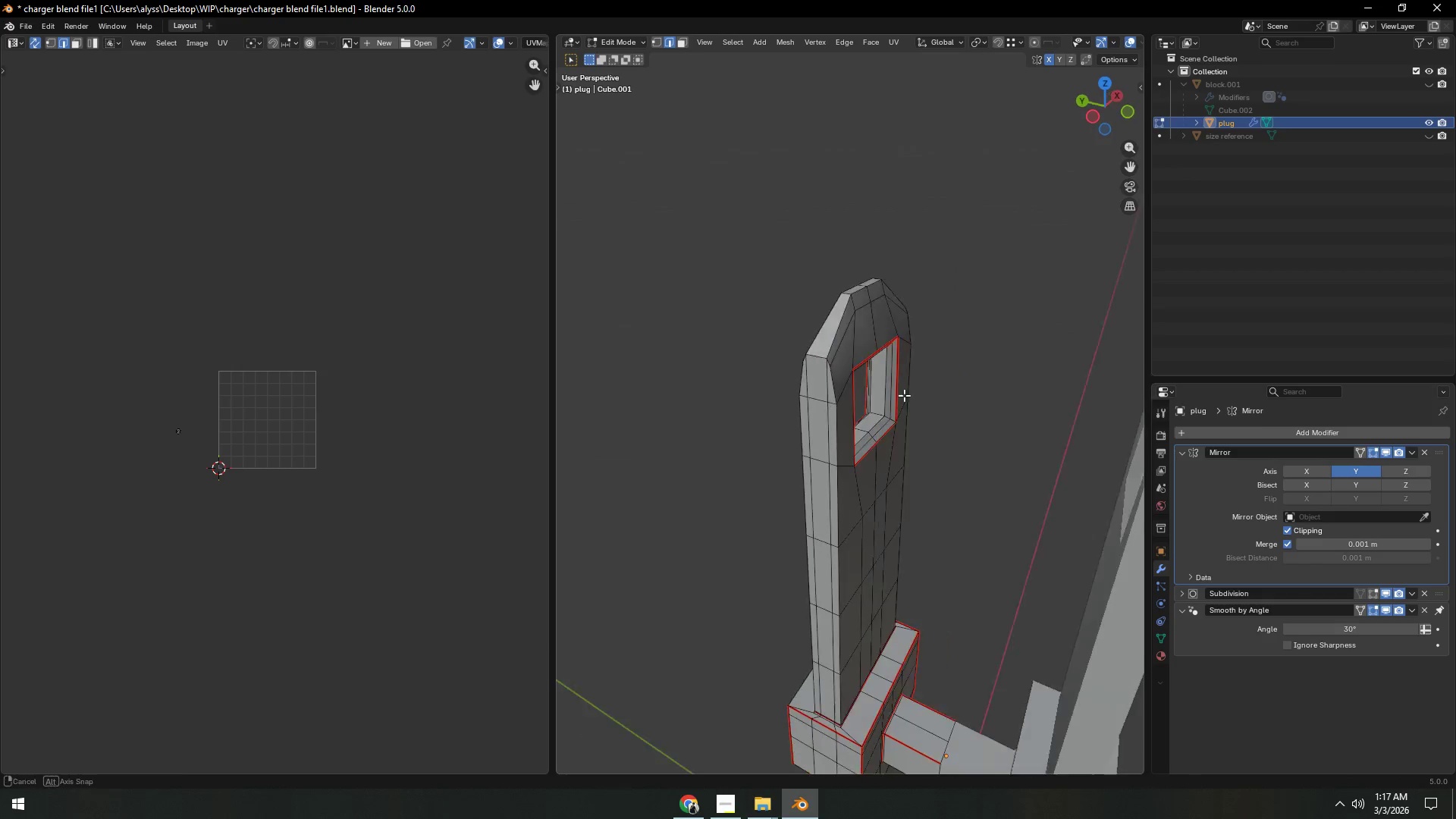 
scroll: coordinate [891, 391], scroll_direction: up, amount: 3.0
 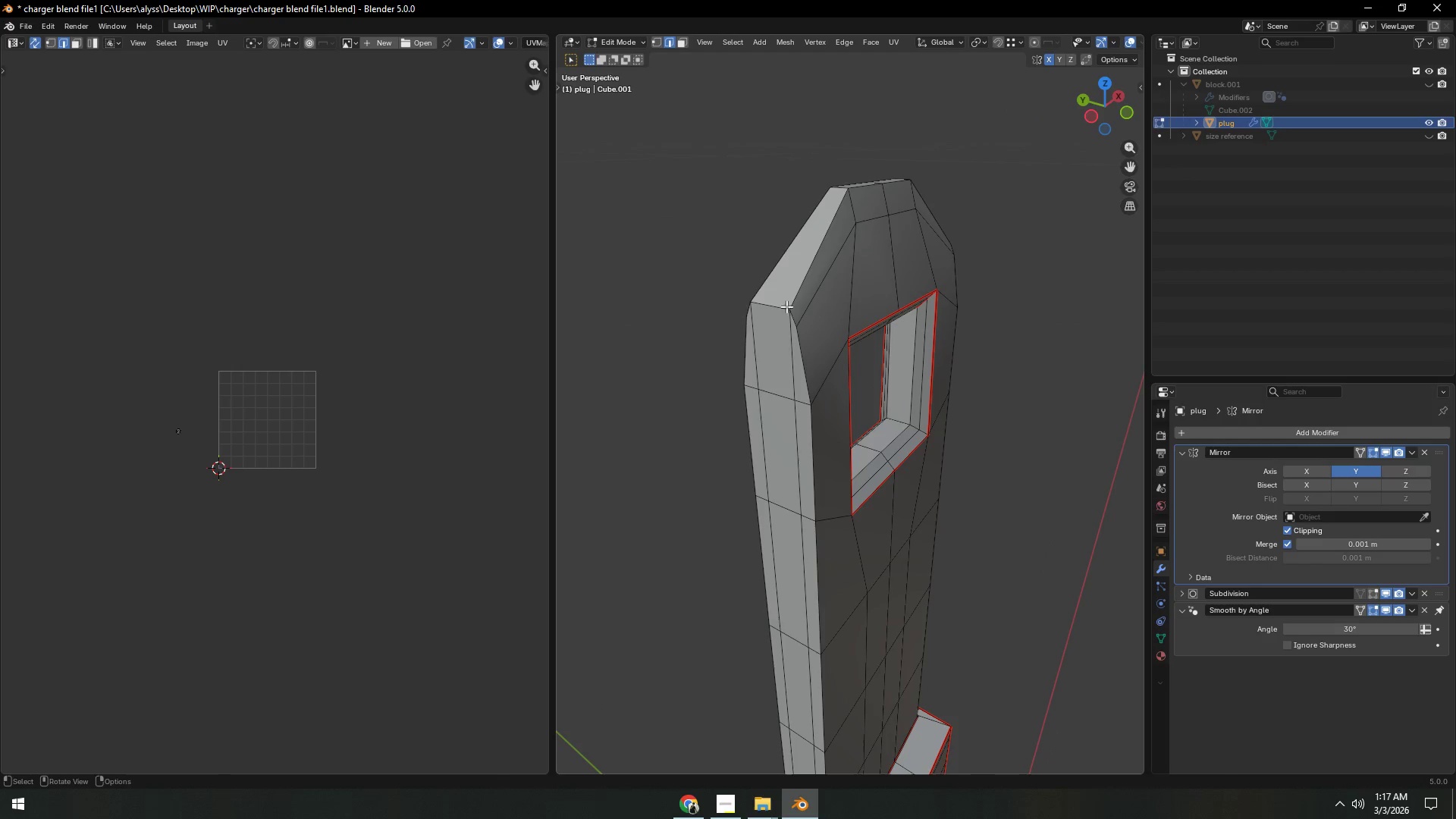 
left_click([779, 305])
 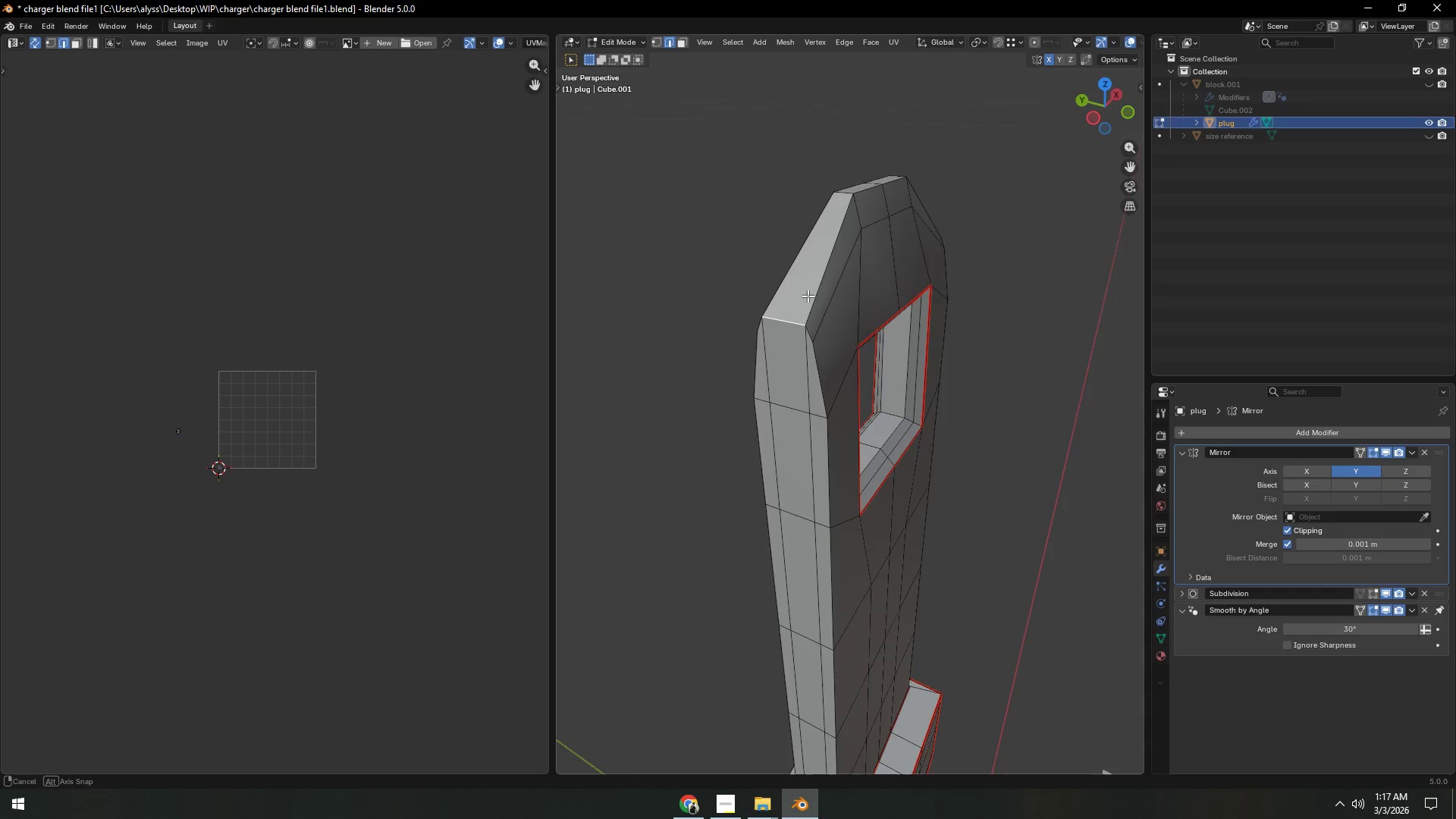 
hold_key(key=ShiftLeft, duration=0.95)
left_click([782, 295])
 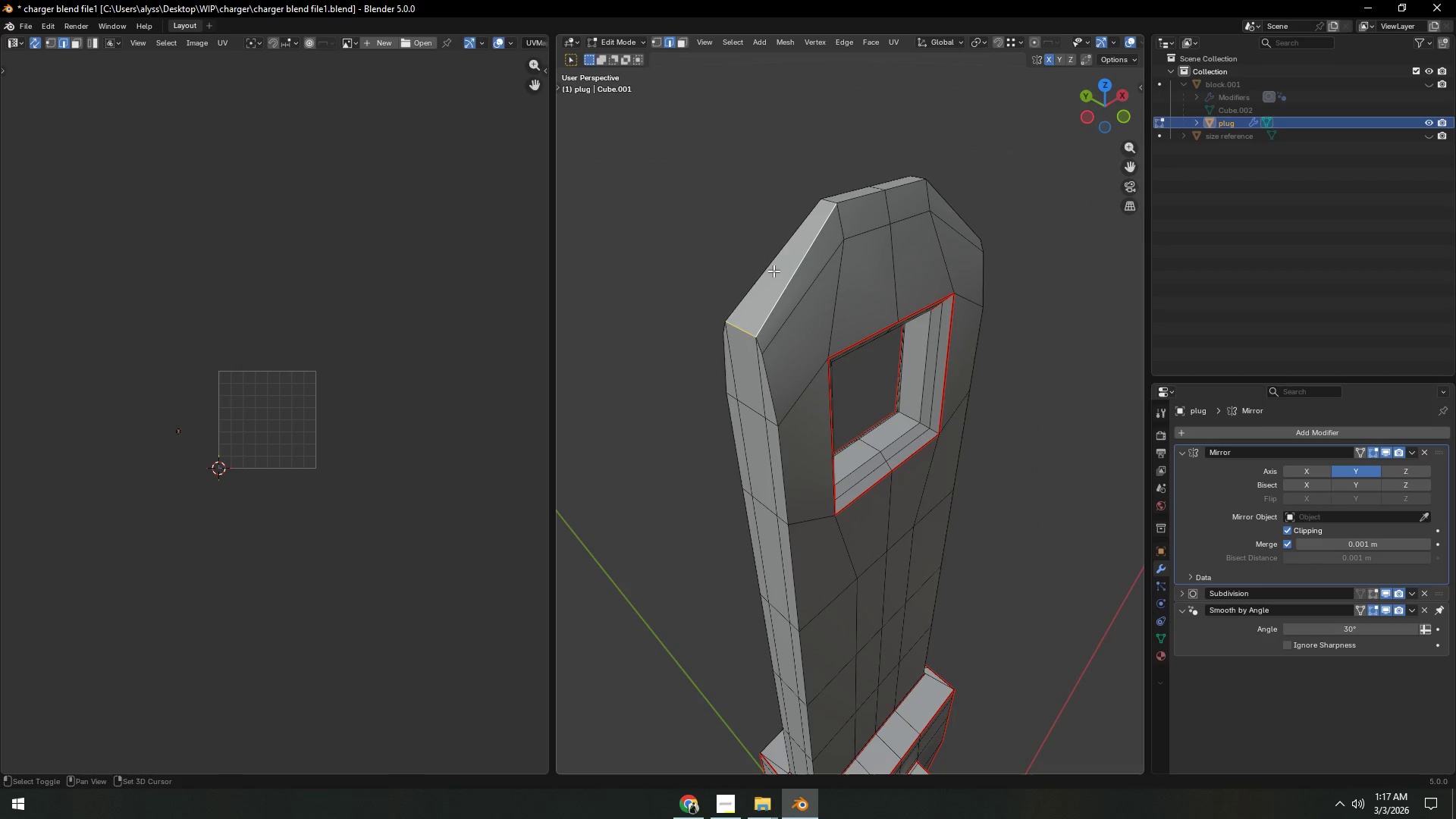 
left_click([773, 267])
 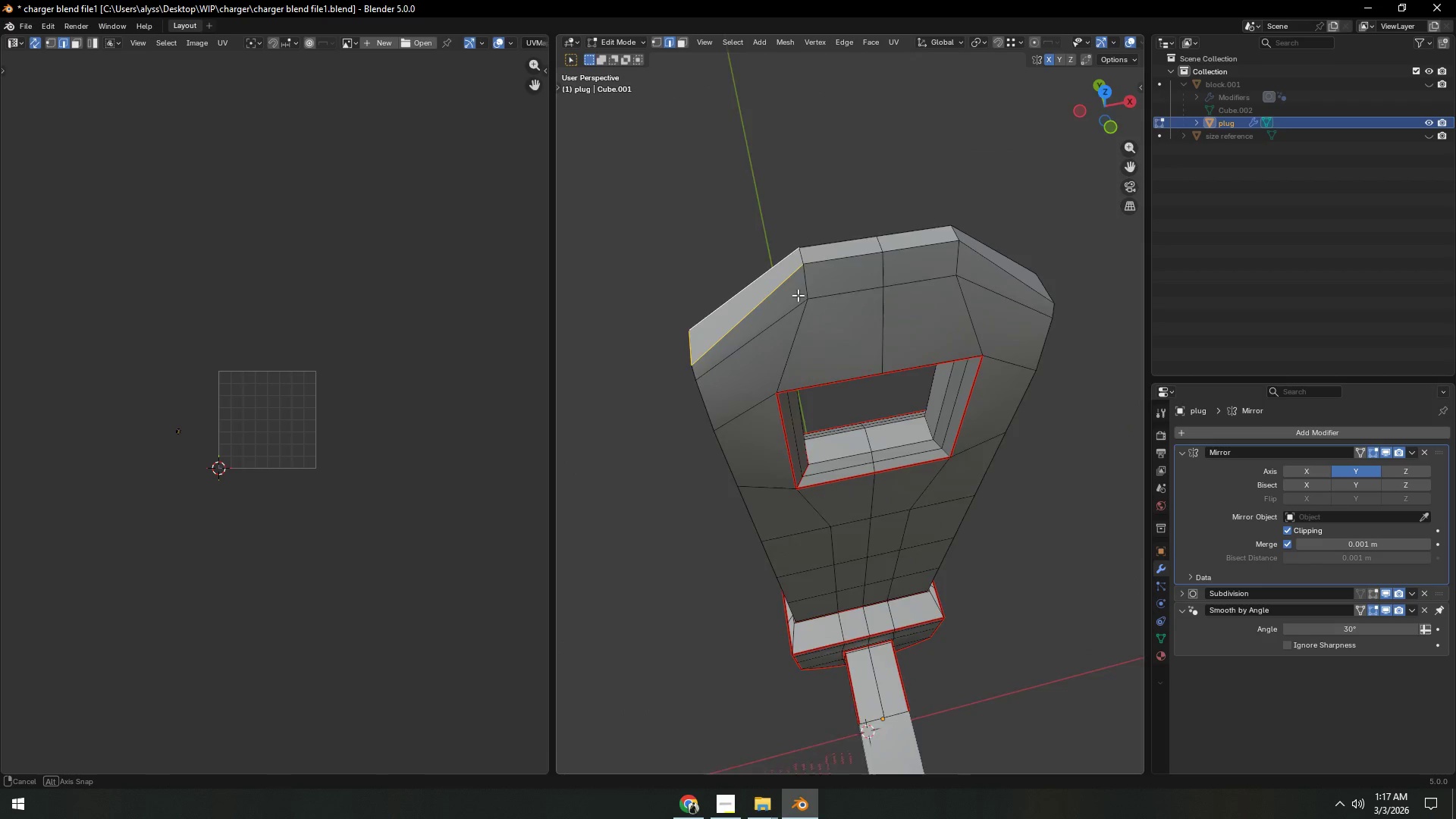 
hold_key(key=ShiftLeft, duration=1.31)
double_click([840, 255])
 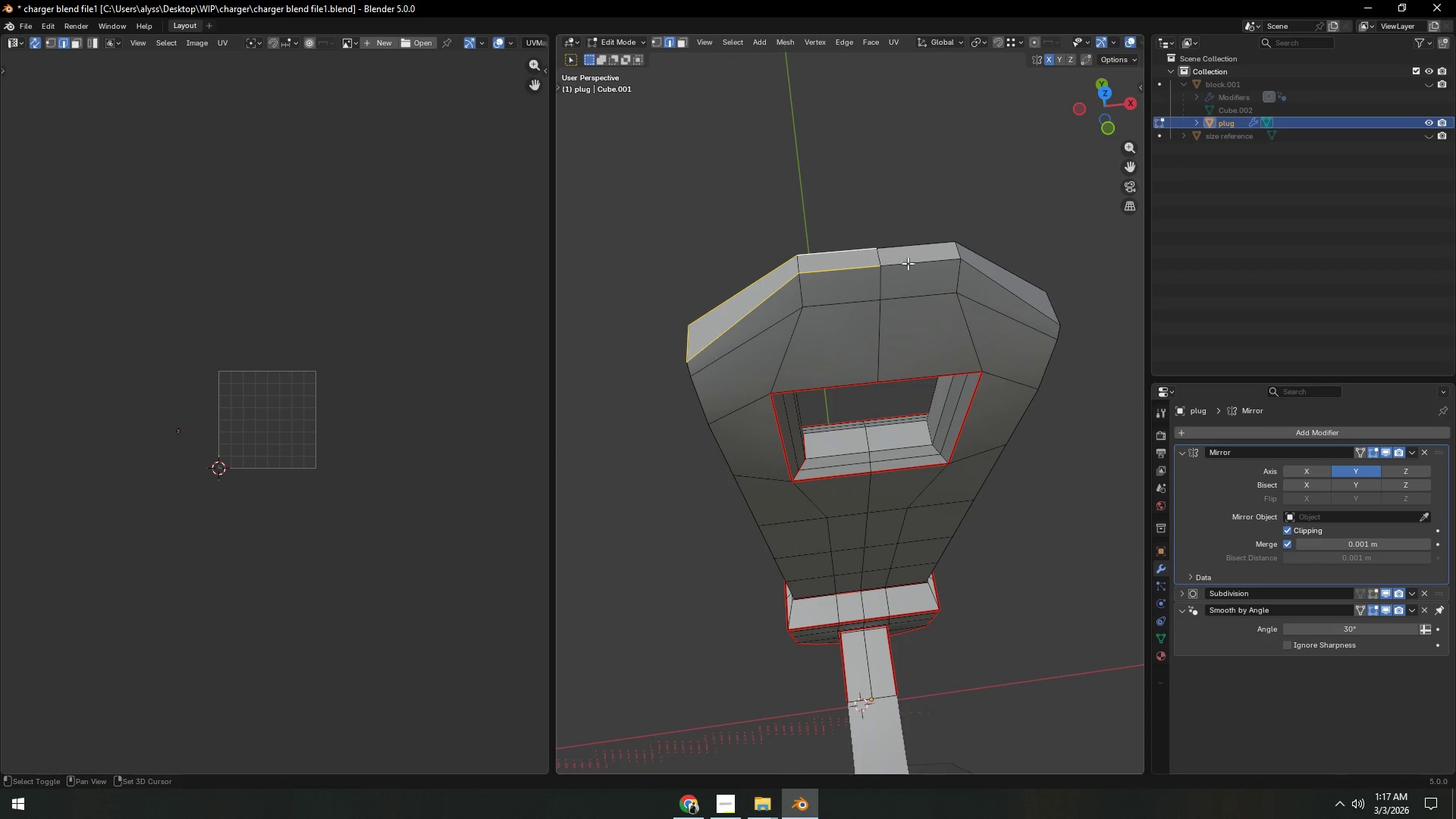 
triple_click([917, 264])
 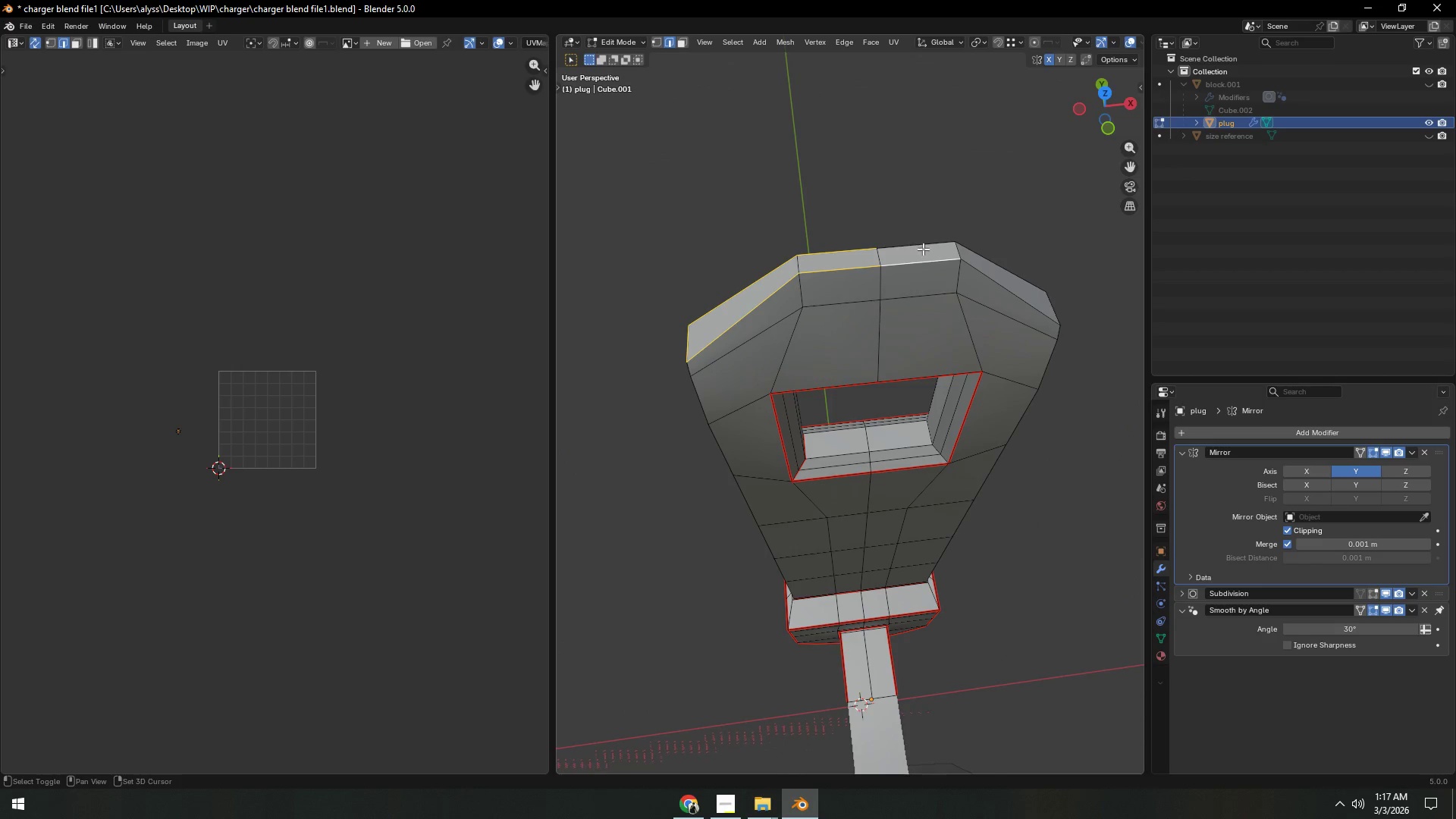 
triple_click([923, 248])
 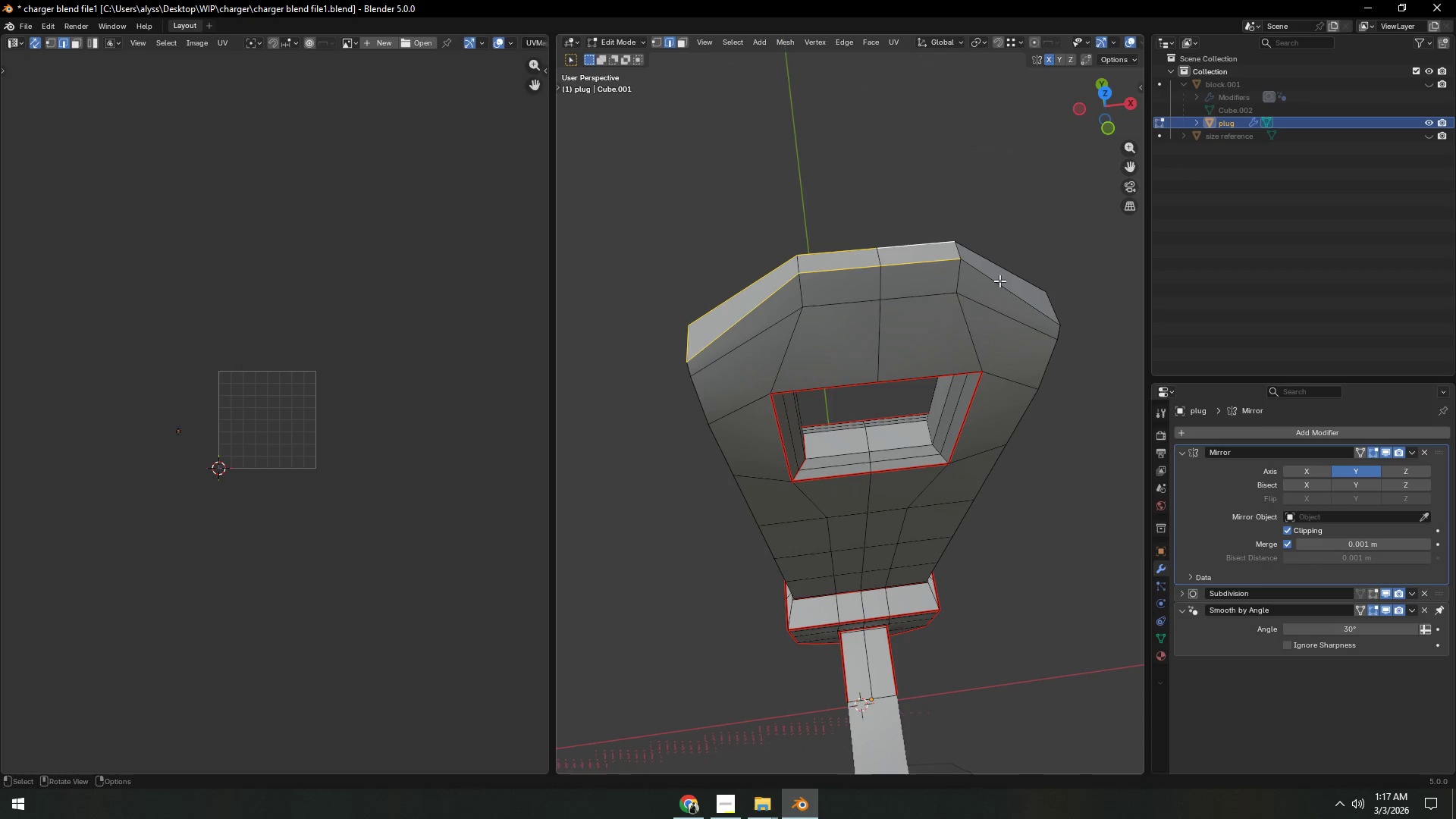 
hold_key(key=ShiftLeft, duration=0.48)
 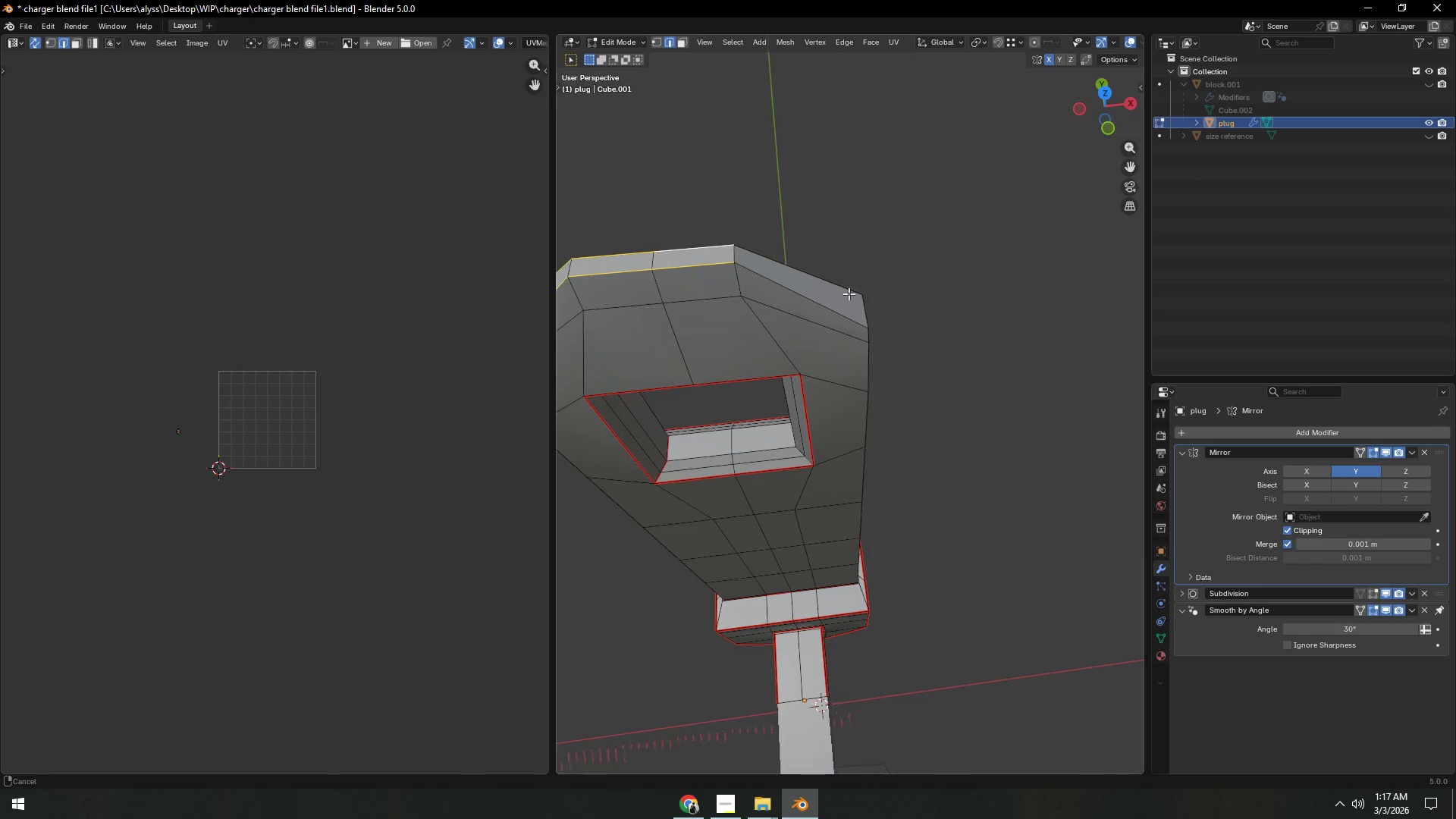 
hold_key(key=ShiftLeft, duration=0.64)
double_click([809, 275])
 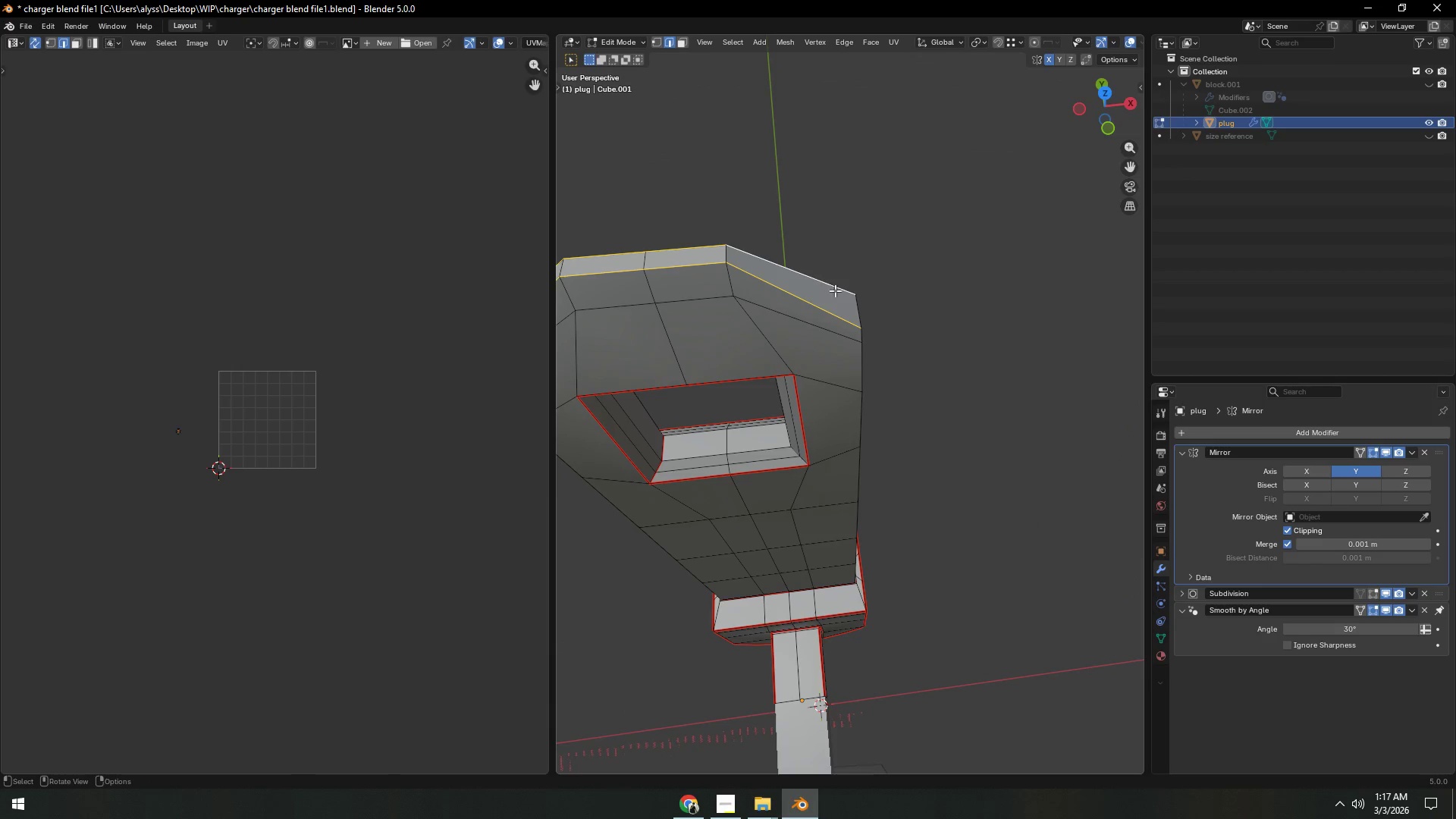 
key(Control+E)
 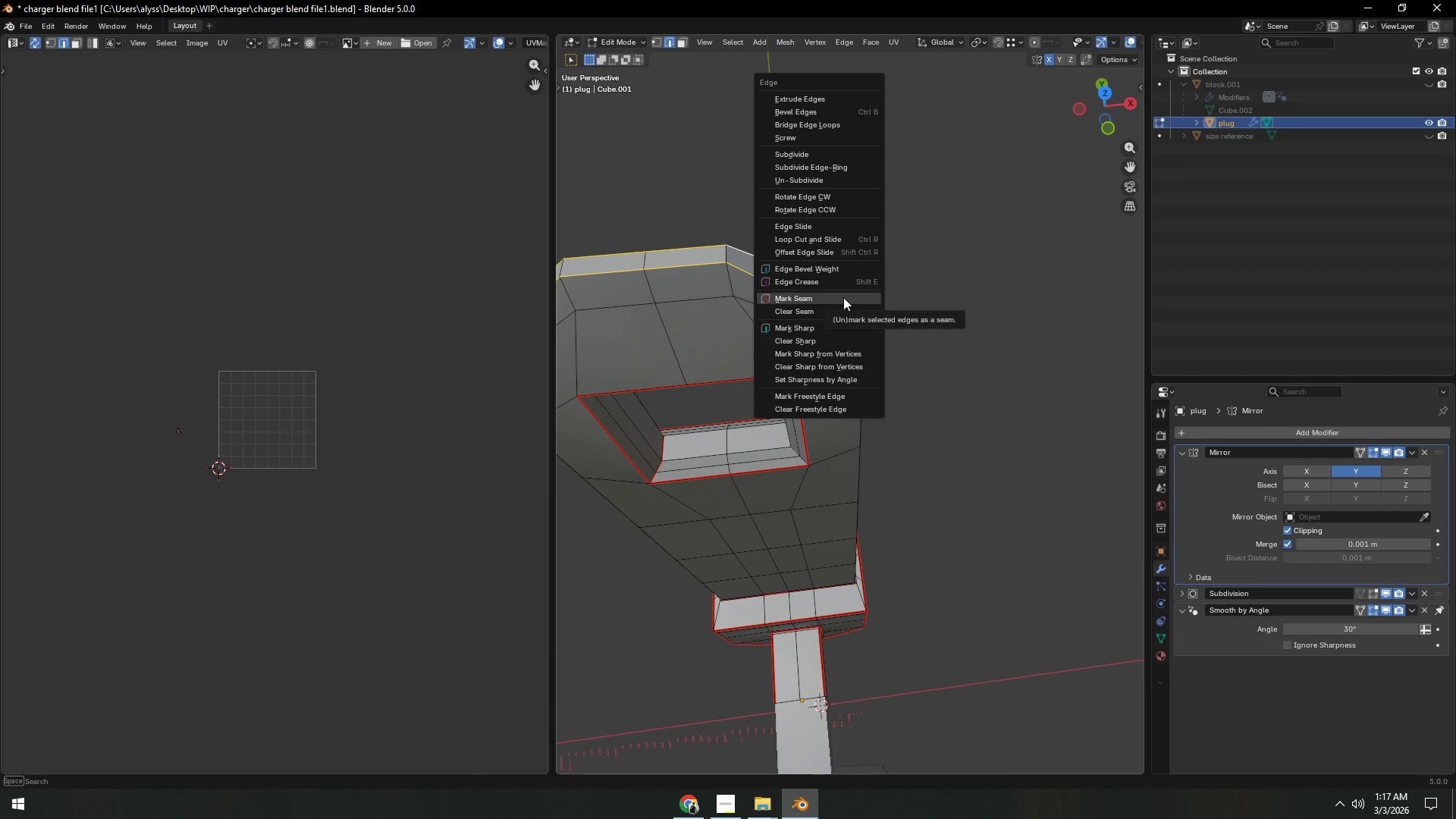 
left_click([843, 297])
 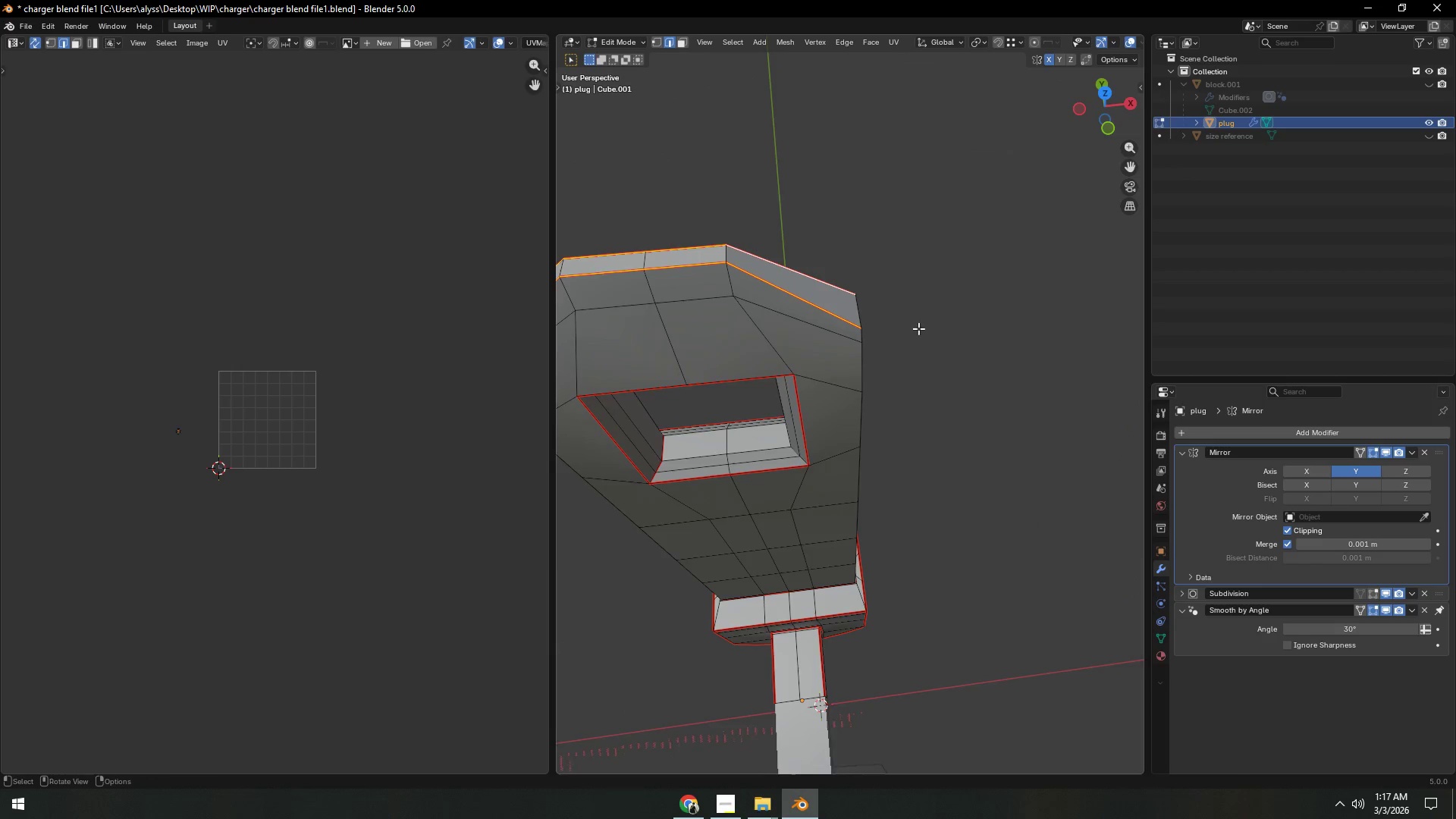 
scroll: coordinate [949, 341], scroll_direction: down, amount: 2.0
 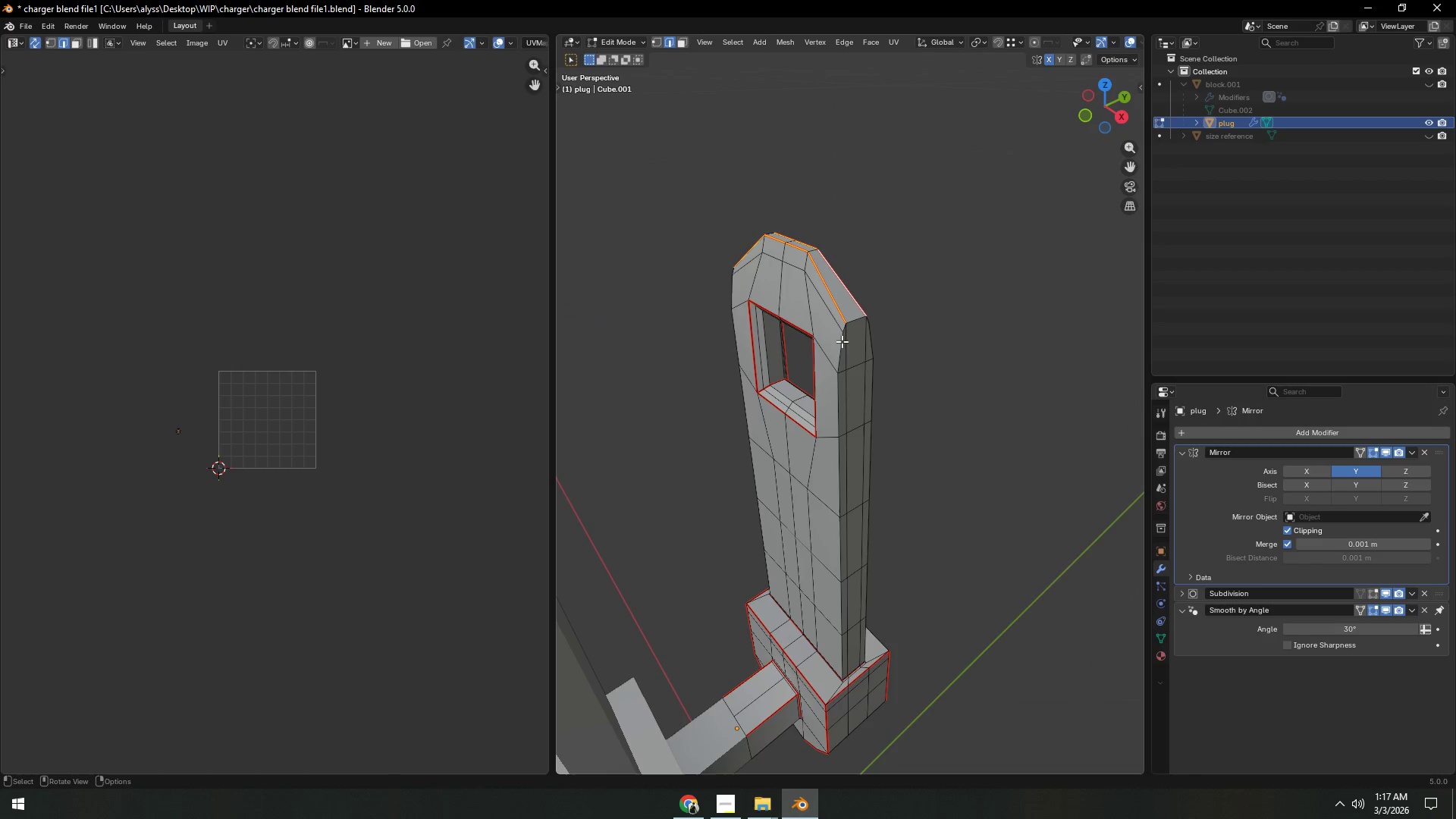 
hold_key(key=AltLeft, duration=0.42)
left_click([838, 356])
 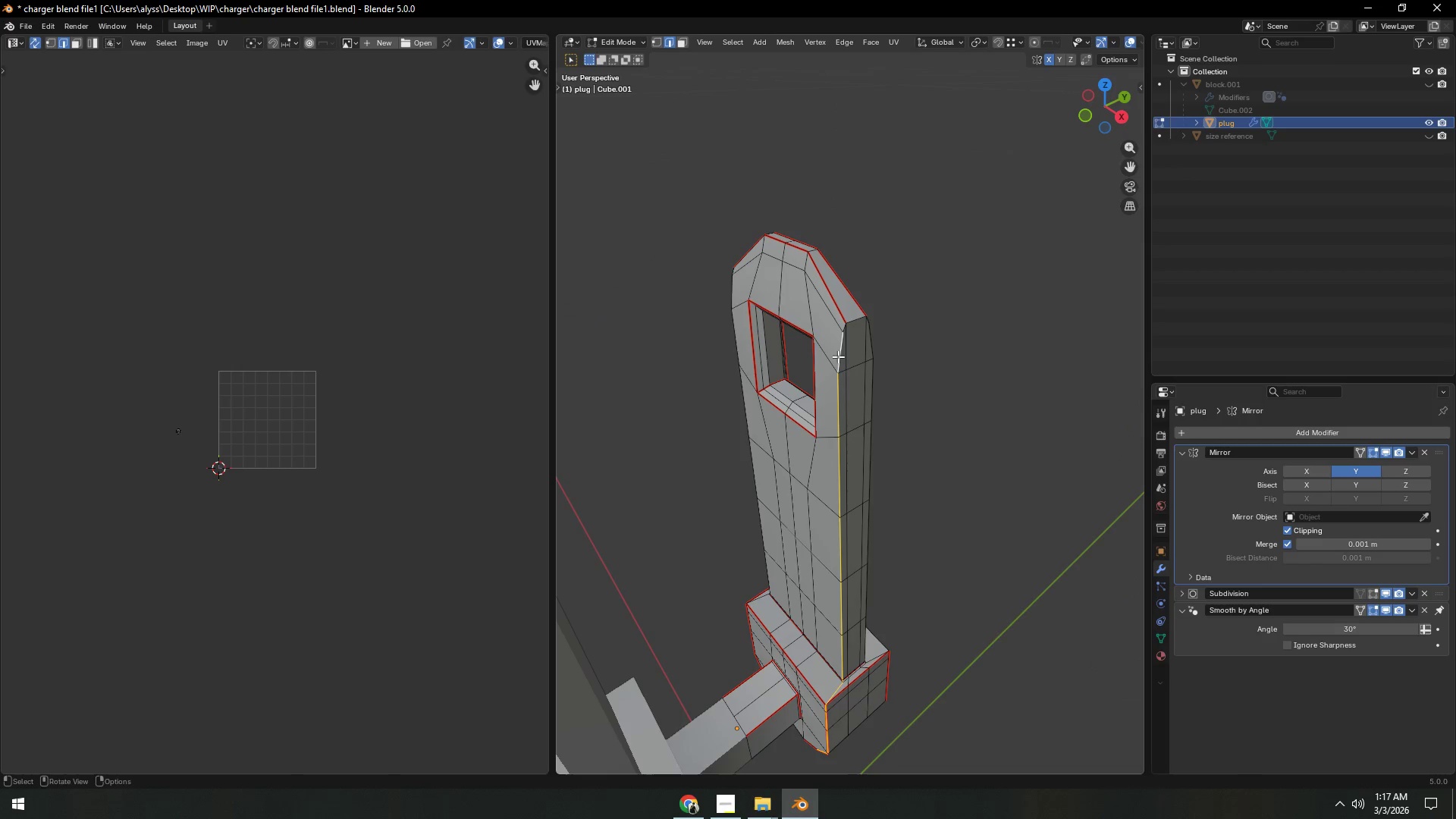 
key(Control+E)
 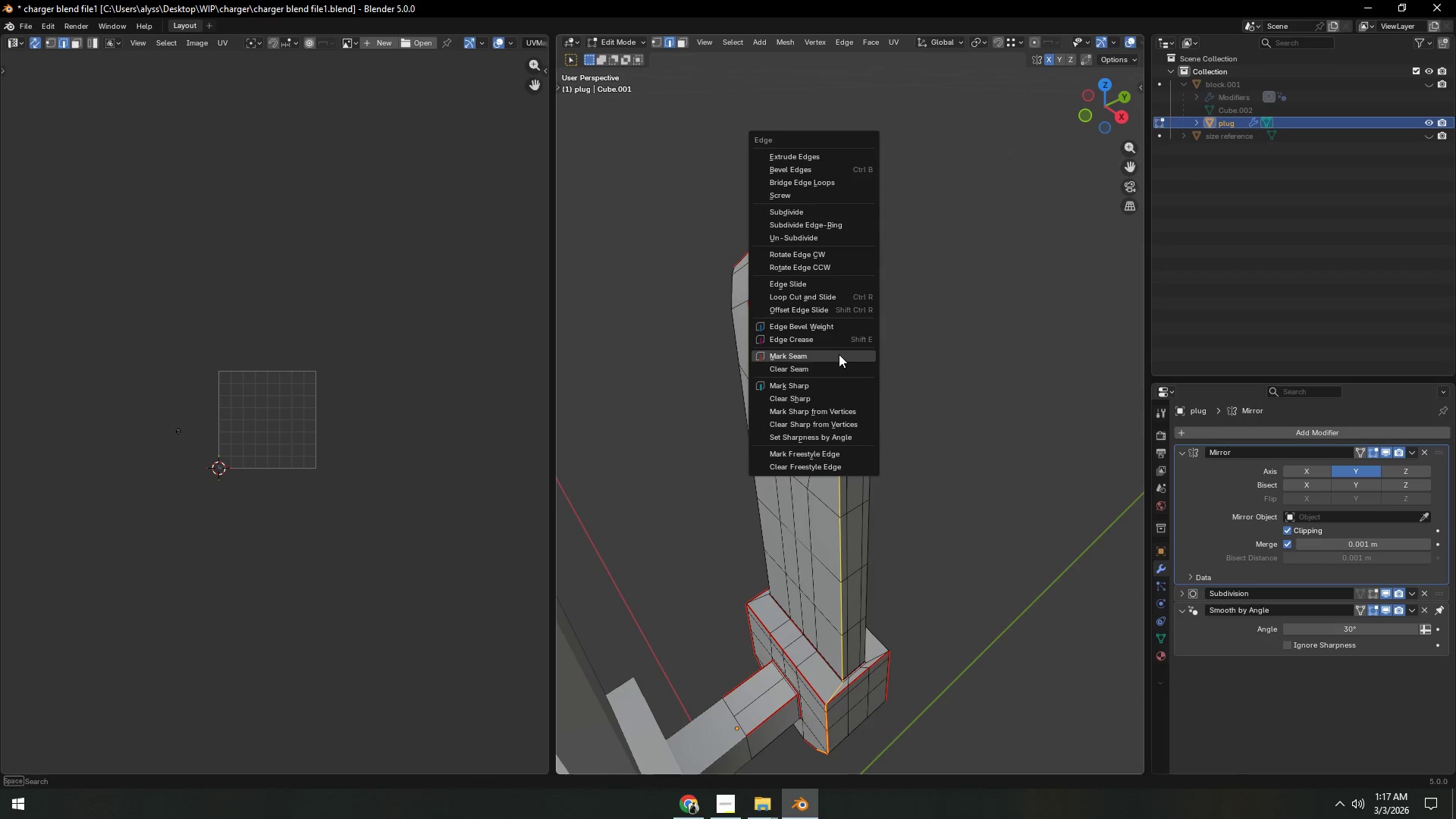 
left_click([839, 354])
 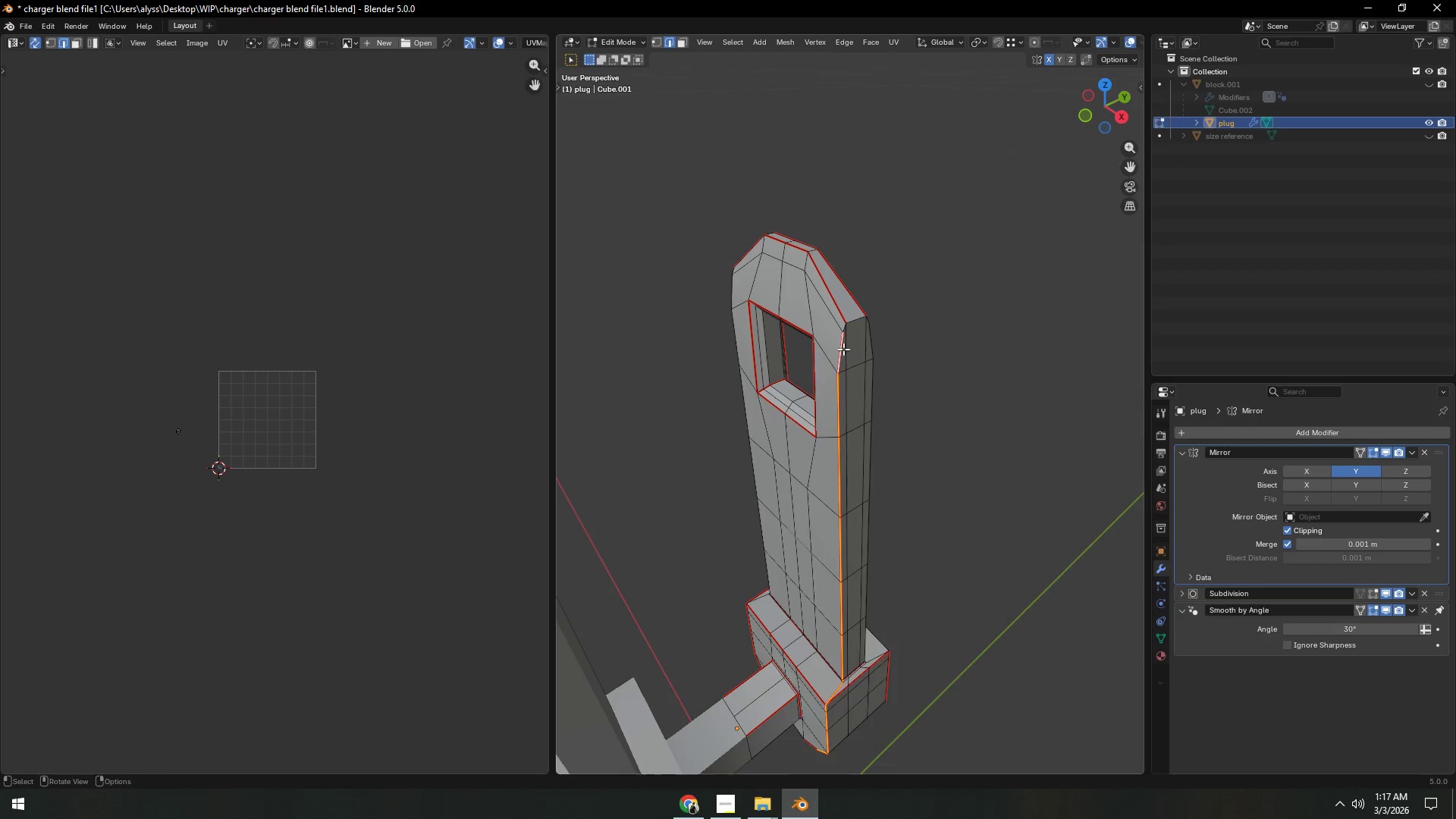 
hold_key(key=ShiftLeft, duration=0.69)
 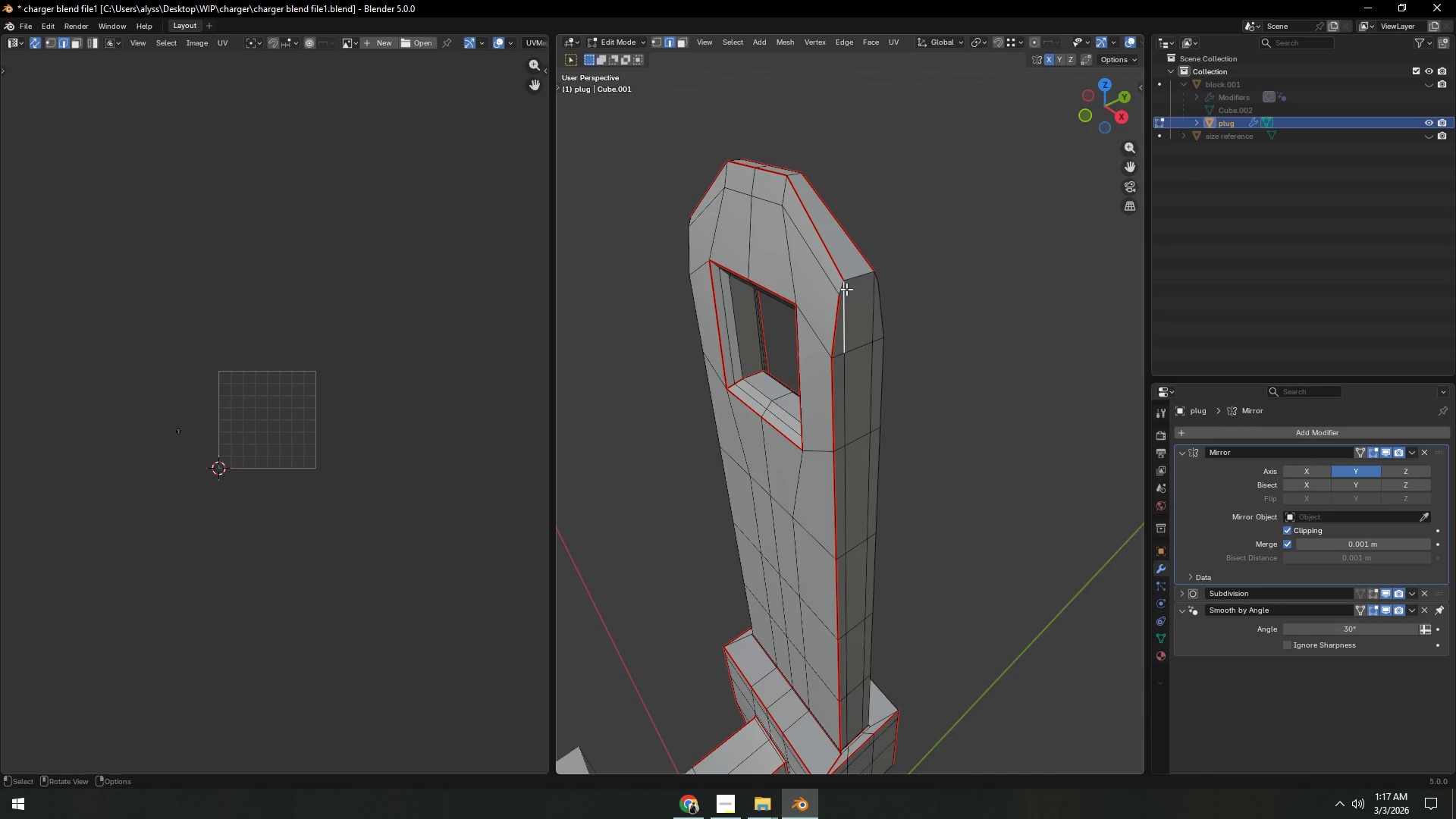 
scroll: coordinate [846, 349], scroll_direction: up, amount: 2.0
 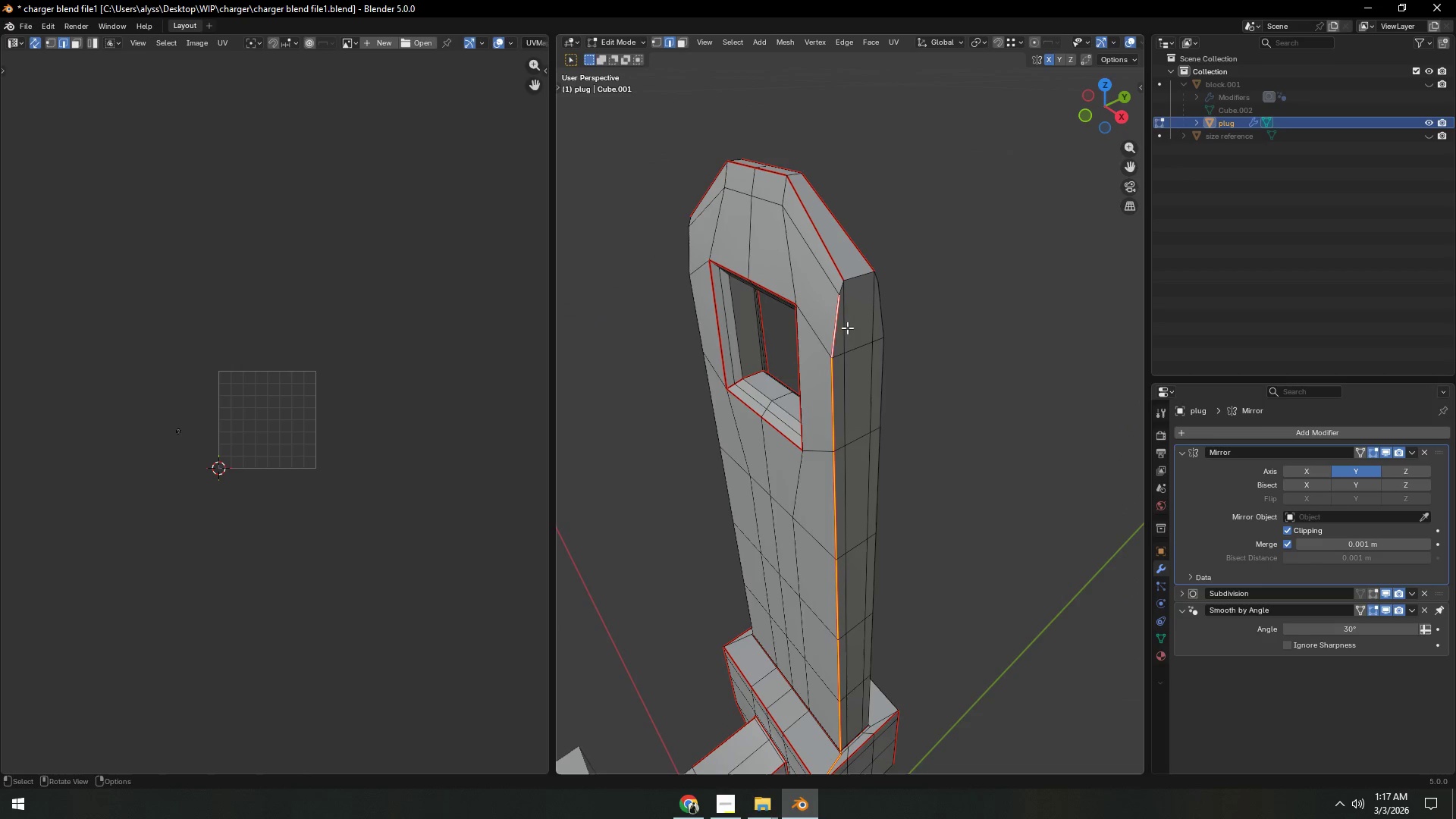 
left_click([843, 287])
 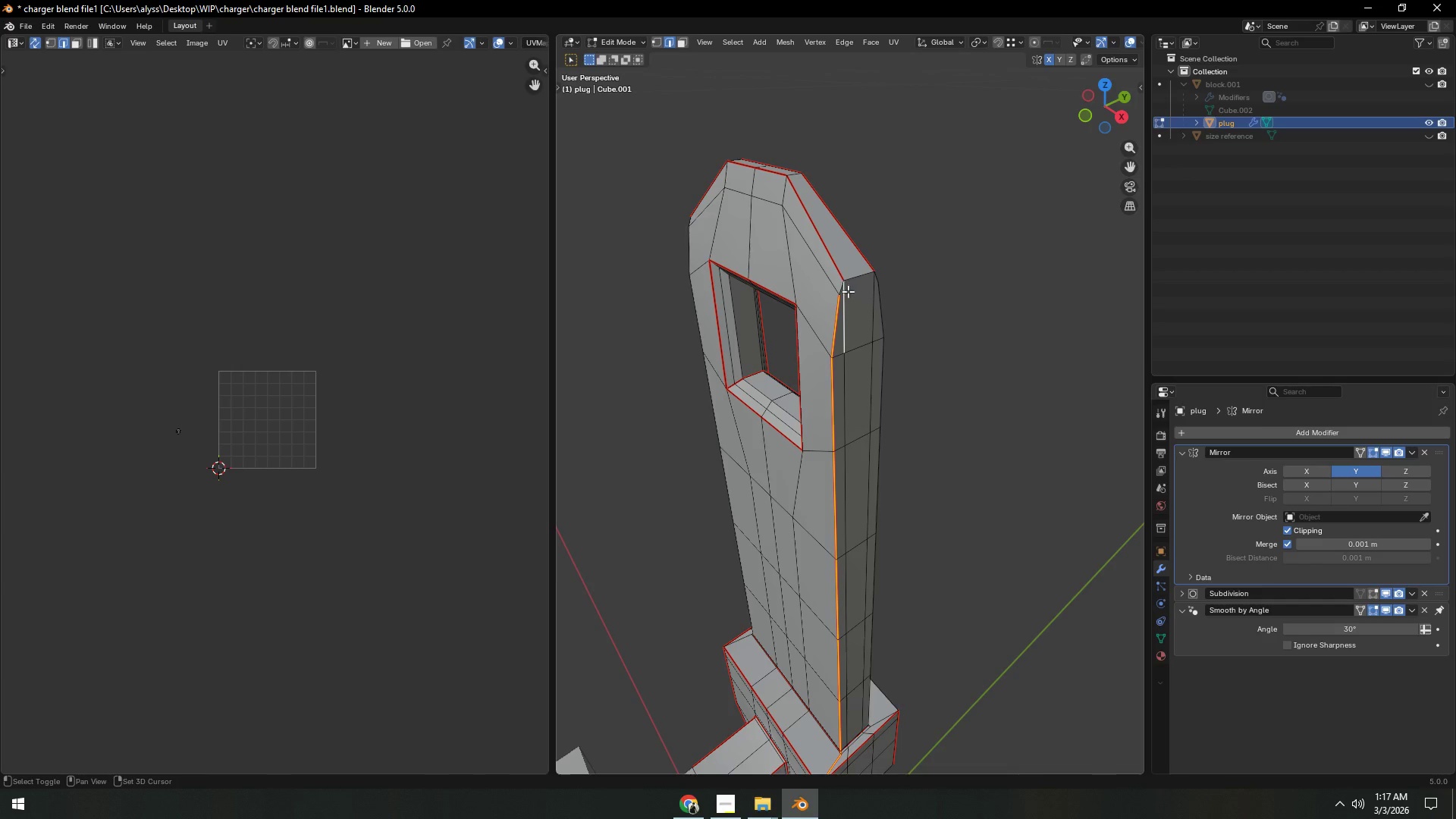 
left_click([843, 289])
 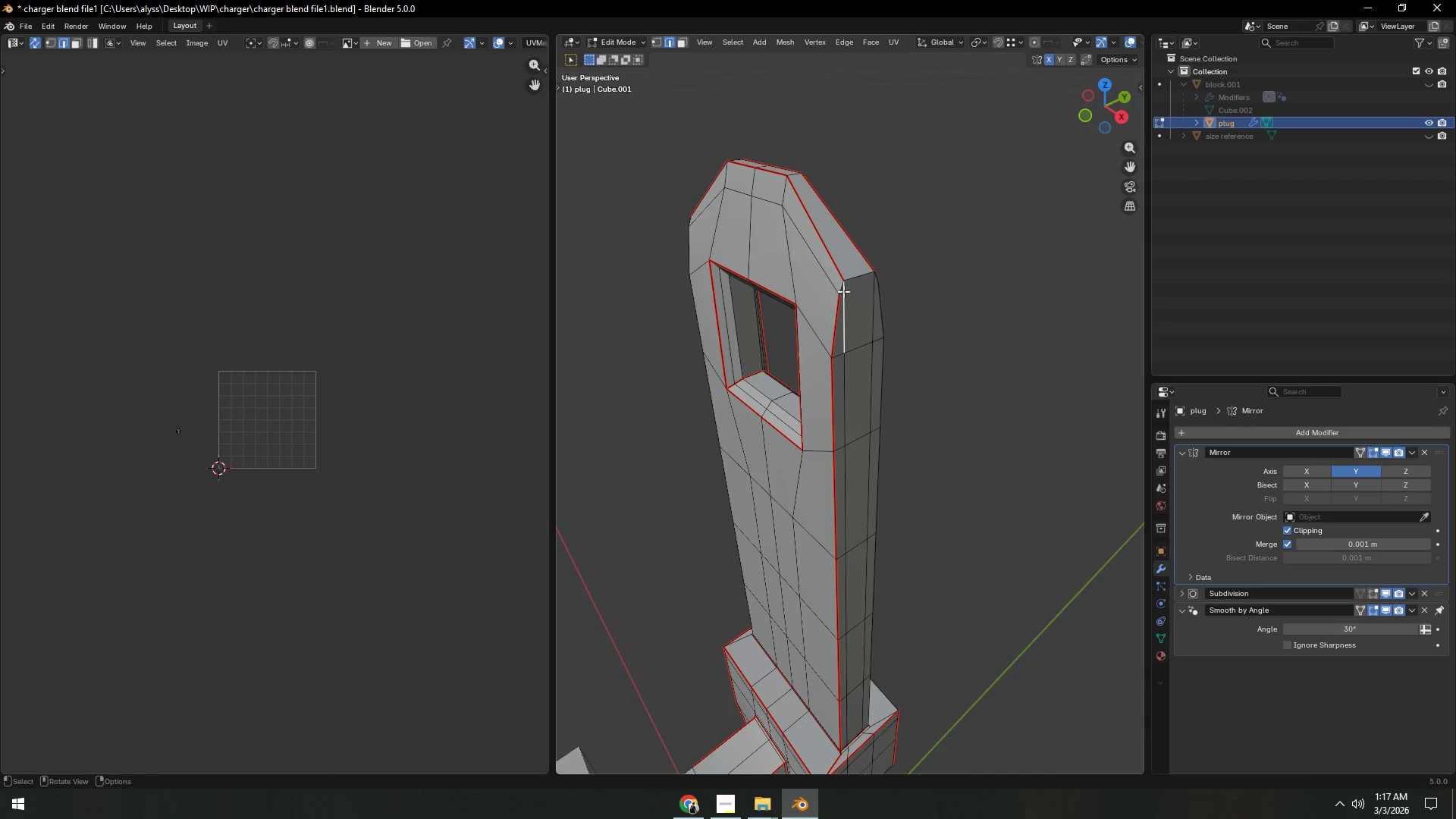 
left_click([841, 290])
 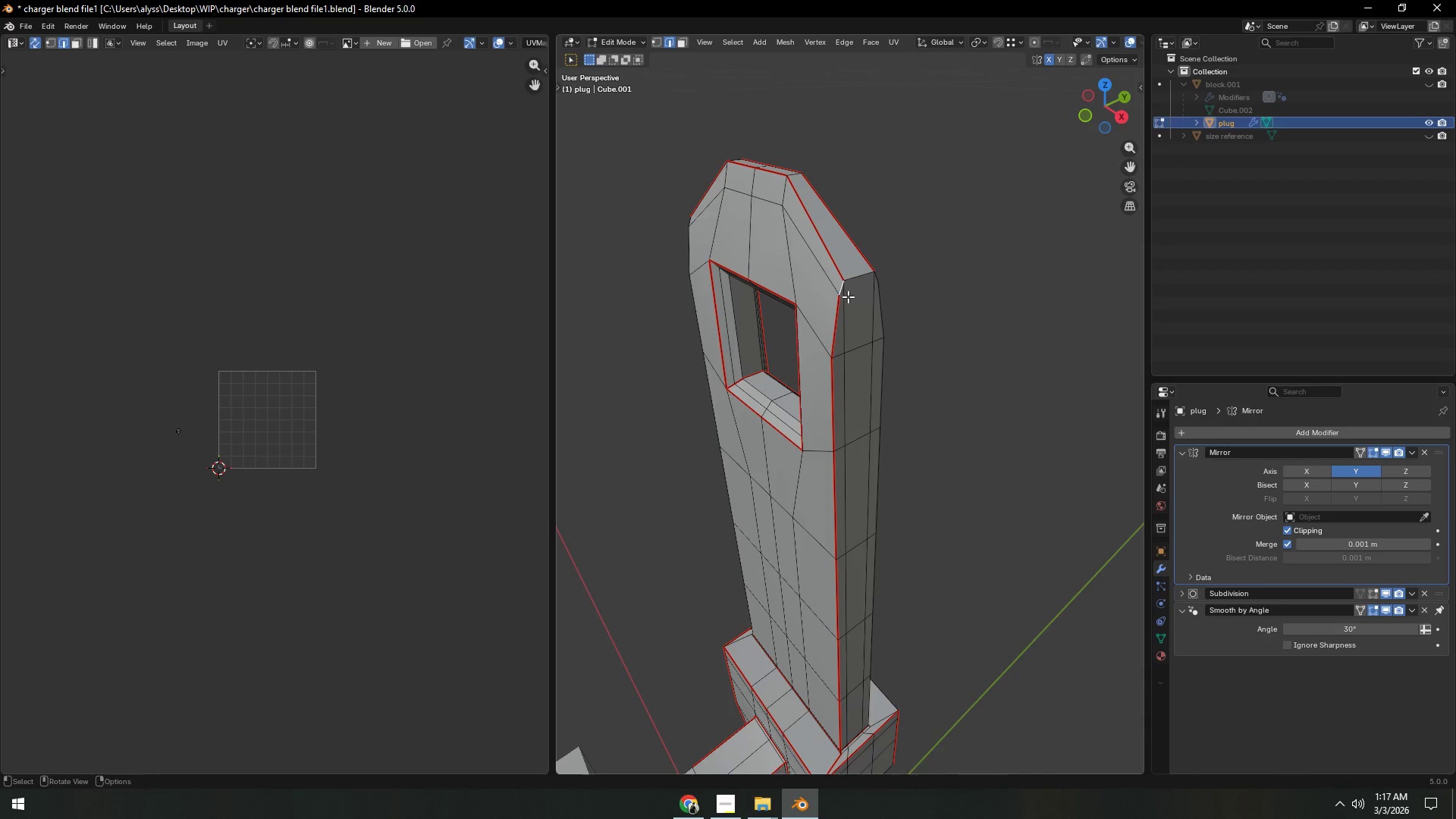 
key(Control+ControlLeft)
 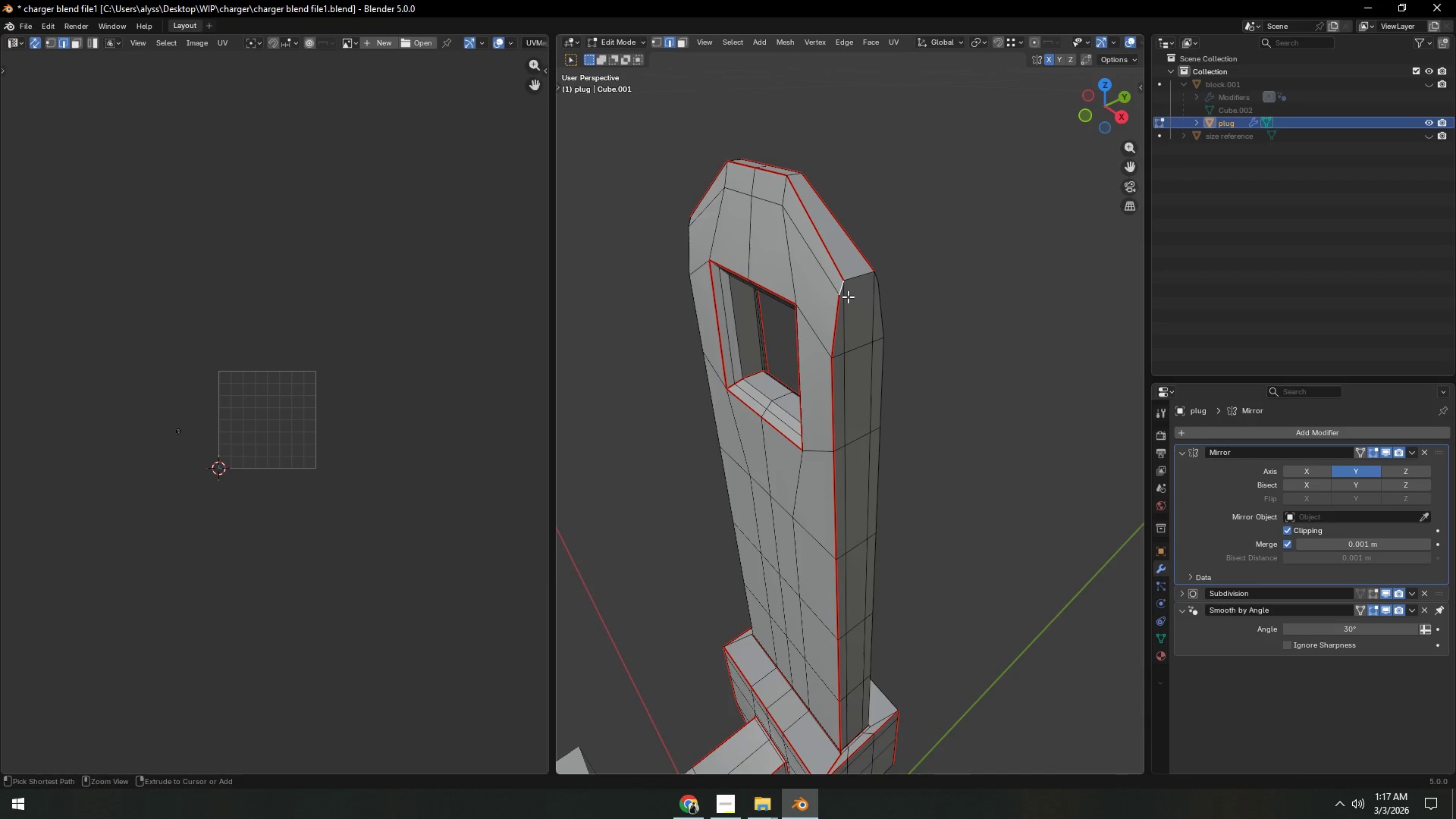 
key(Control+R)
 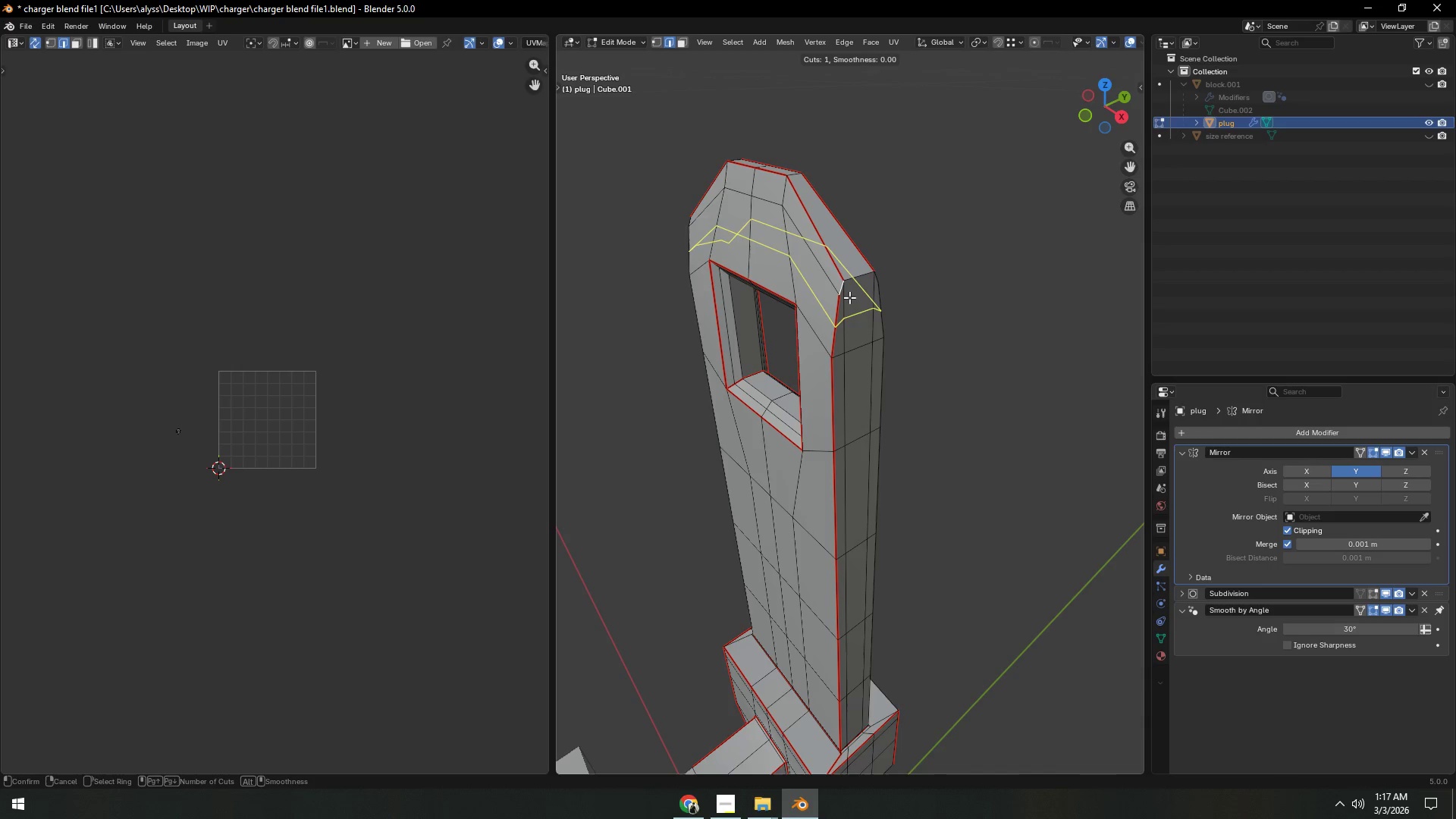 
right_click([849, 297])
 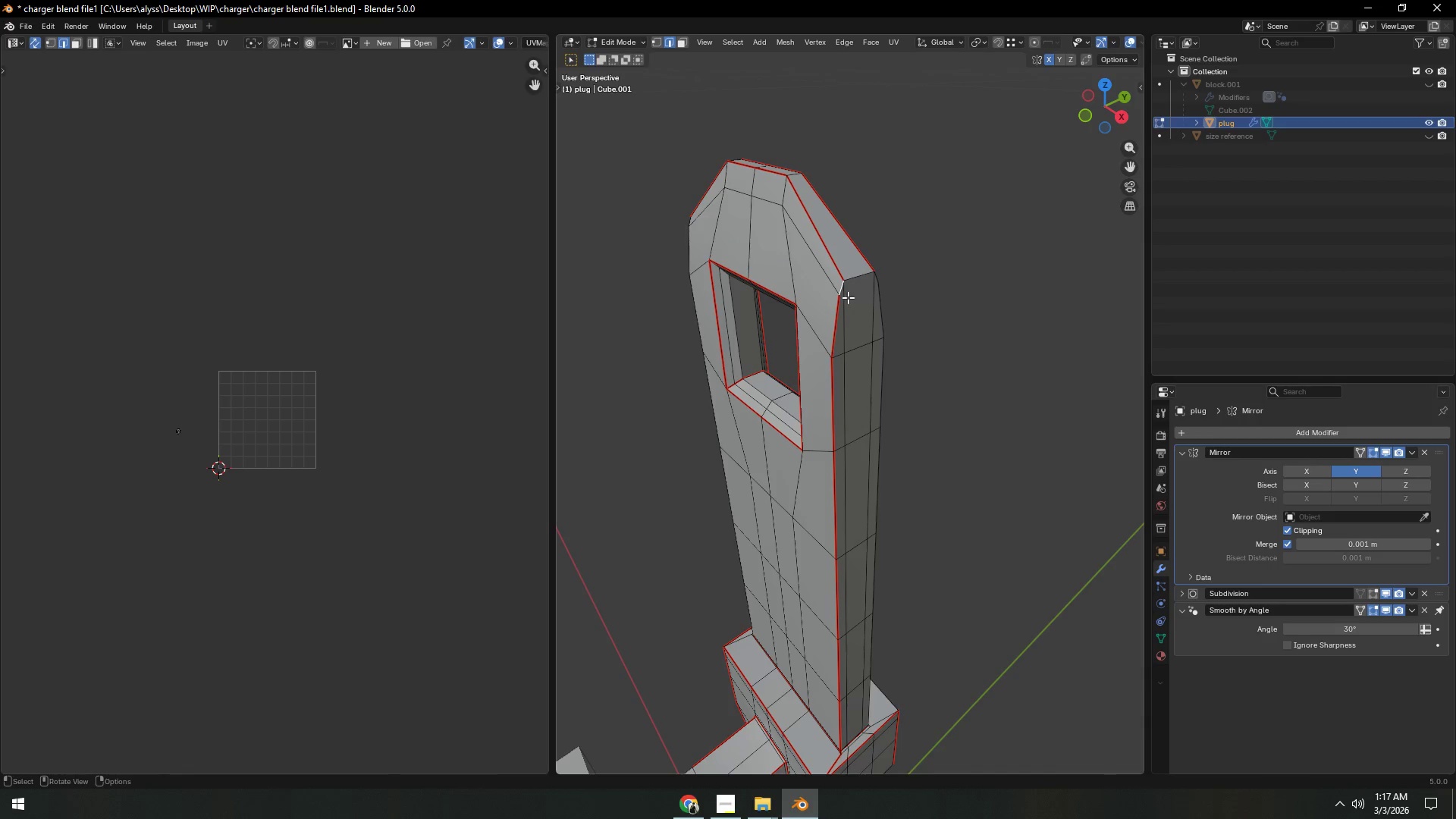 
key(Control+ControlLeft)
 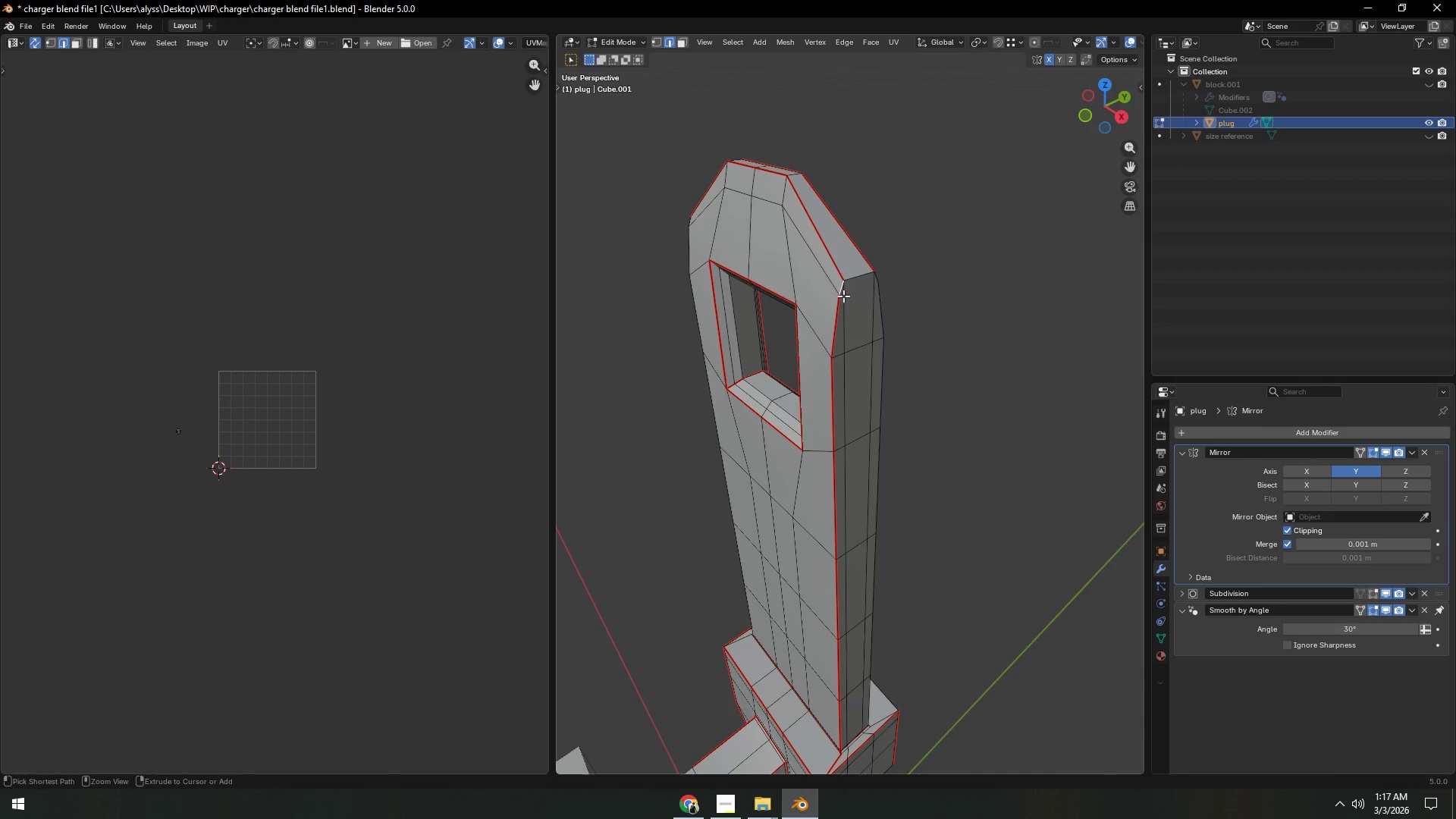 
key(Control+E)
 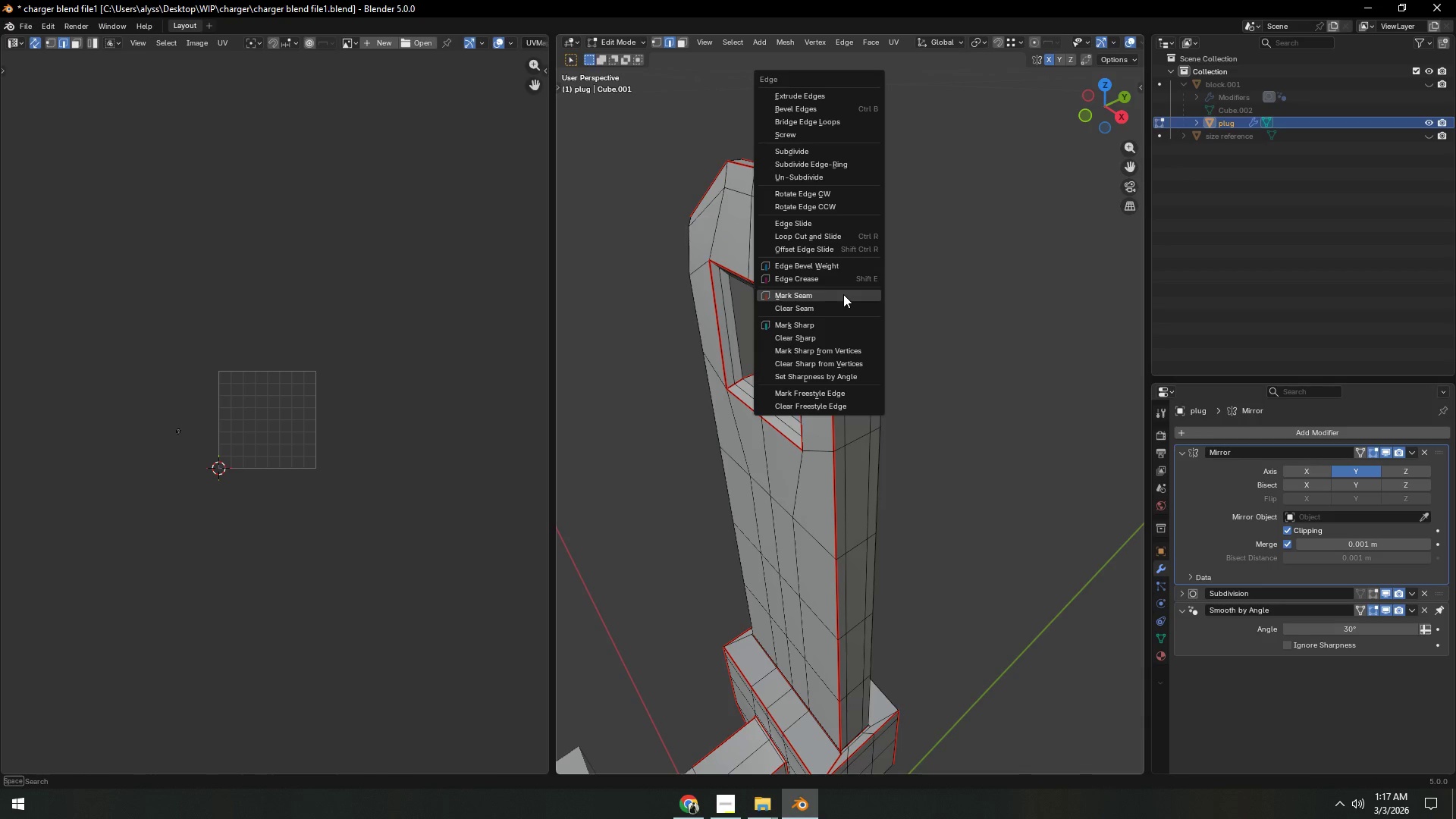 
left_click([843, 294])
 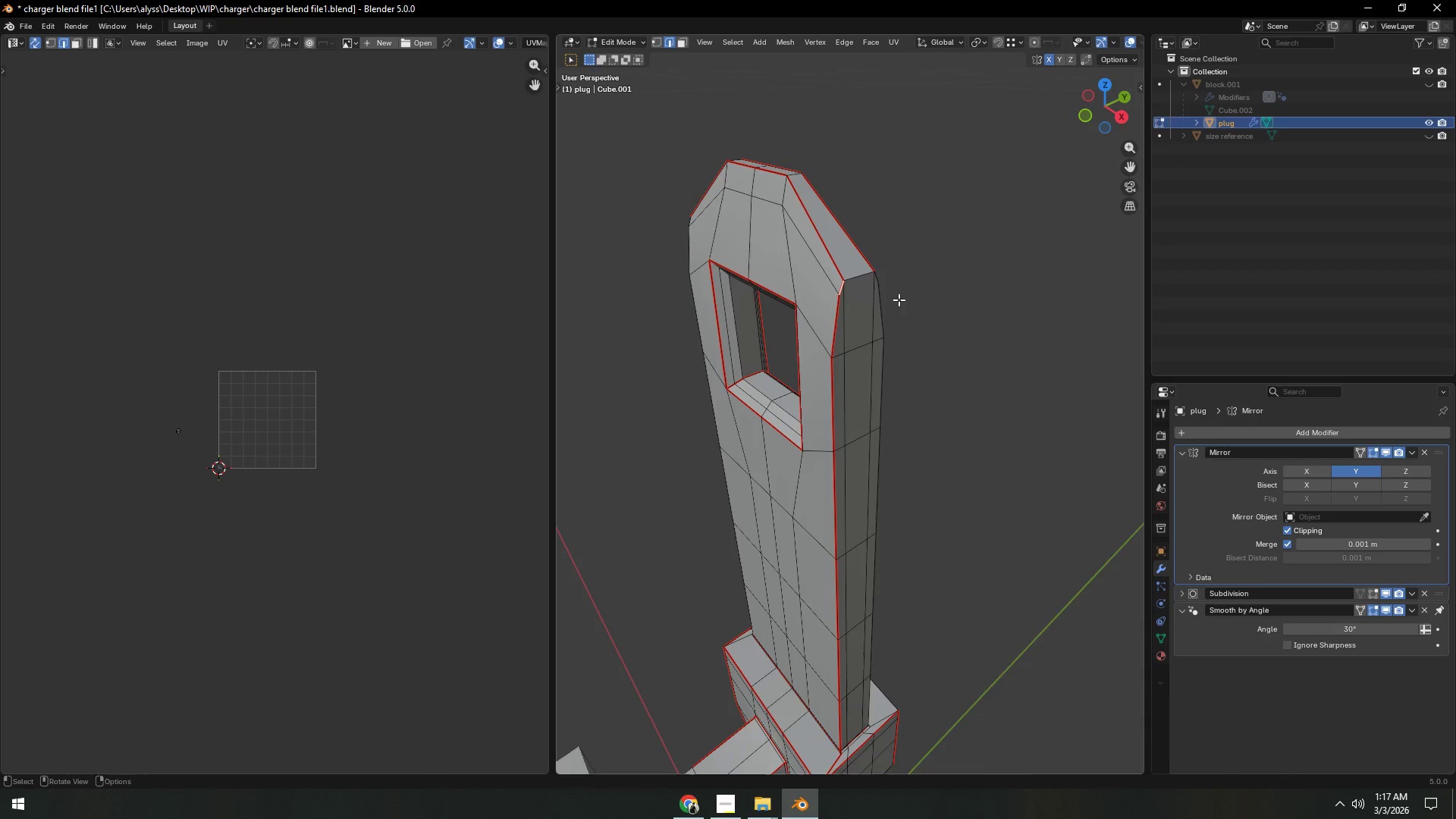 
left_click([946, 311])
 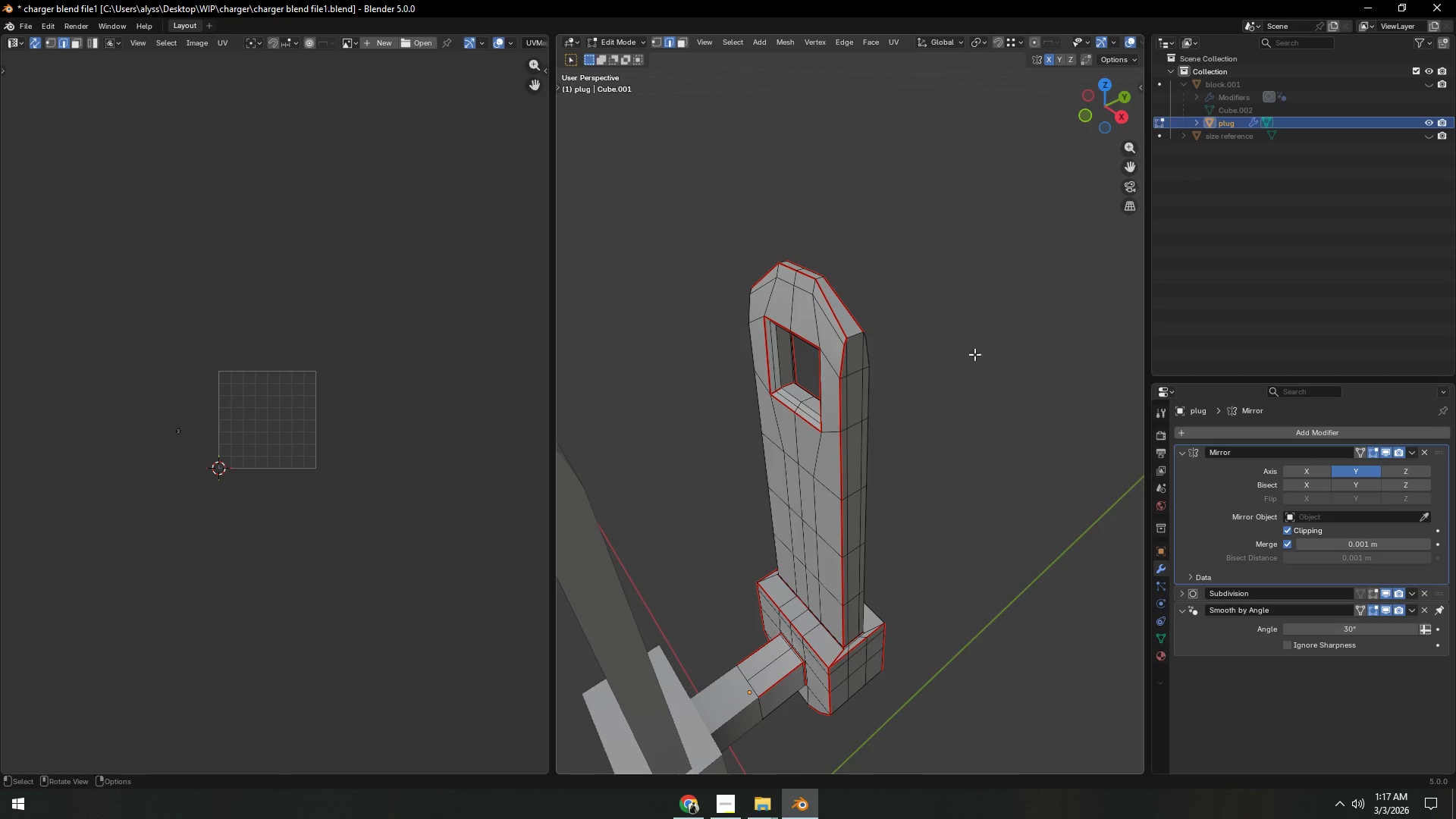 
scroll: coordinate [981, 385], scroll_direction: down, amount: 6.0
 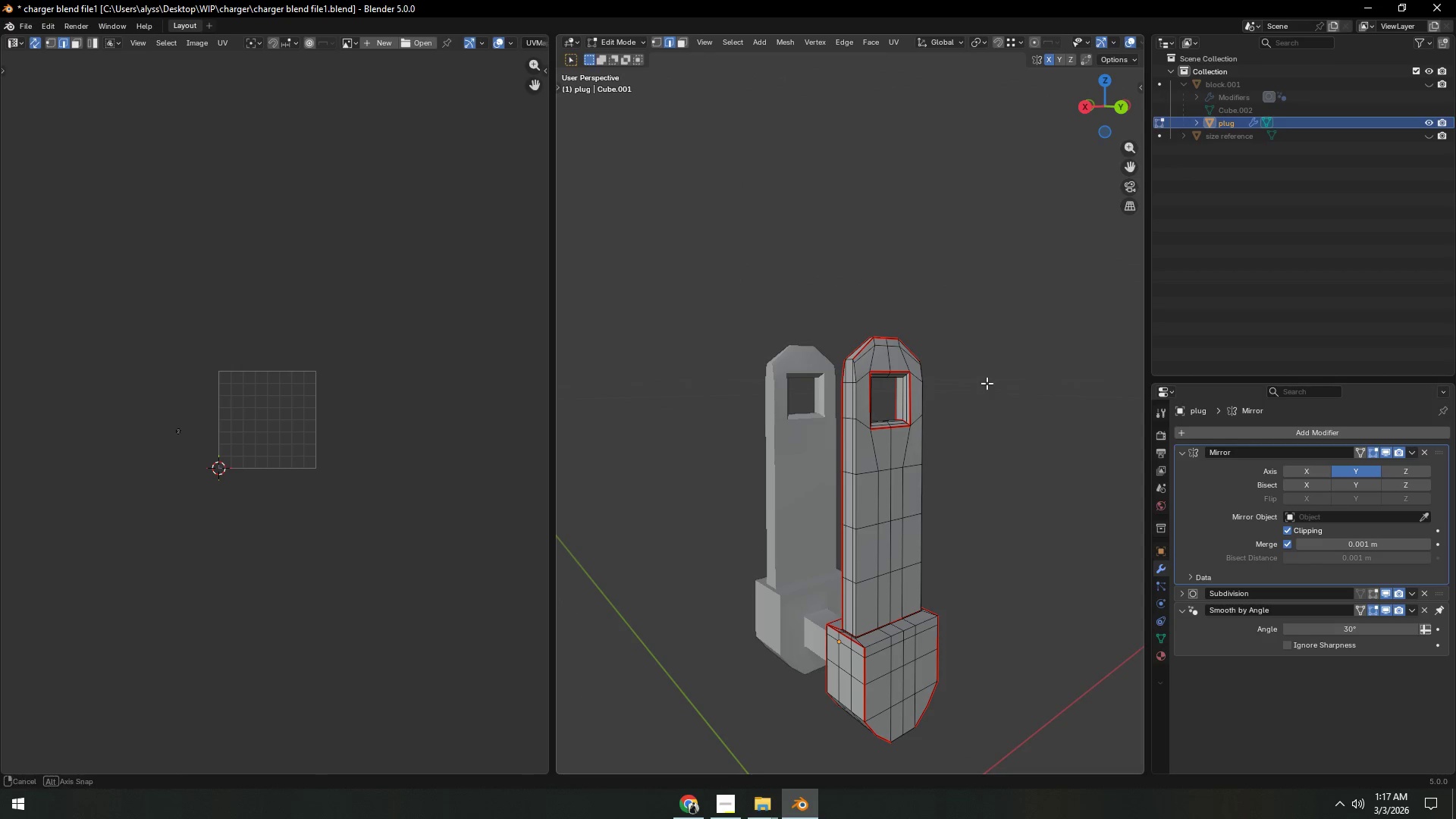 
wait(10.35)
 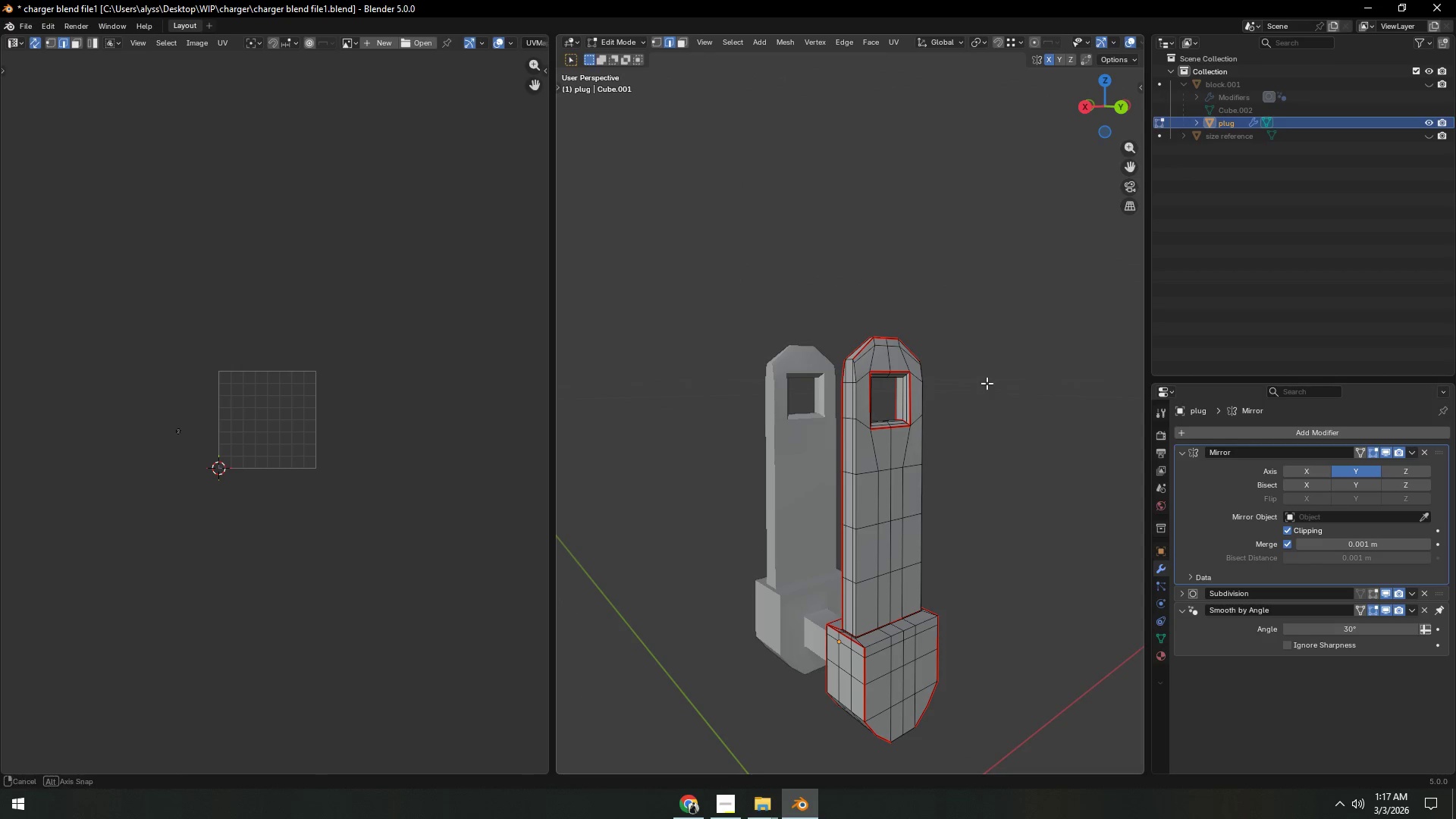 
key(A)
 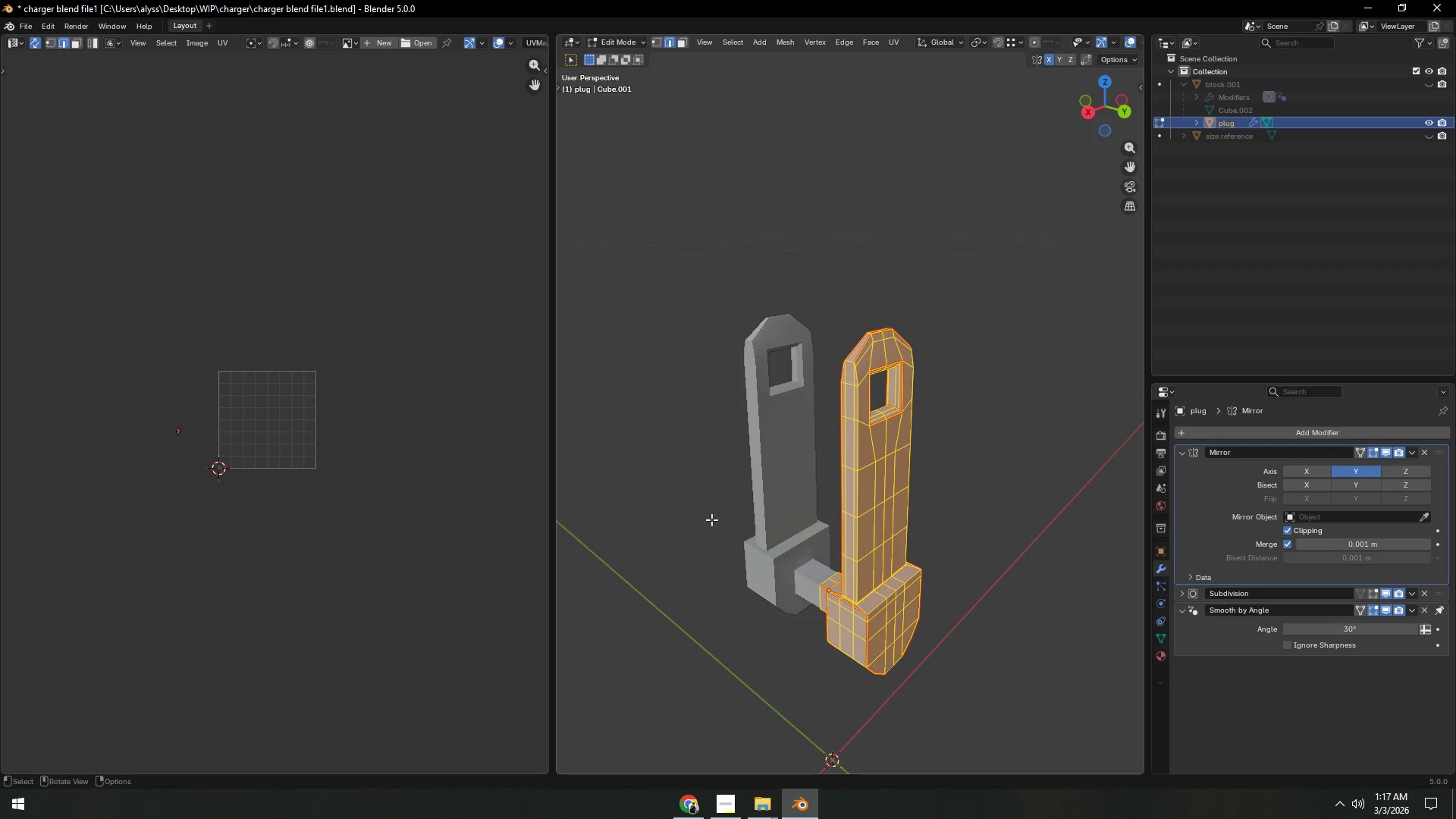 
scroll: coordinate [261, 565], scroll_direction: up, amount: 3.0
 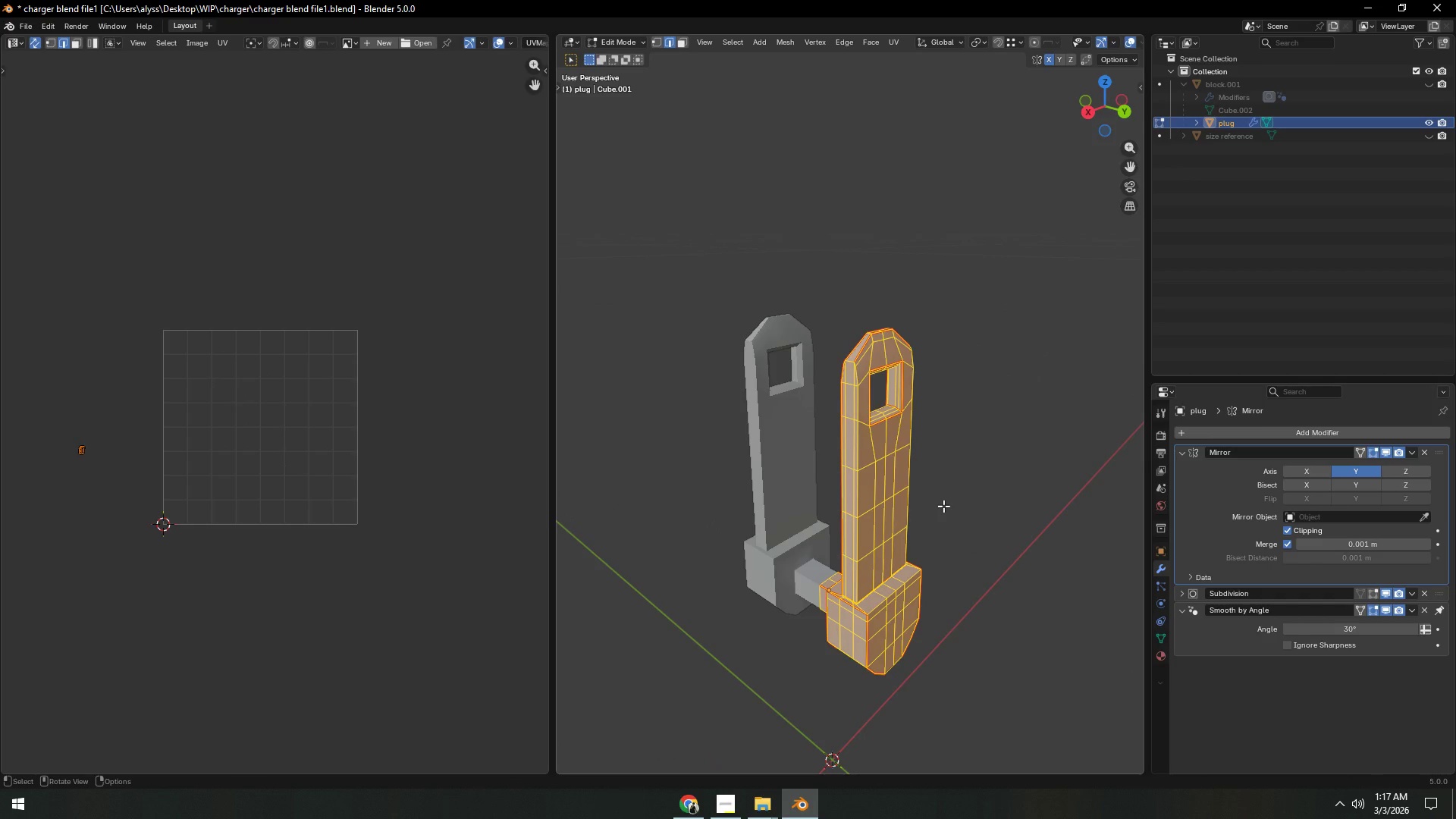 
key(Y)
 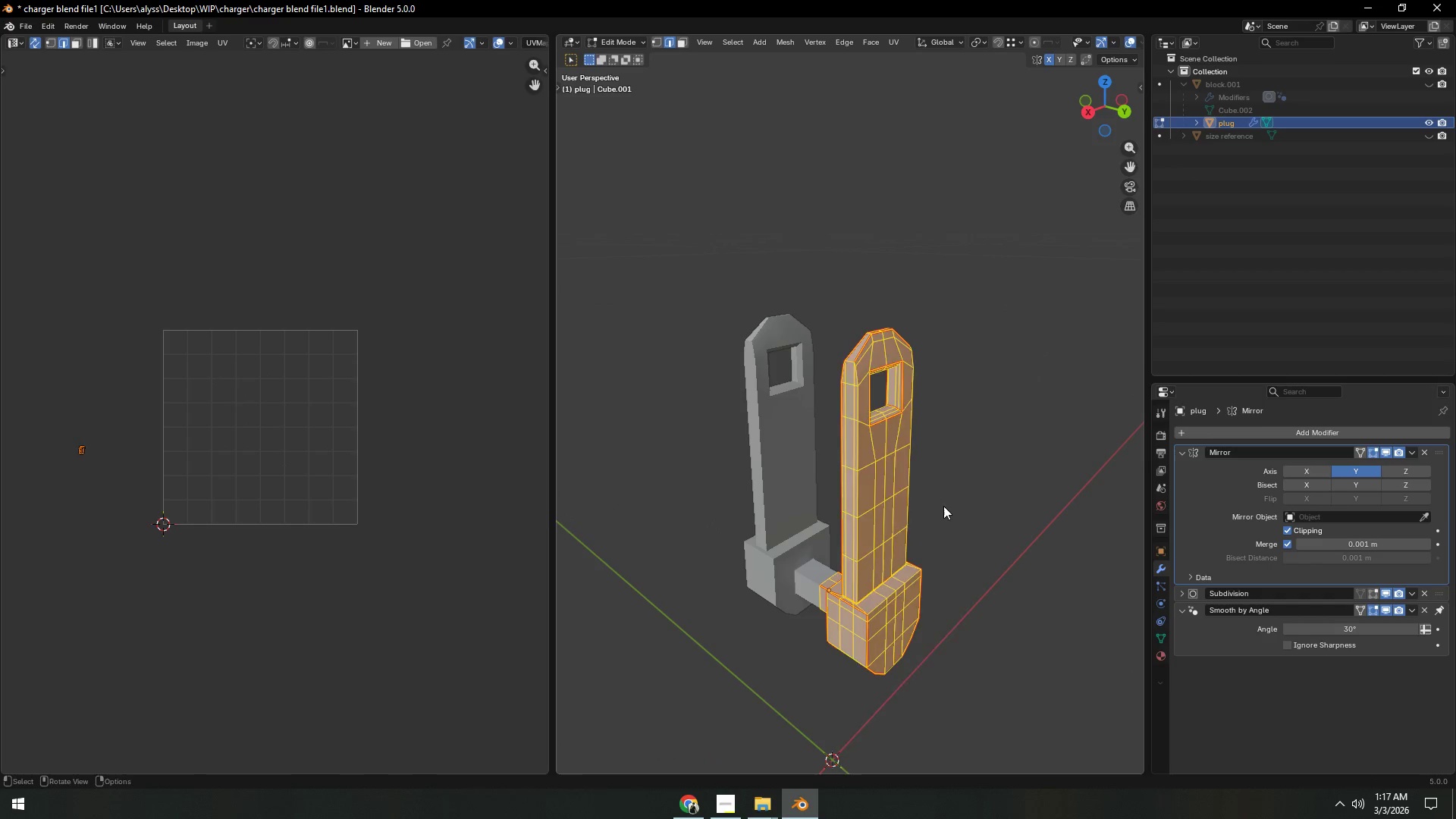 
right_click([943, 506])
 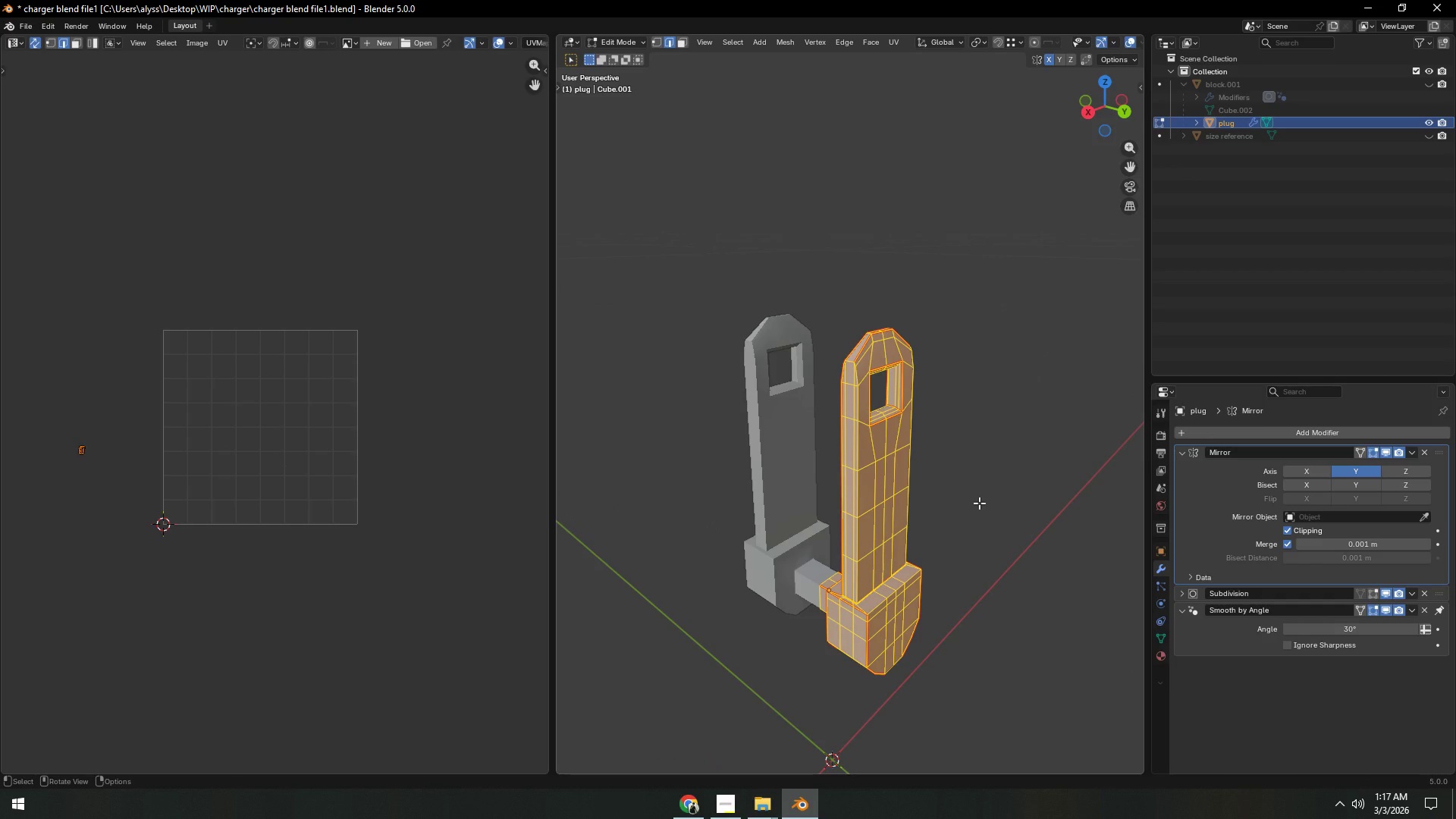 
key(I)
 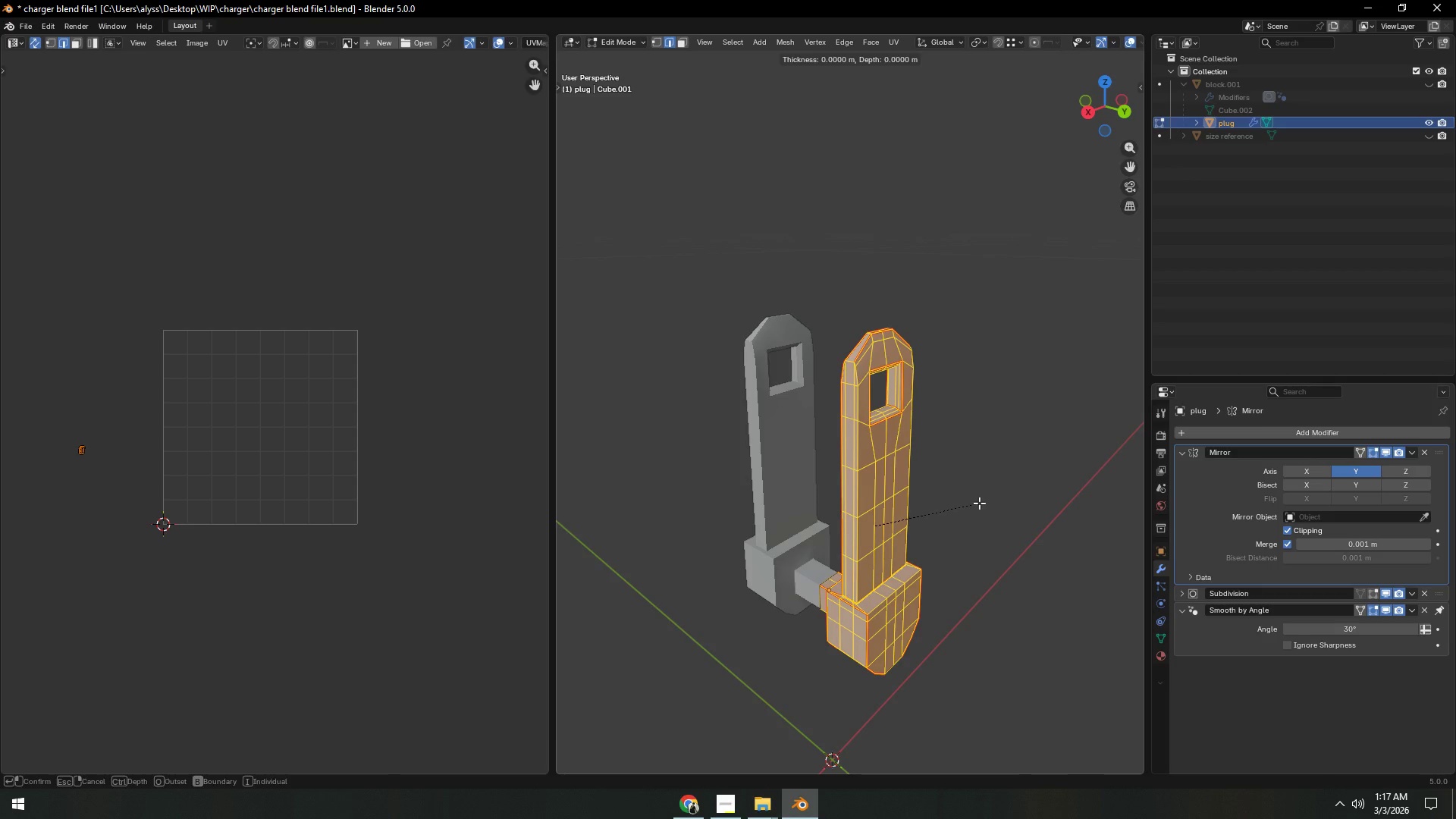 
right_click([979, 503])
 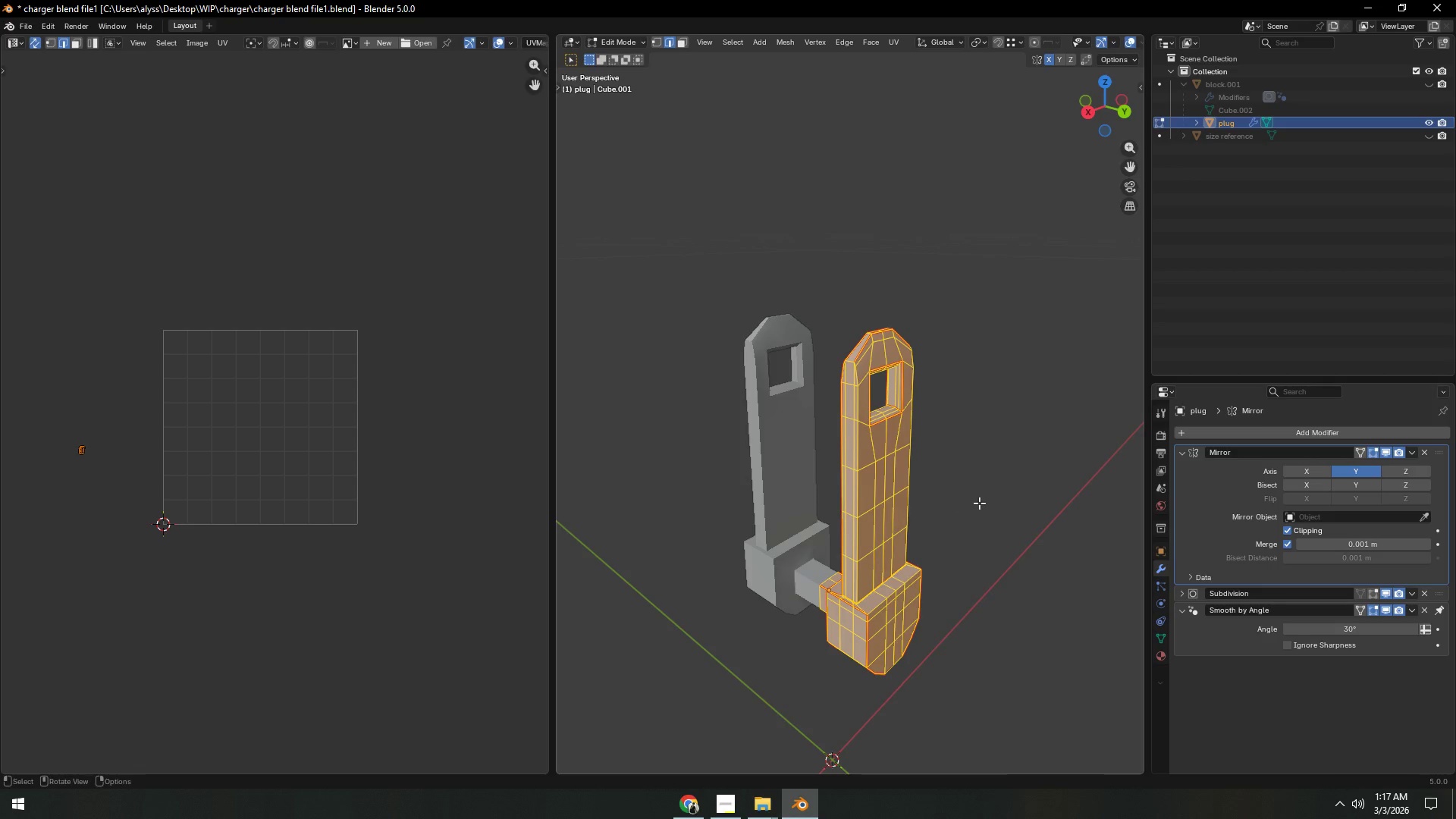 
key(U)
 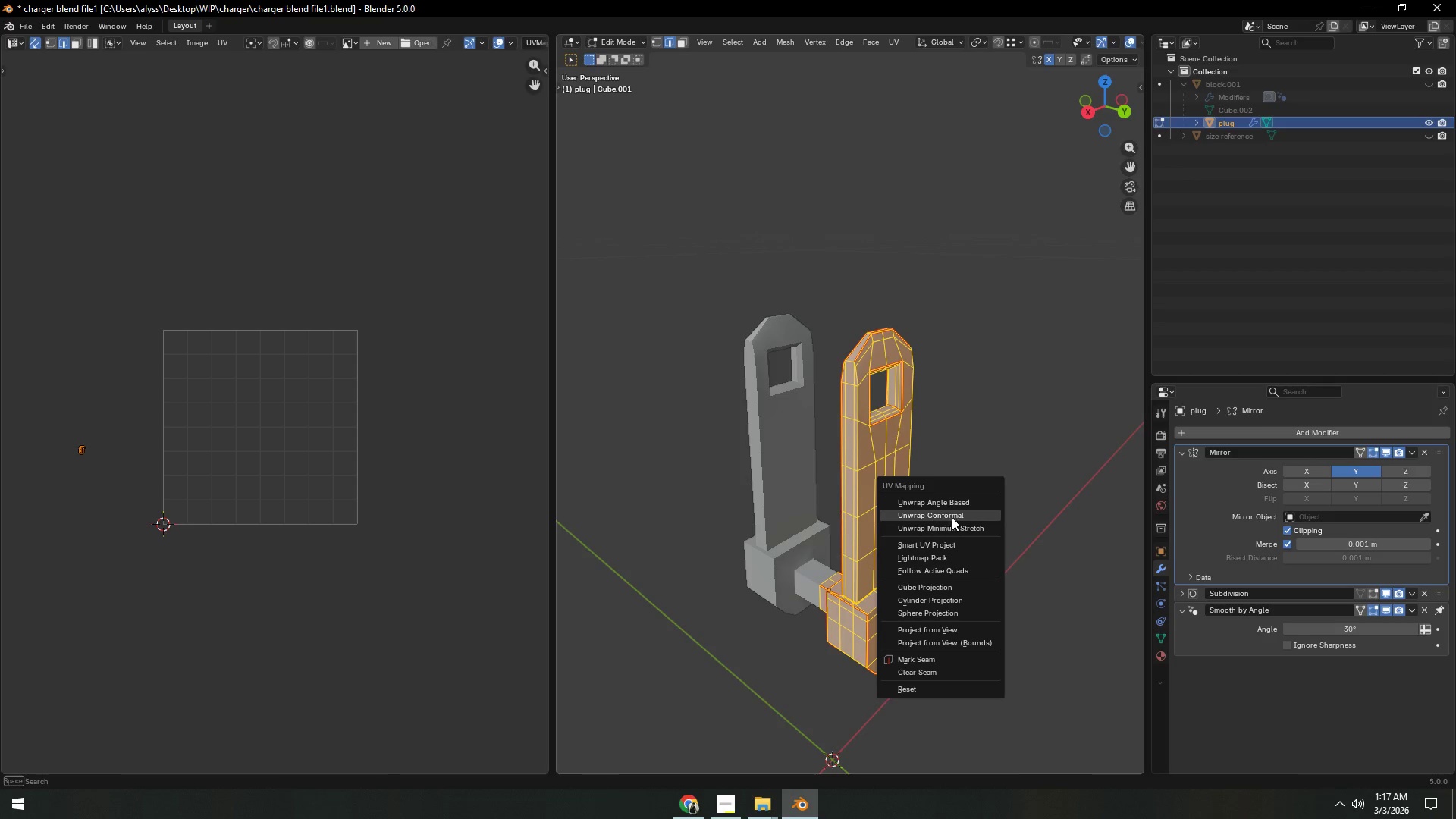 
left_click([949, 506])
 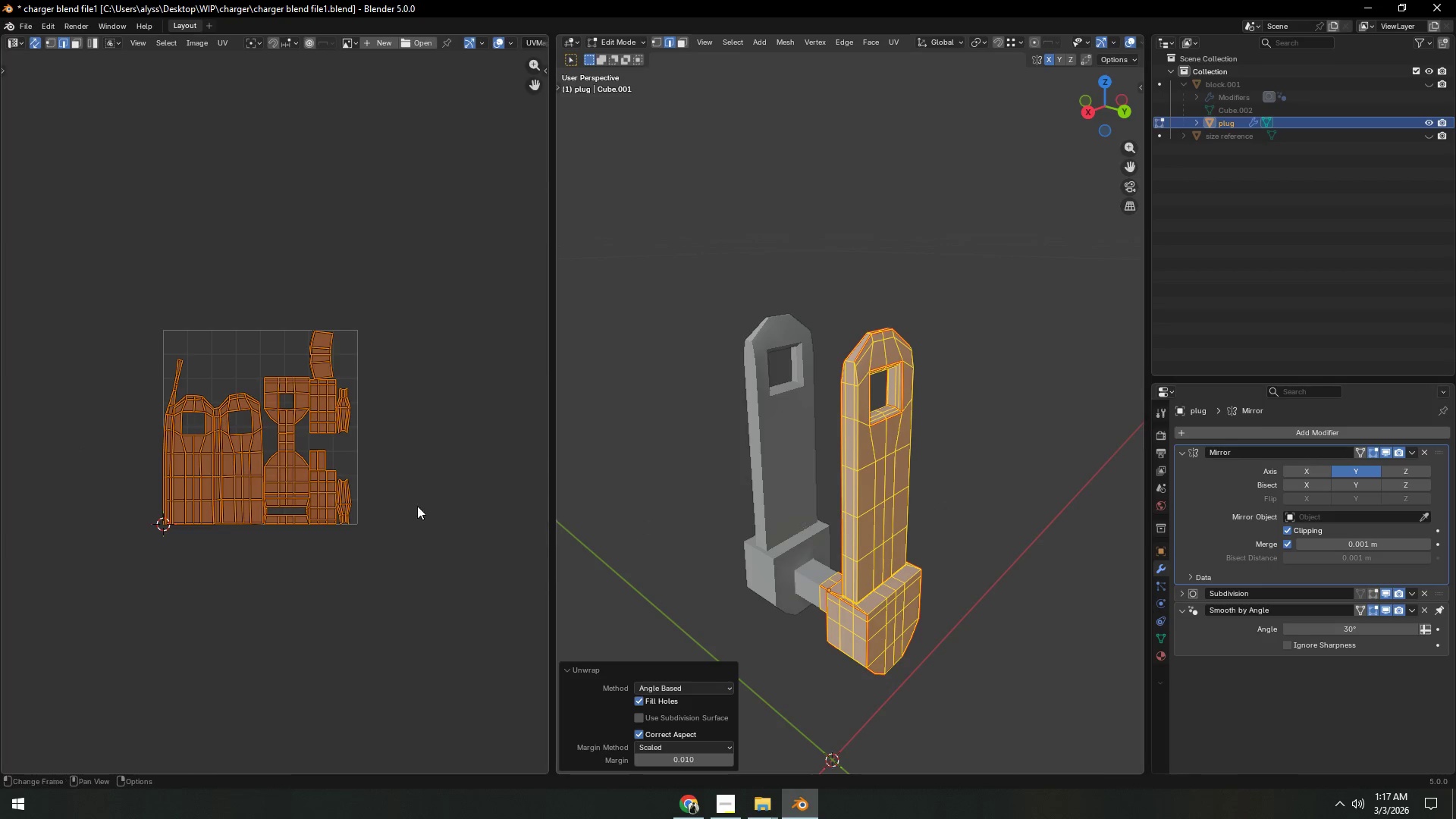 
scroll: coordinate [363, 490], scroll_direction: up, amount: 3.0
 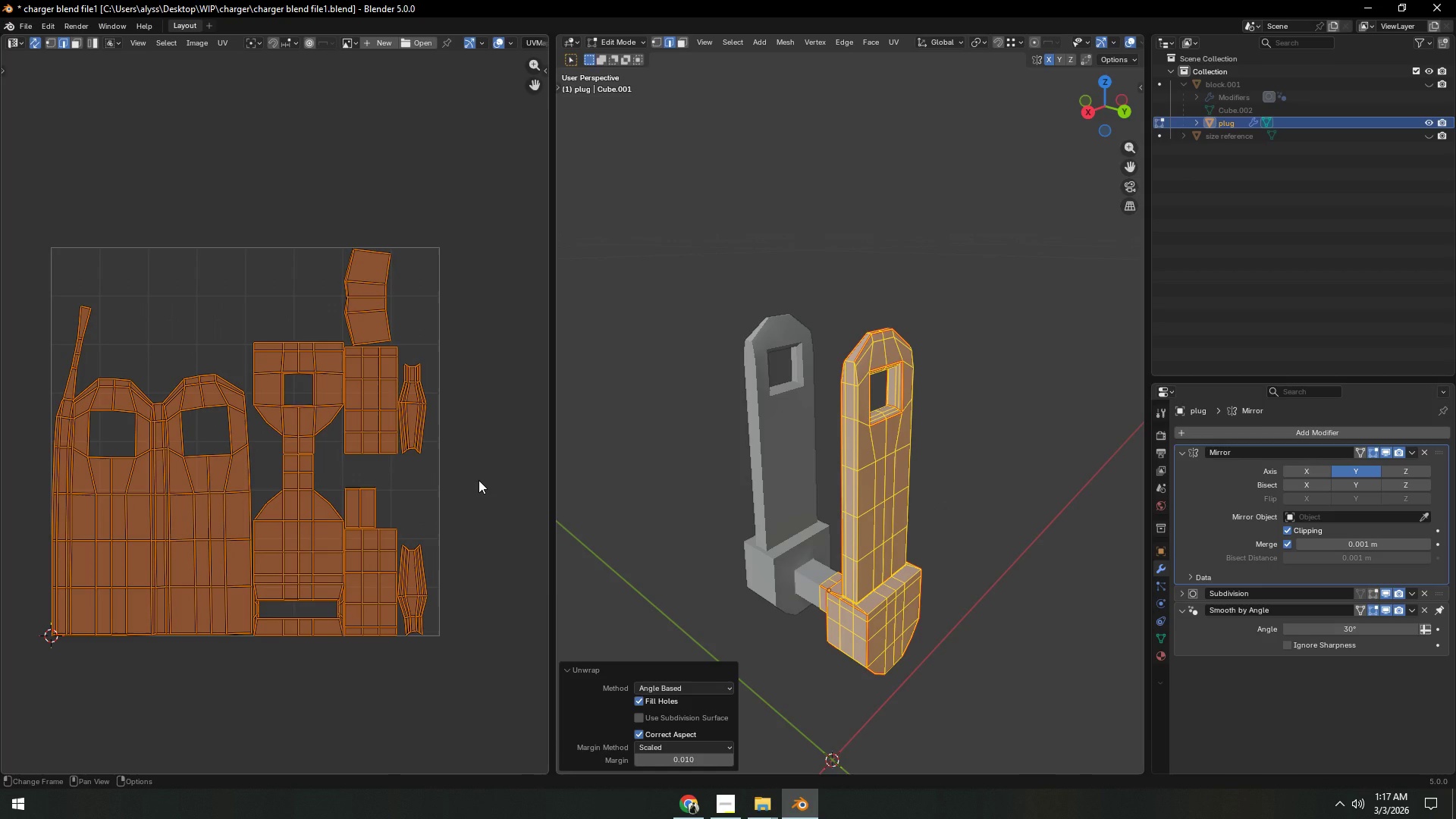 
left_click([479, 480])
 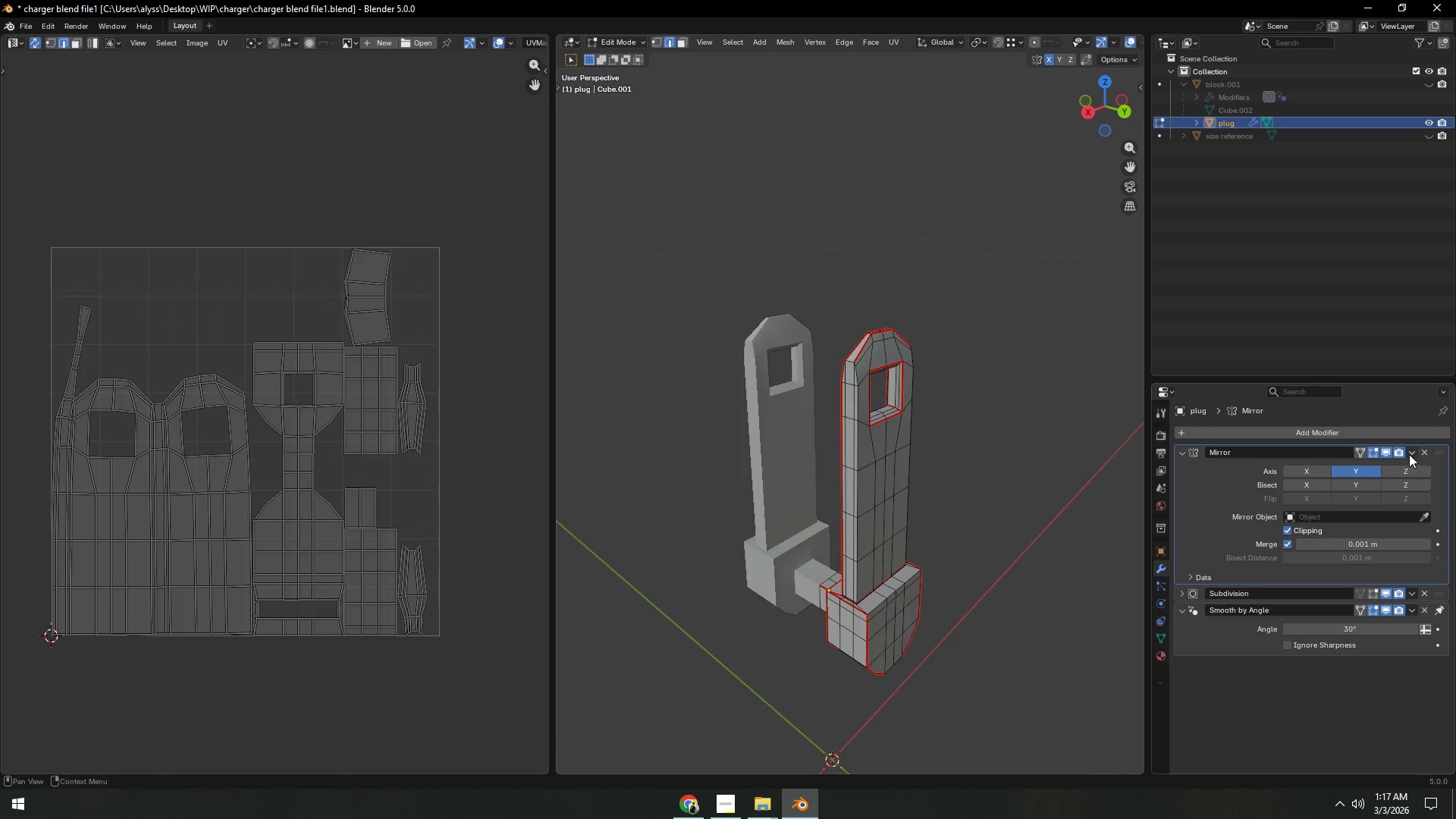 
left_click([1409, 454])
 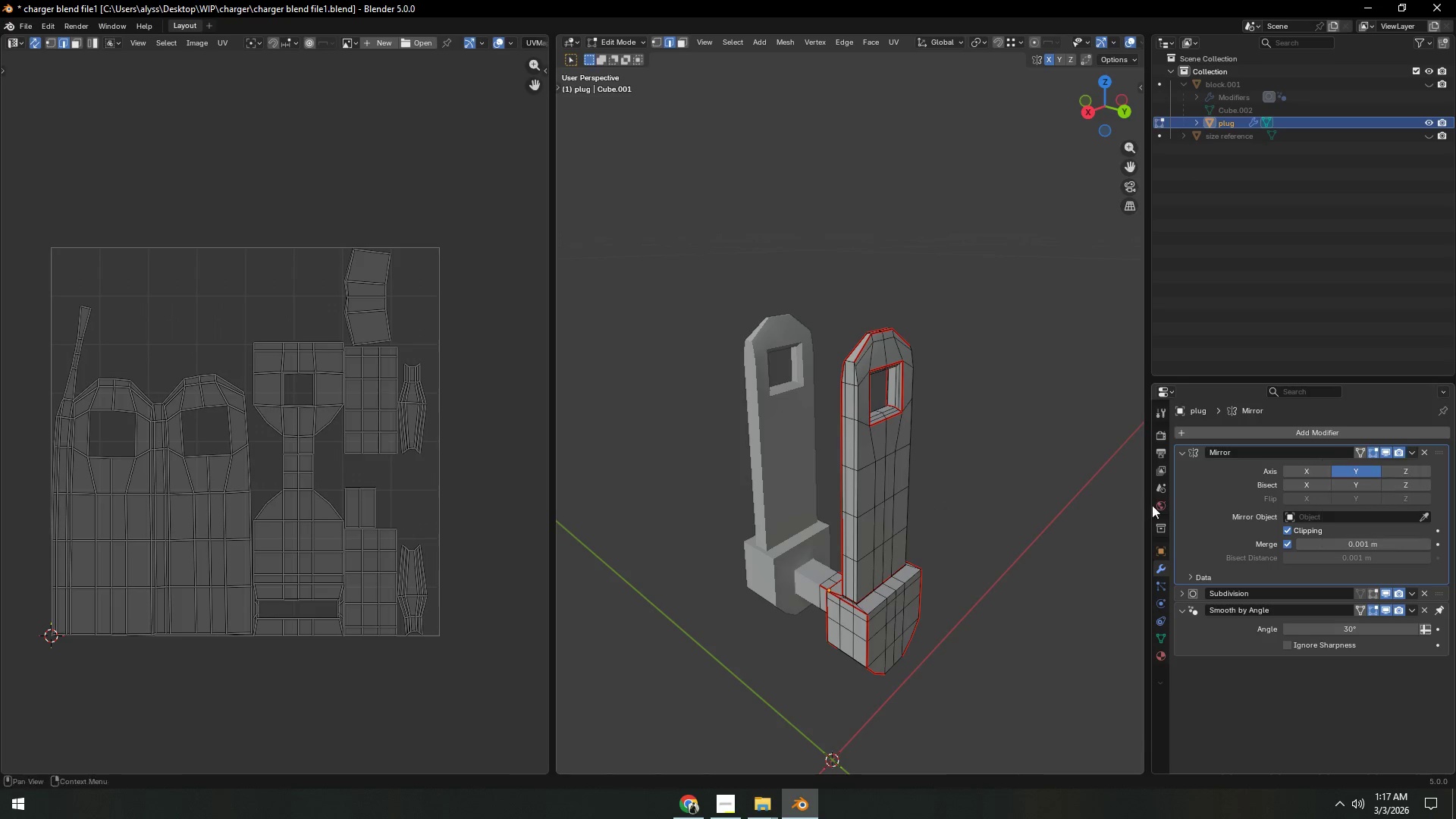 
key(Tab)
 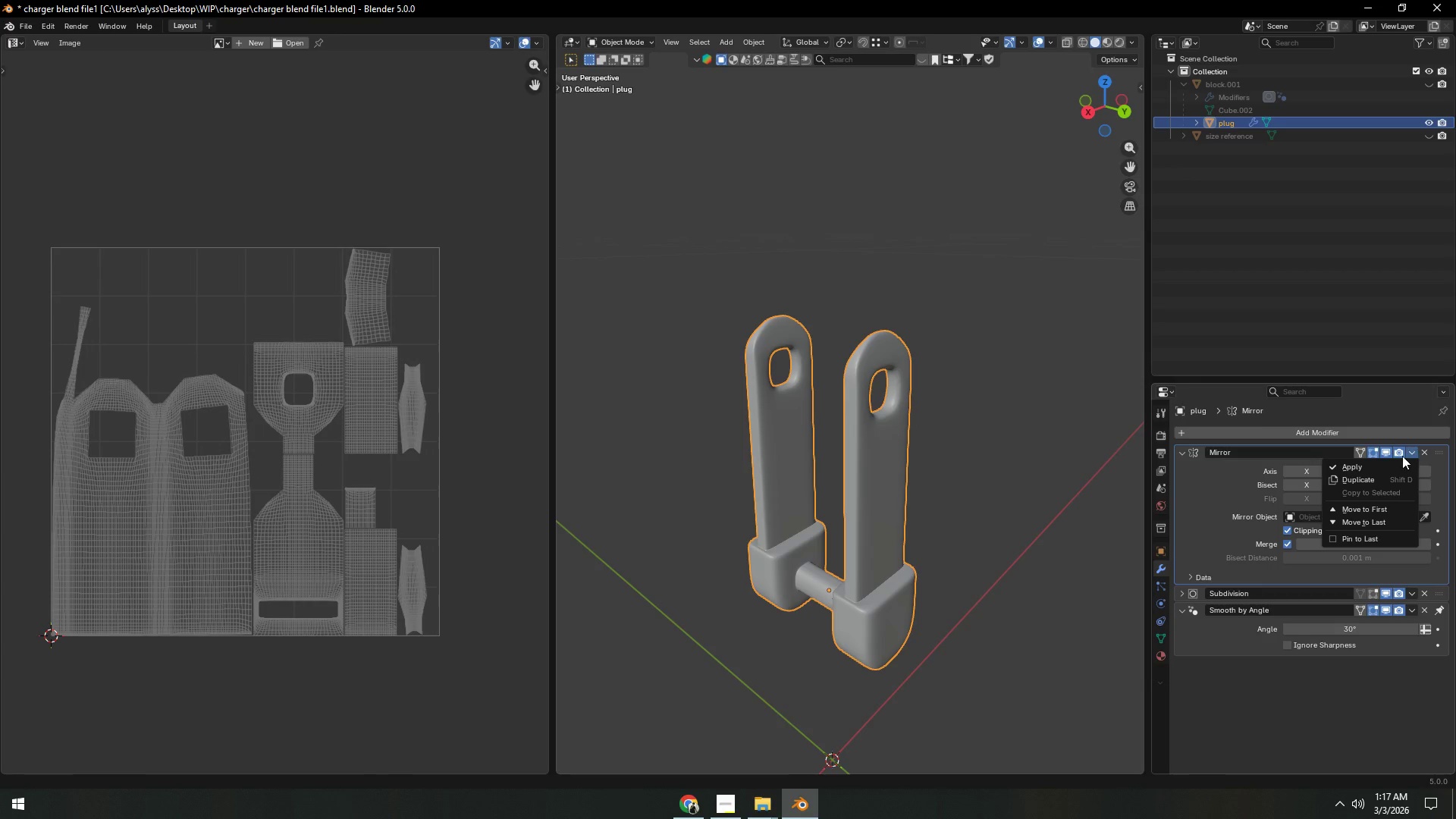 
double_click([1377, 464])
 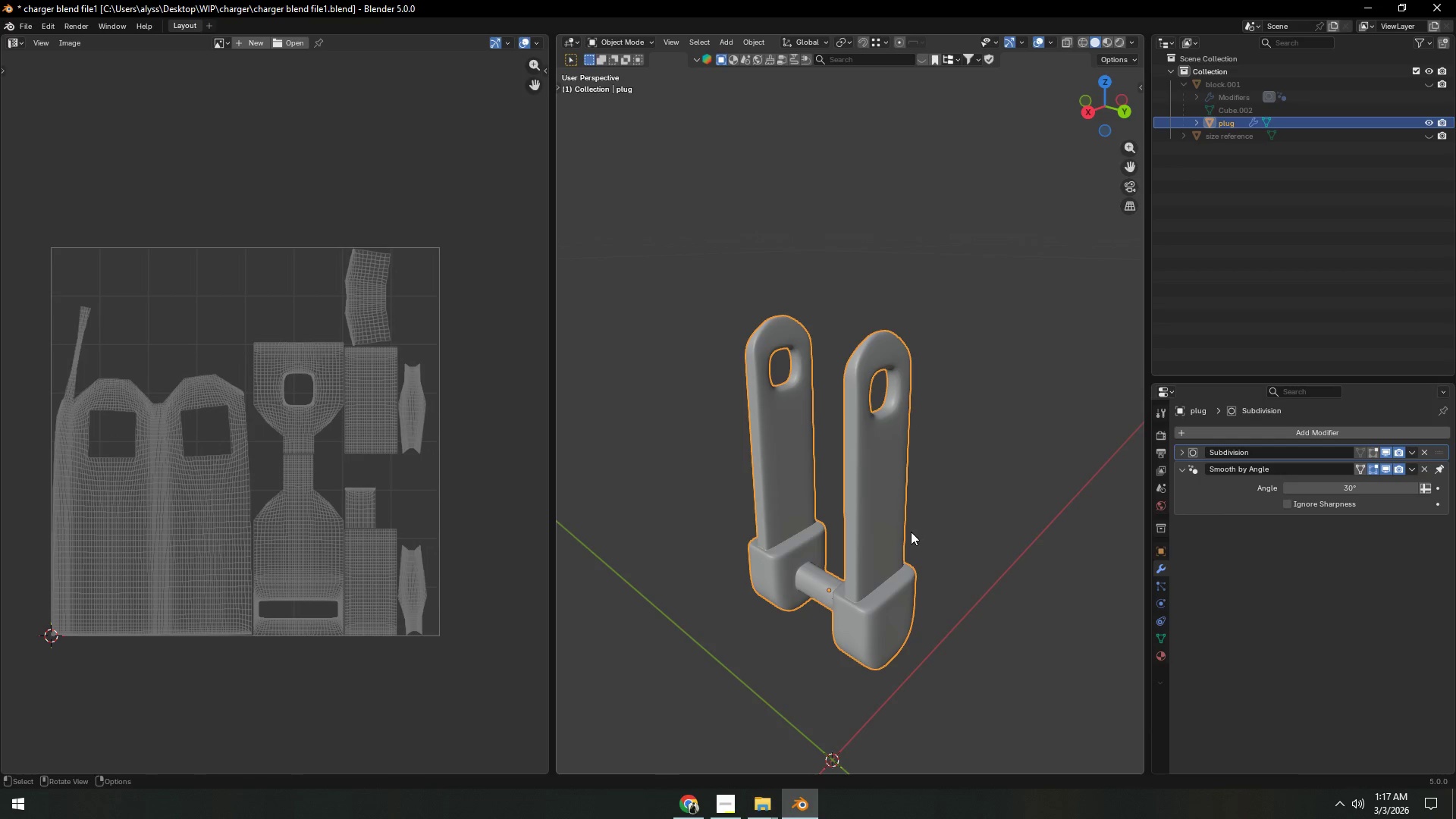 
type(a)
key(Tab)
type(au)
 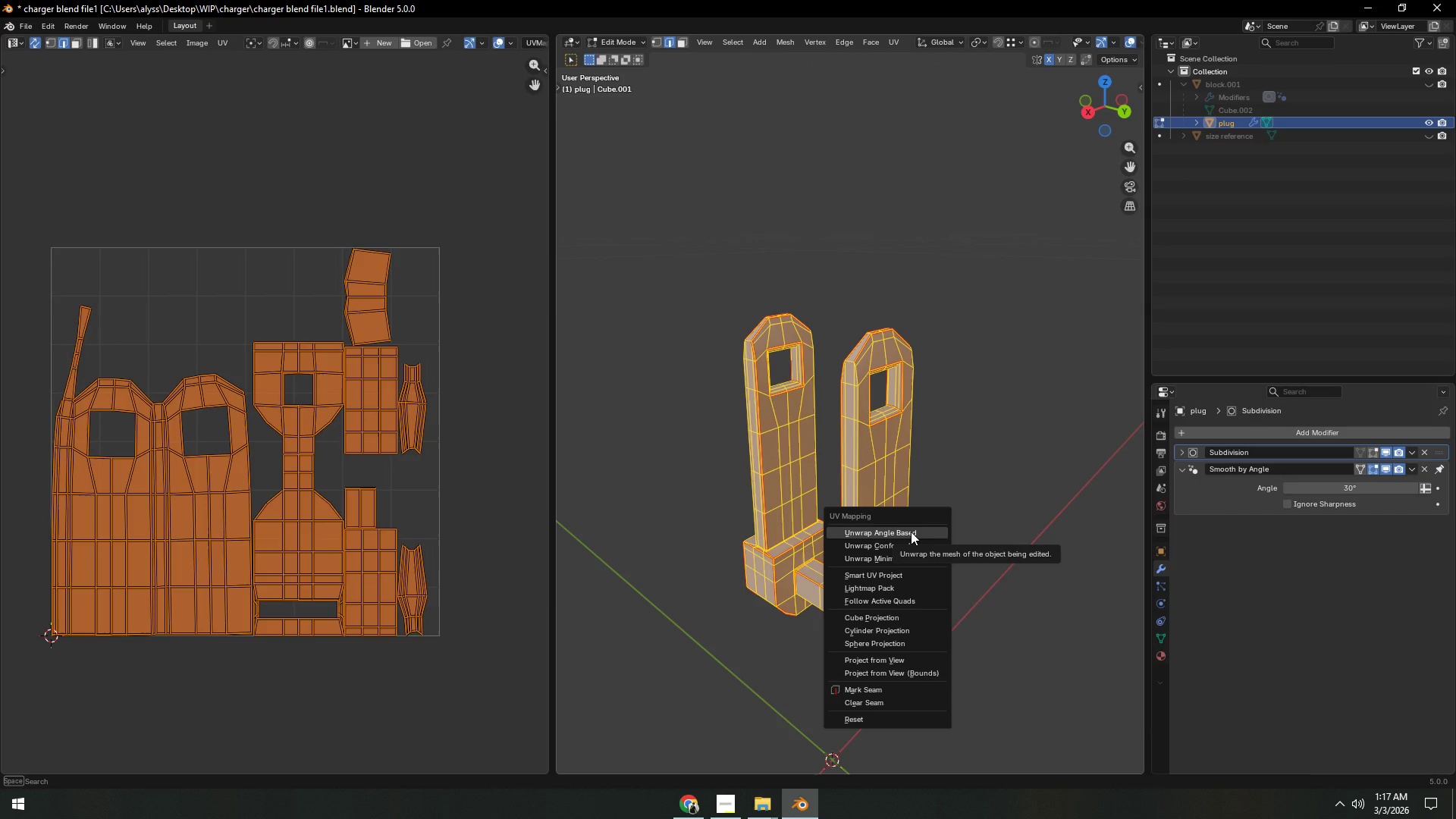 
left_click([911, 532])
 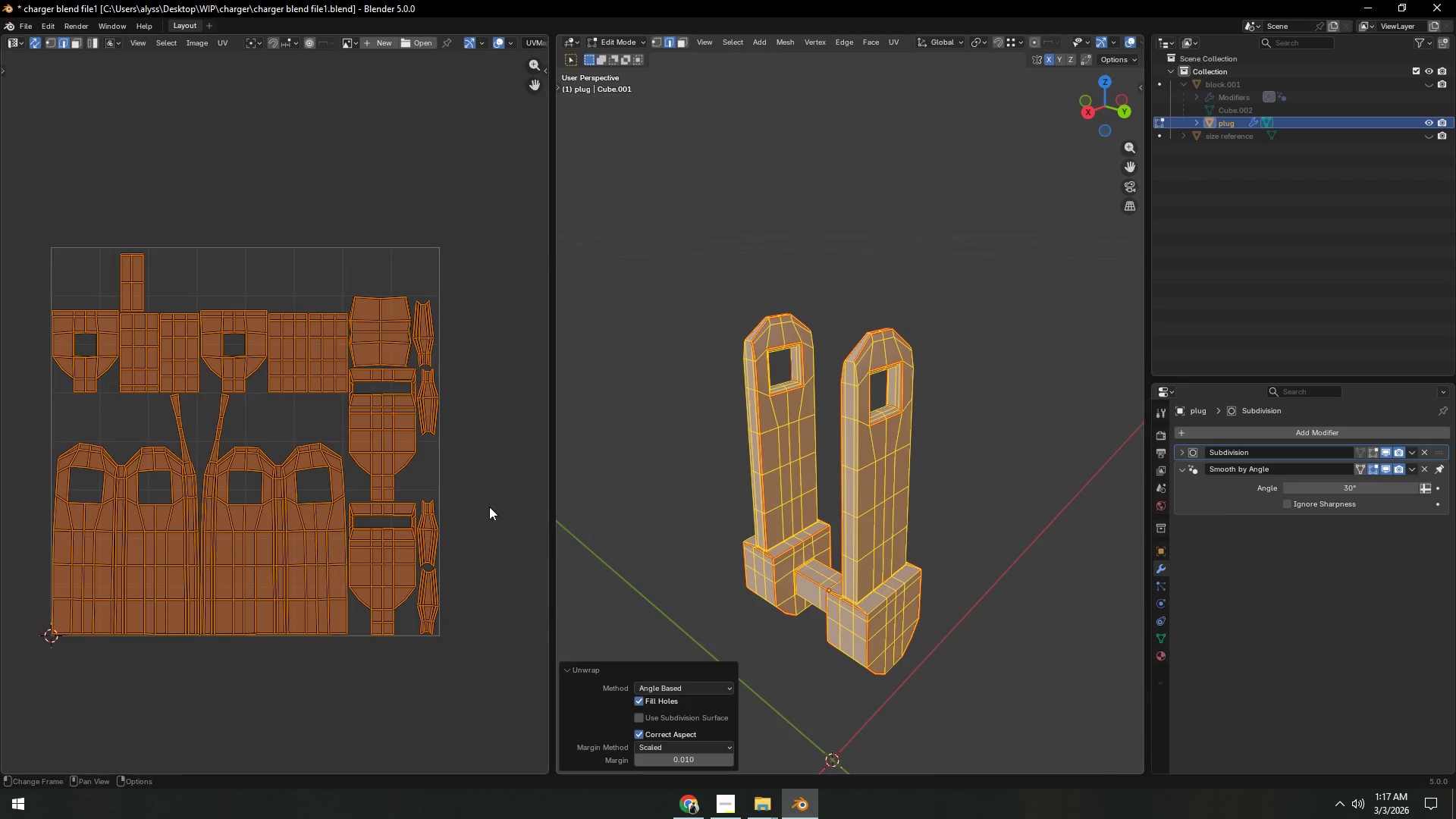 
key(S)
 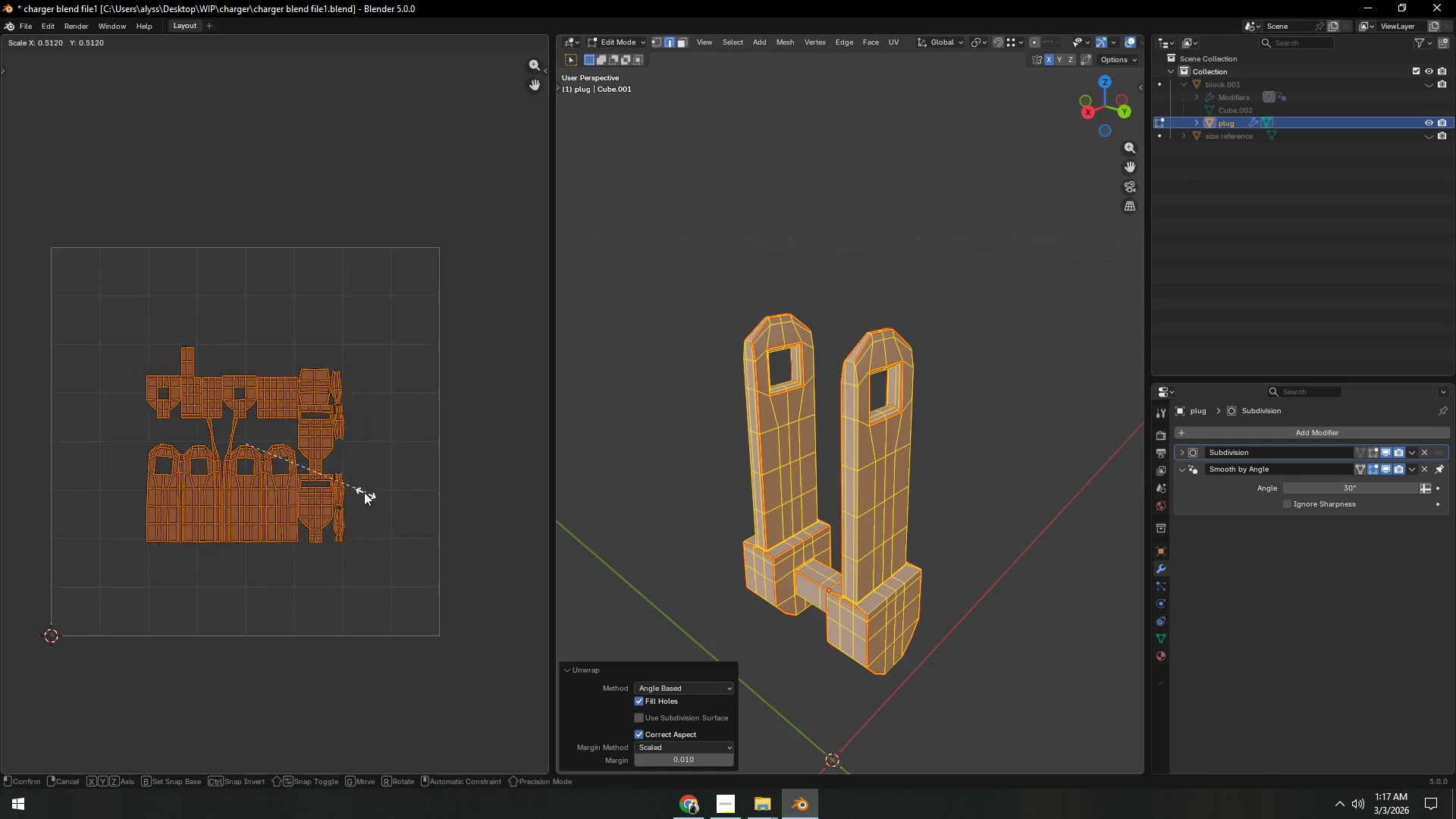 
left_click([350, 490])
 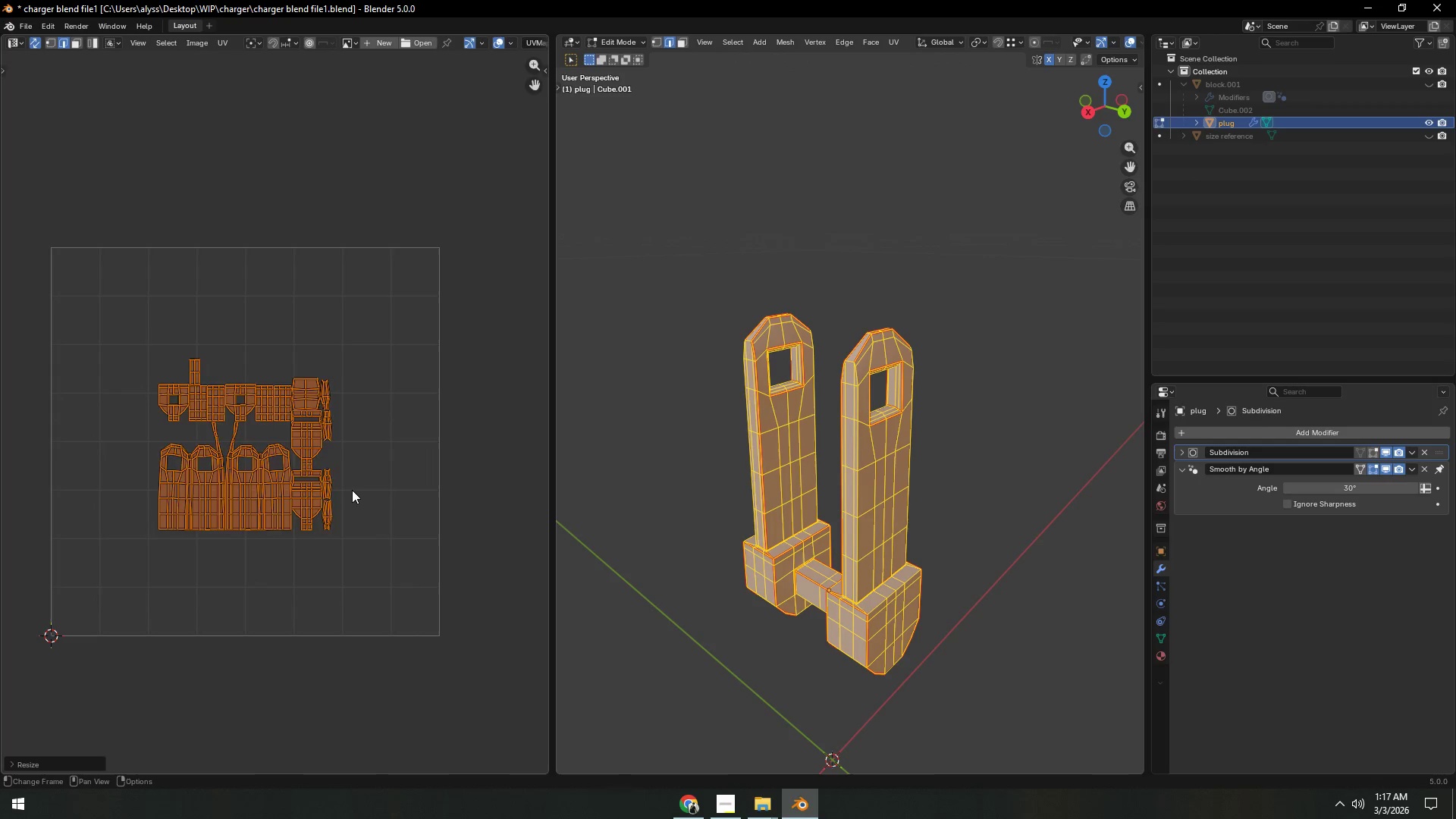 
key(Shift+ShiftLeft)
 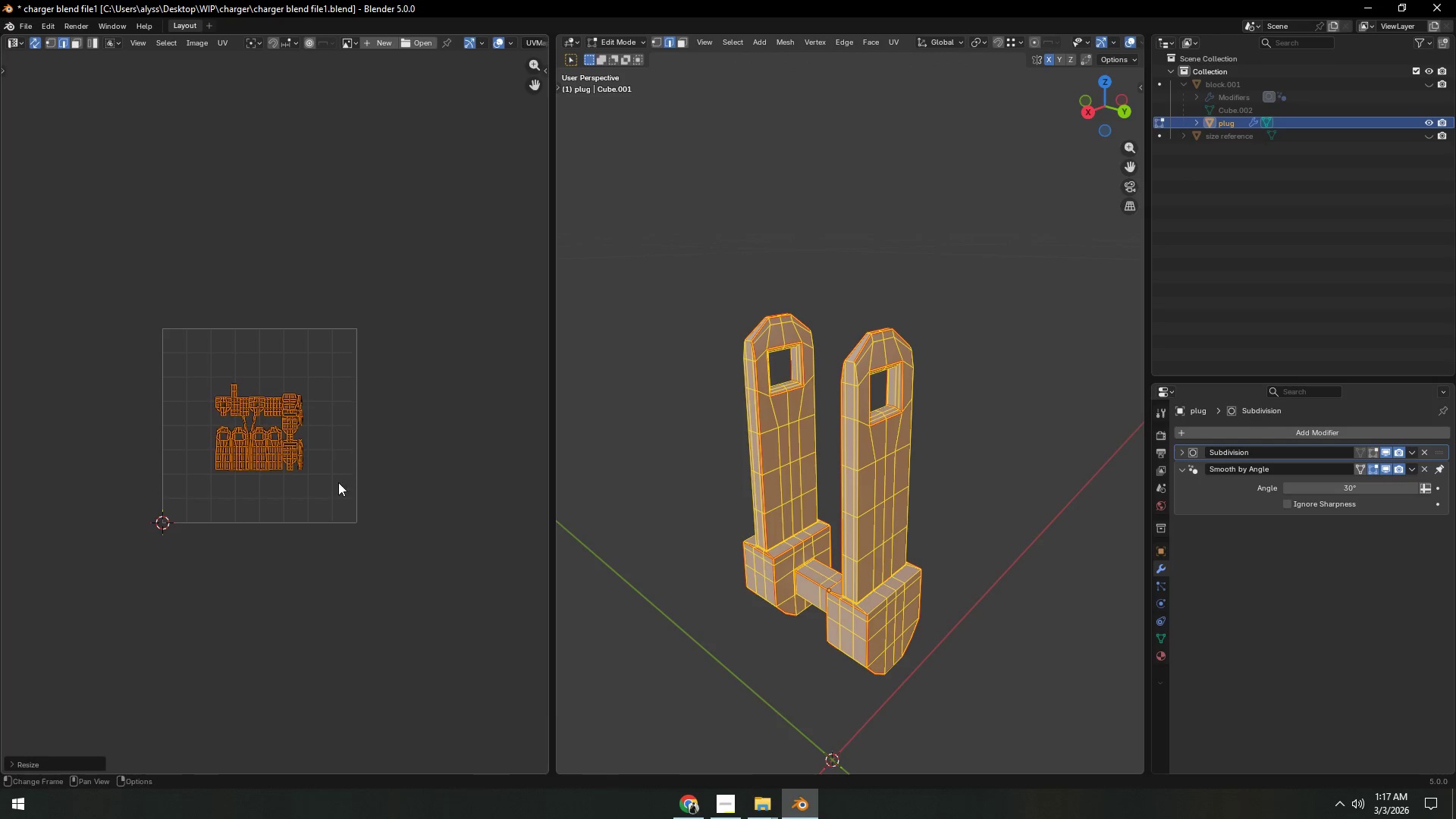 
scroll: coordinate [353, 490], scroll_direction: down, amount: 3.0
 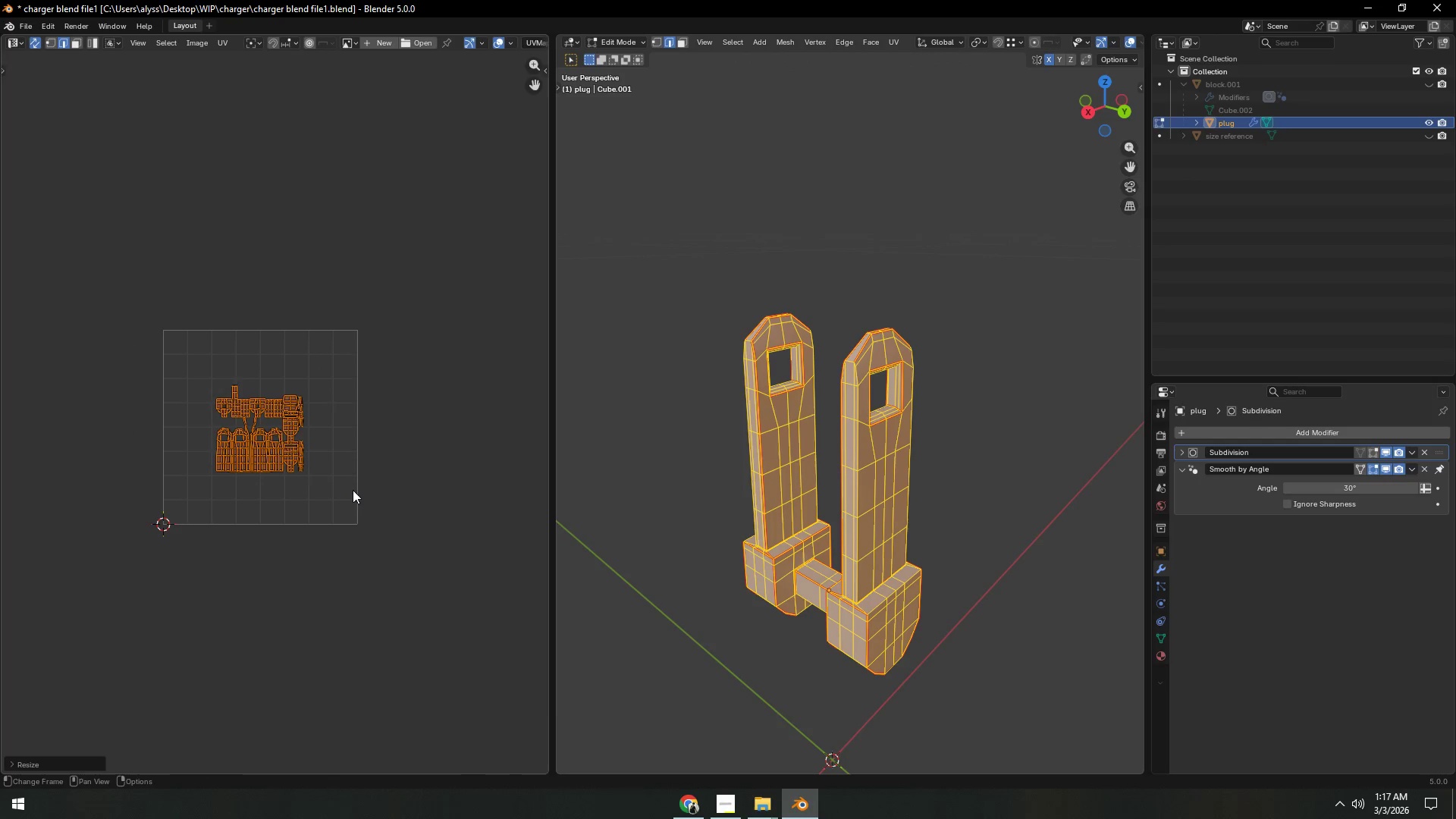 
key(G)
 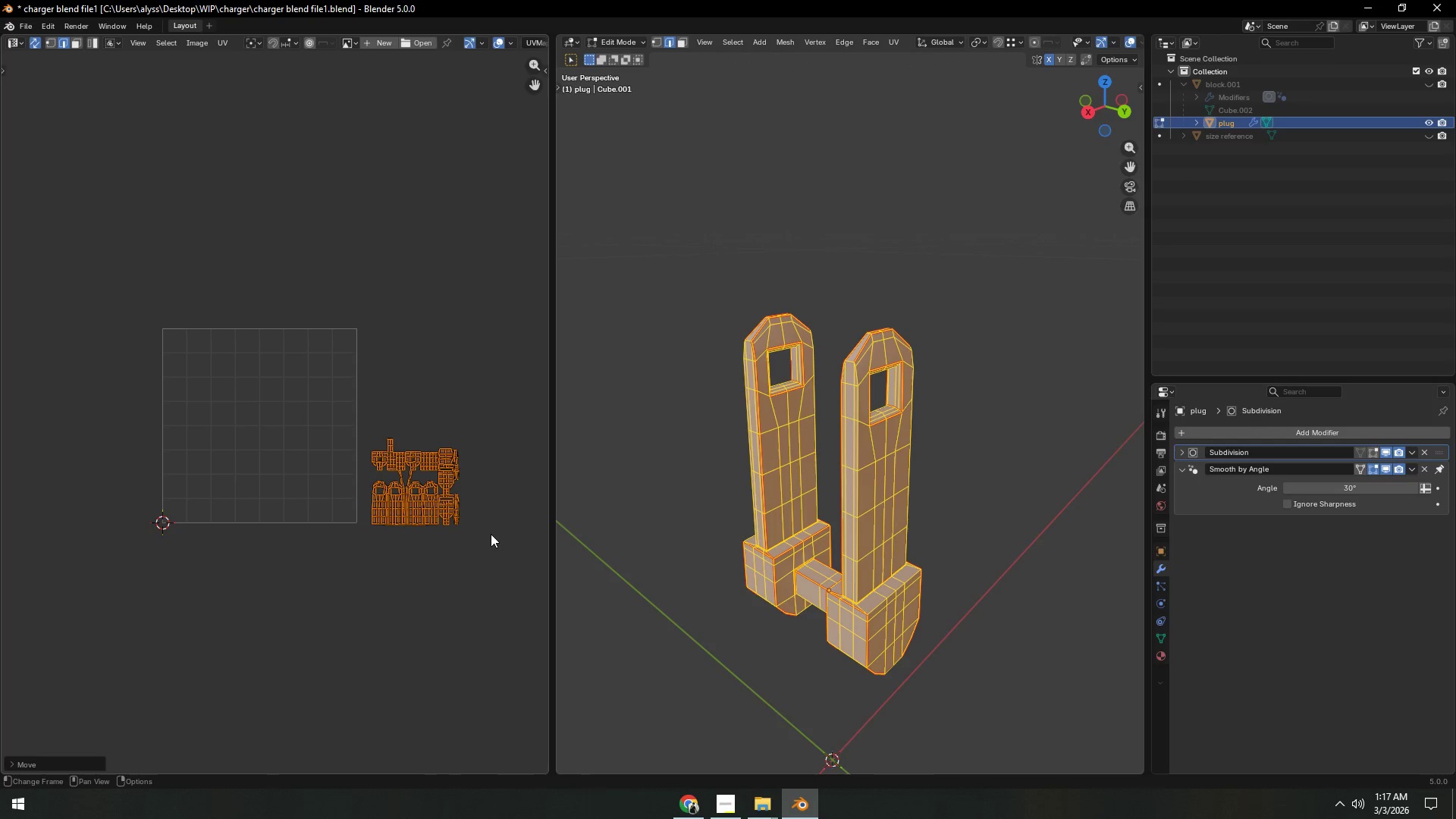 
double_click([486, 538])
 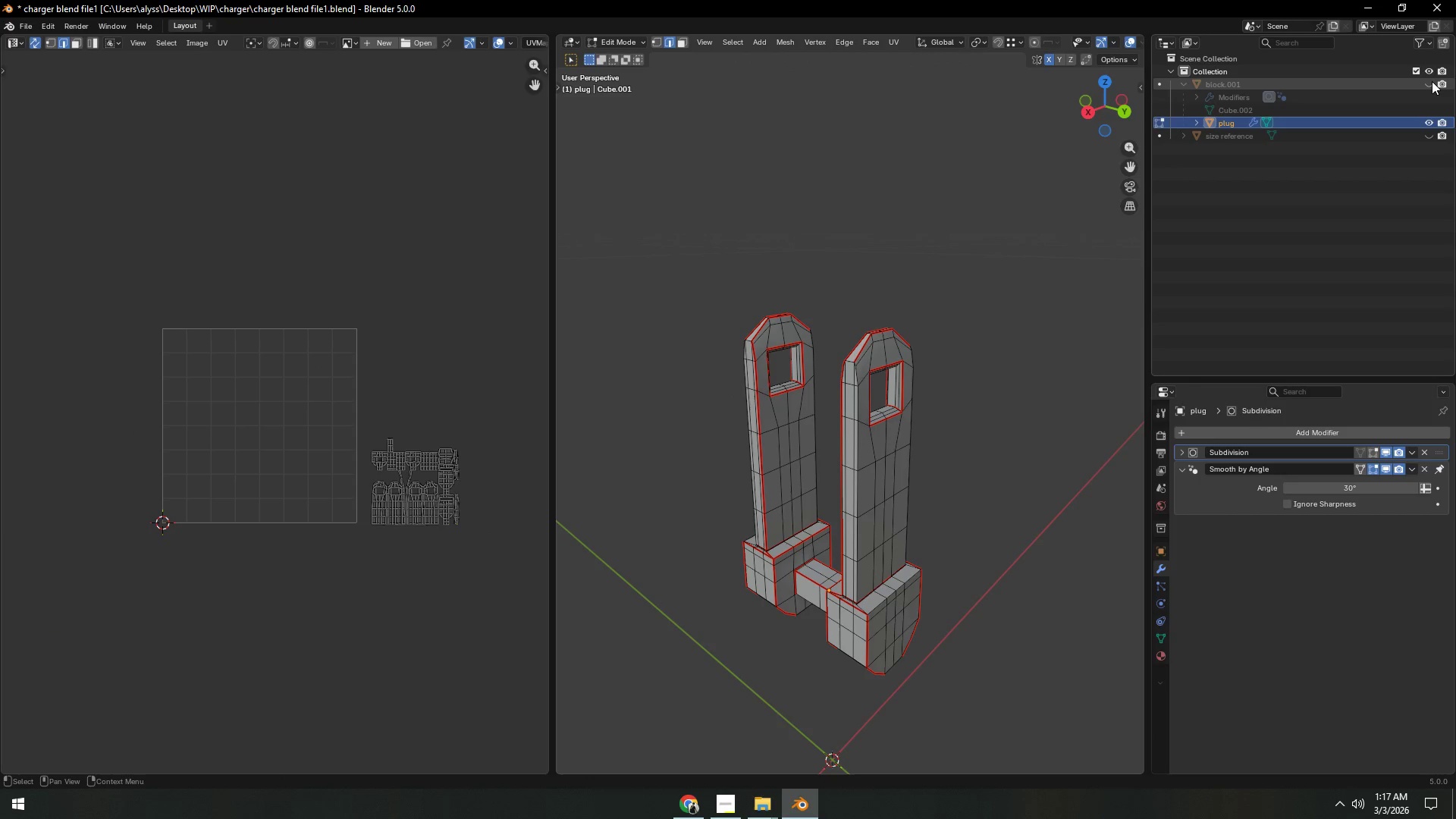 
left_click([1432, 81])
 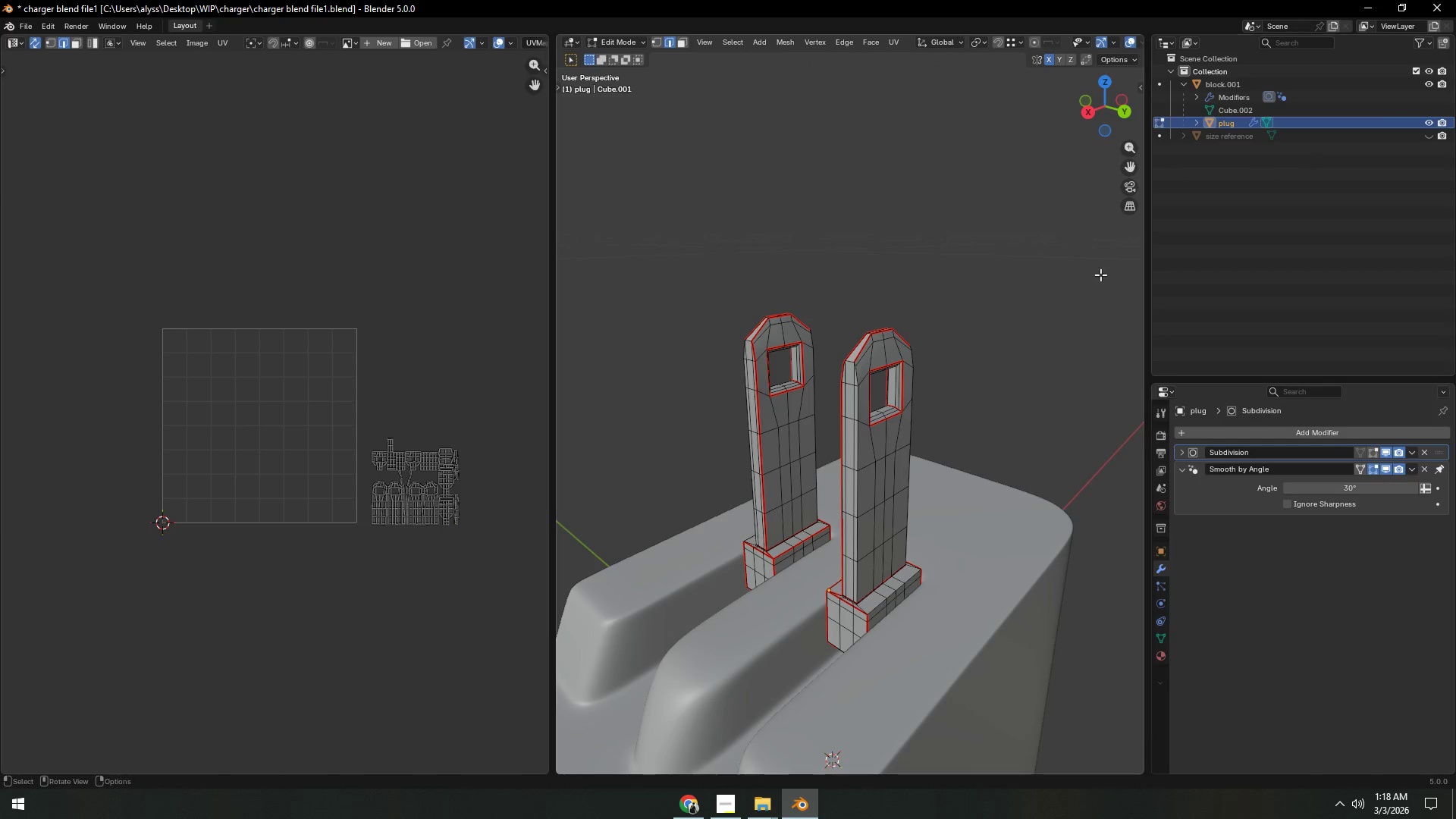 
key(Tab)
 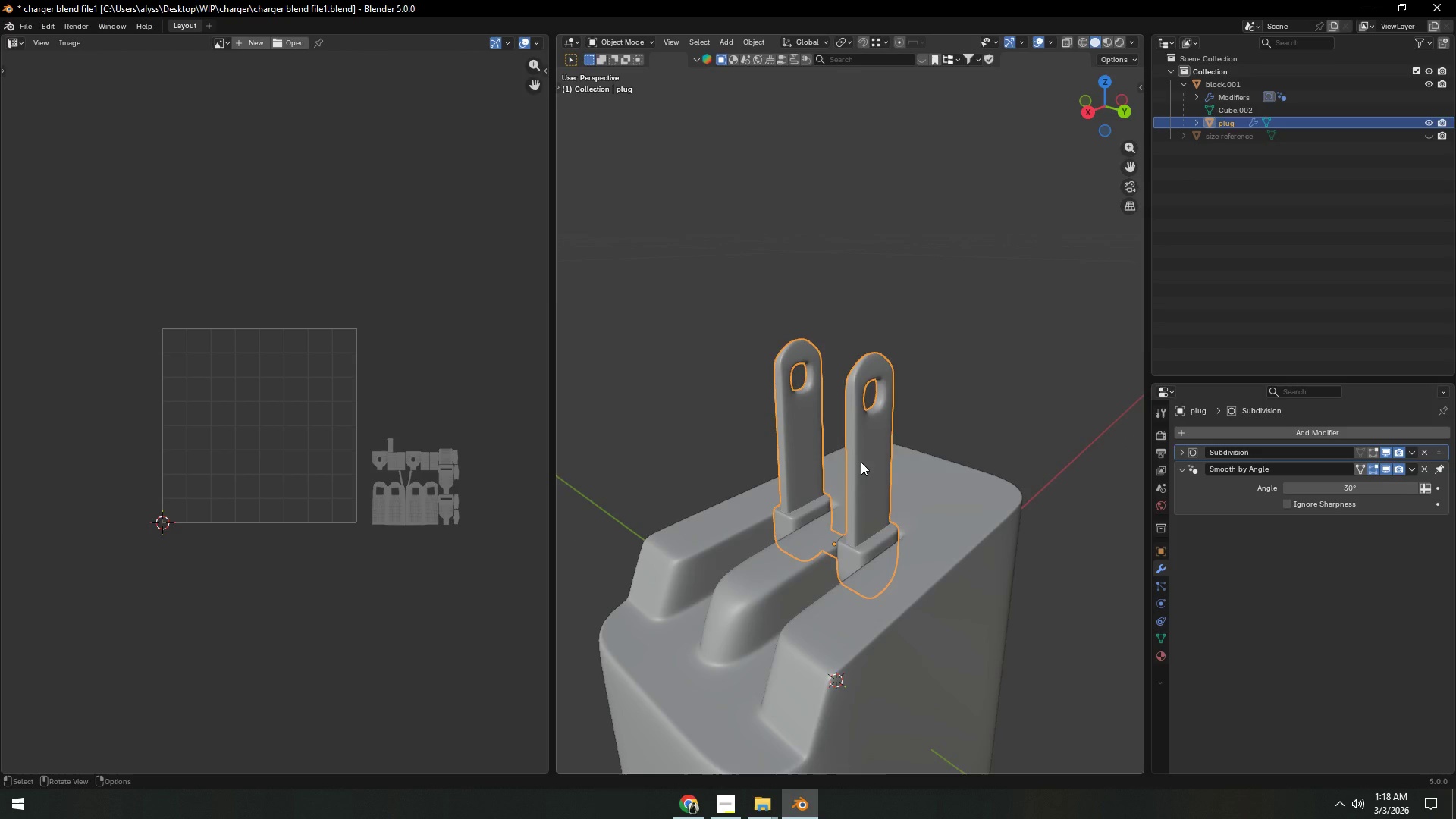 
scroll: coordinate [1011, 343], scroll_direction: down, amount: 2.0
 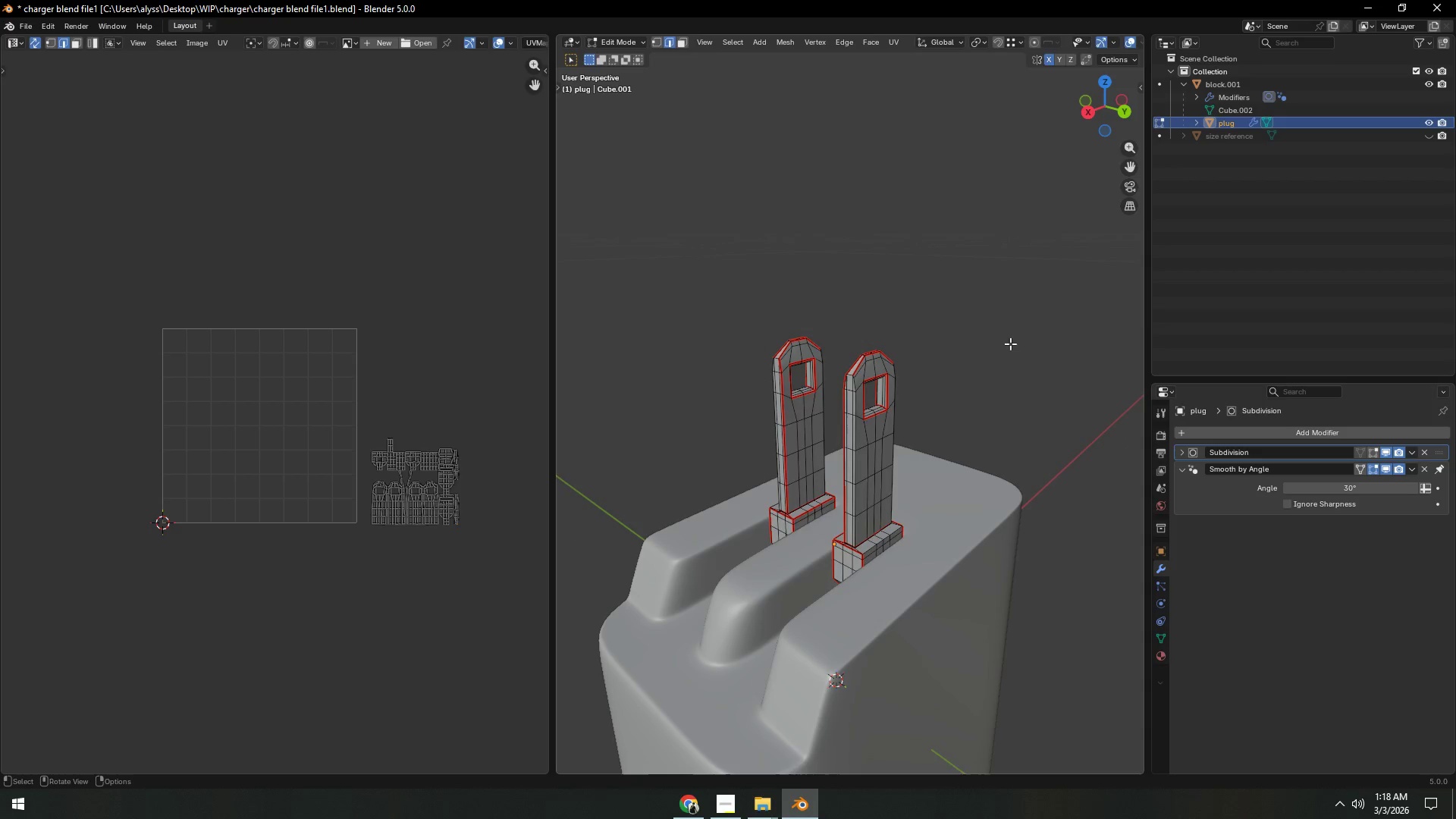 
left_click([861, 462])
 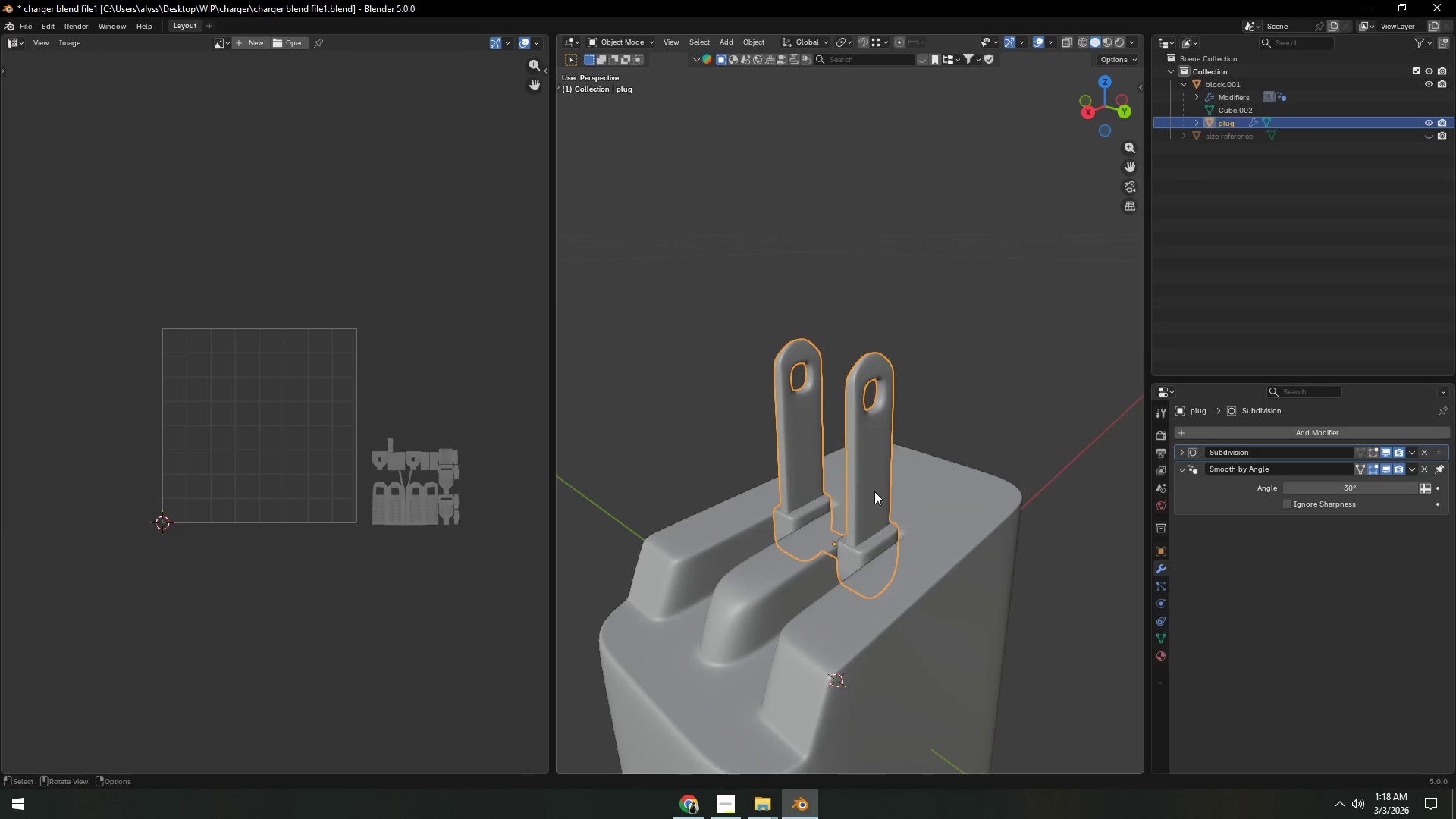 
hold_key(key=ShiftLeft, duration=0.52)
left_click([949, 544])
 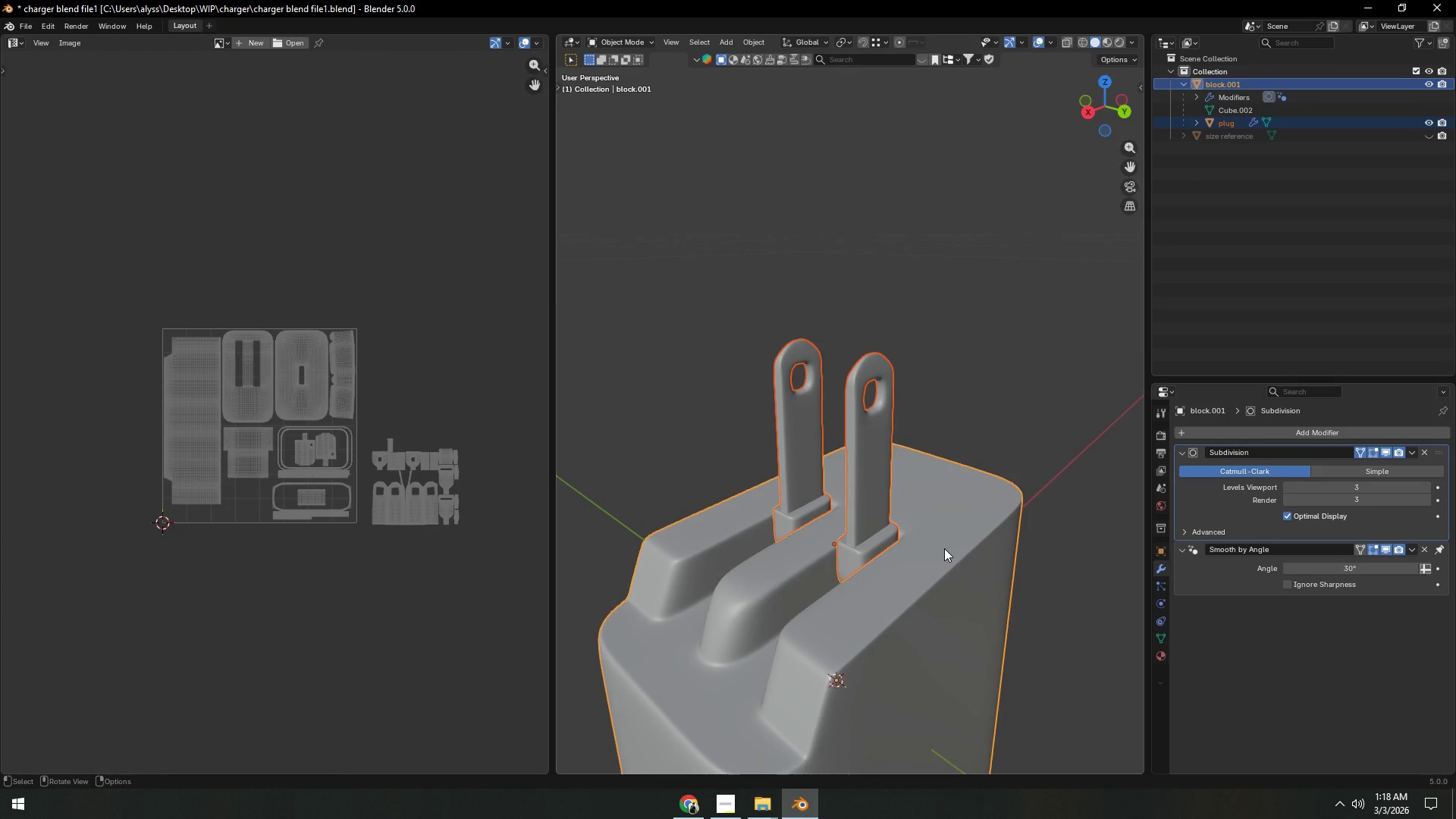 
key(Control+J)
 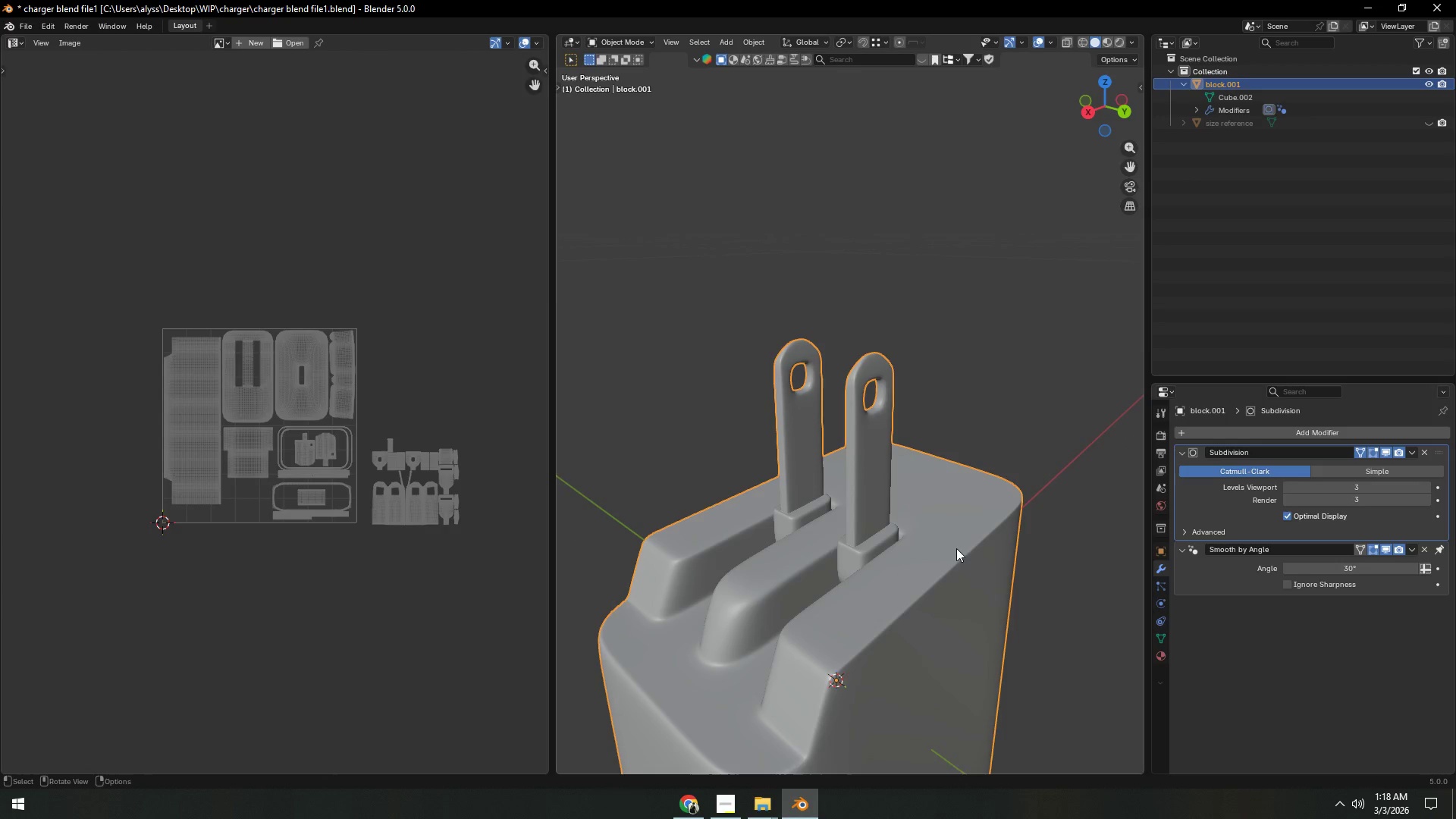 
left_click_drag(start_coordinate=[1040, 366], to_coordinate=[1040, 359])
 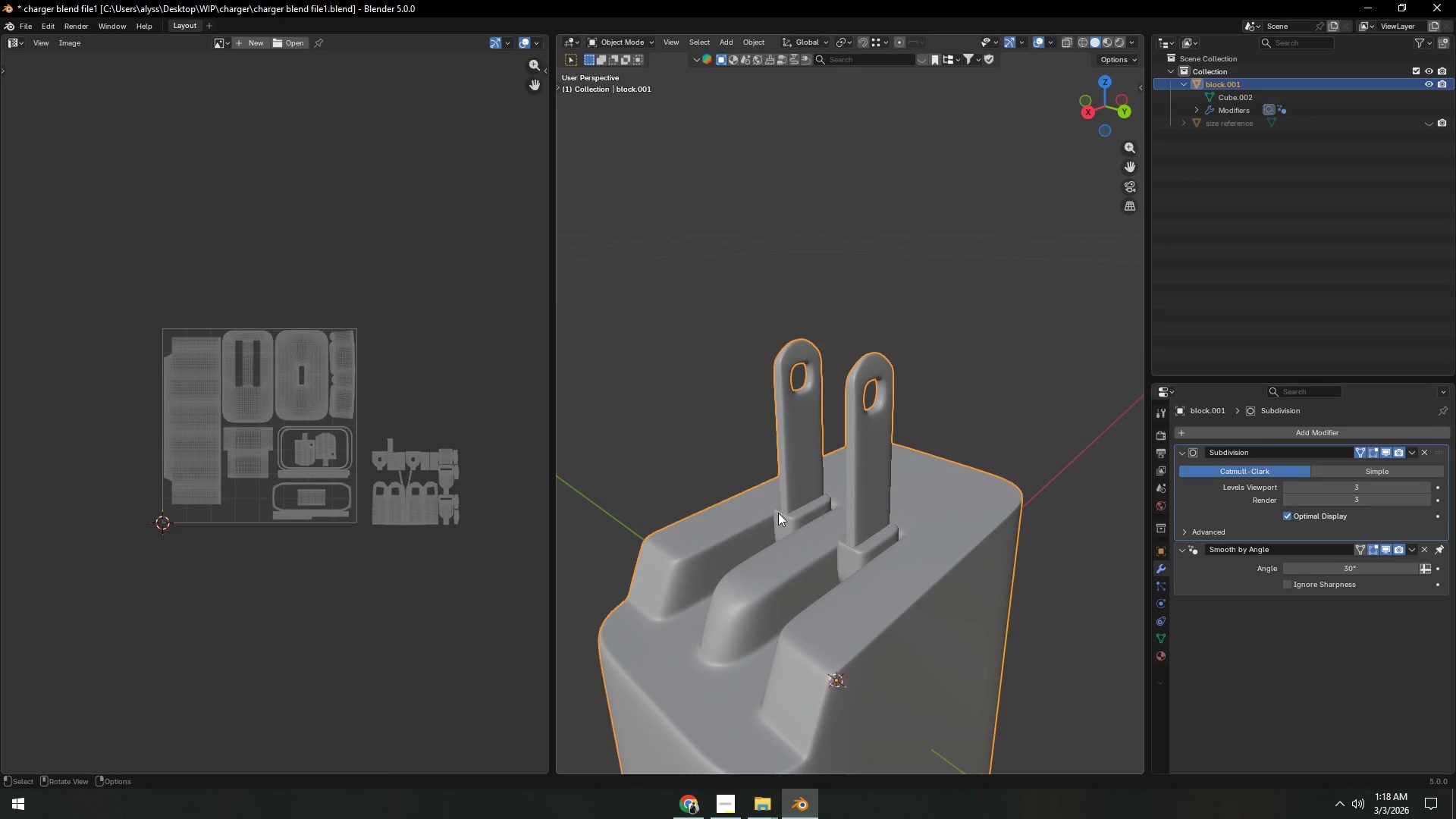 
hold_key(key=ShiftLeft, duration=0.33)
 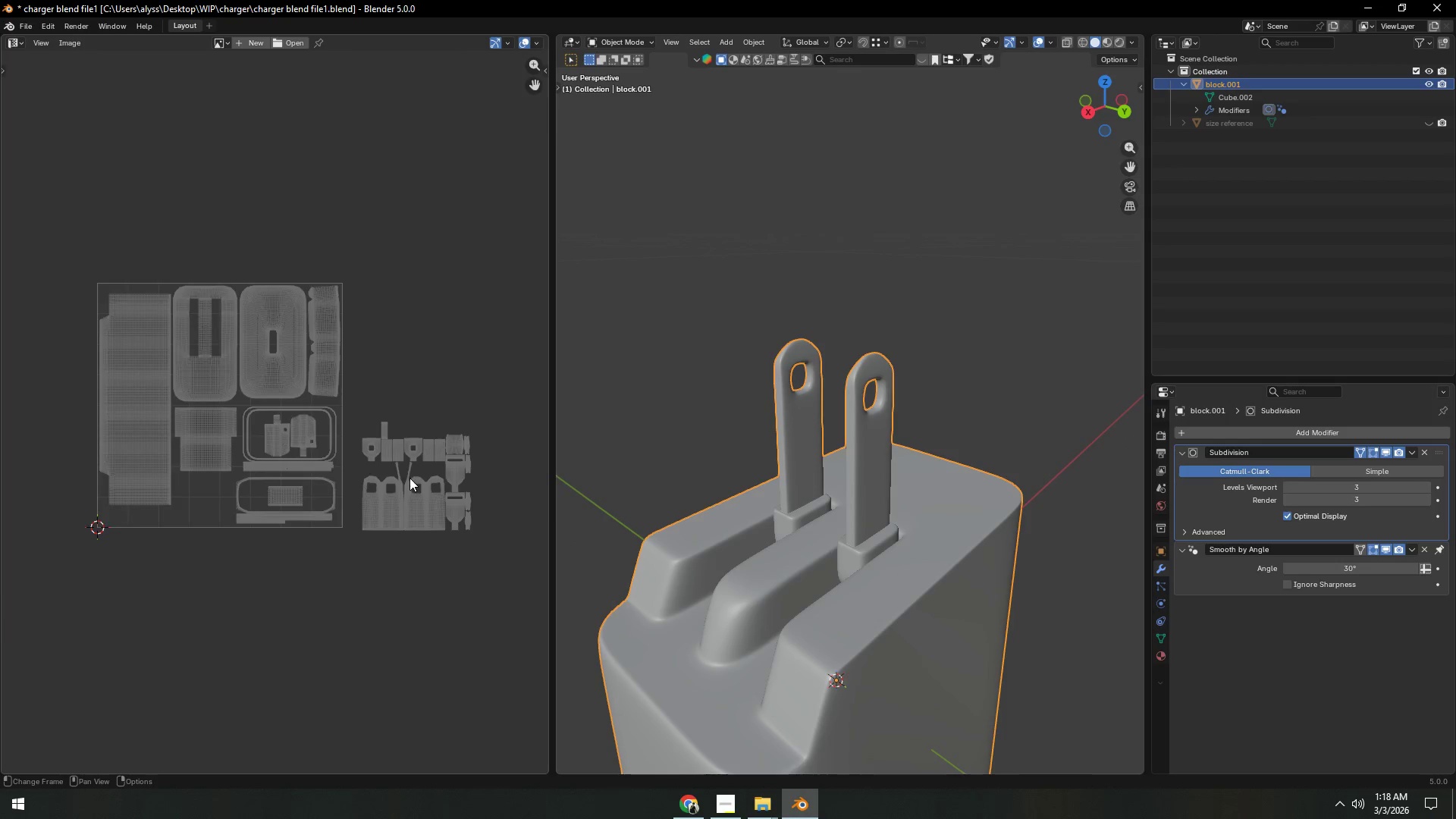 
scroll: coordinate [410, 478], scroll_direction: up, amount: 5.0
 